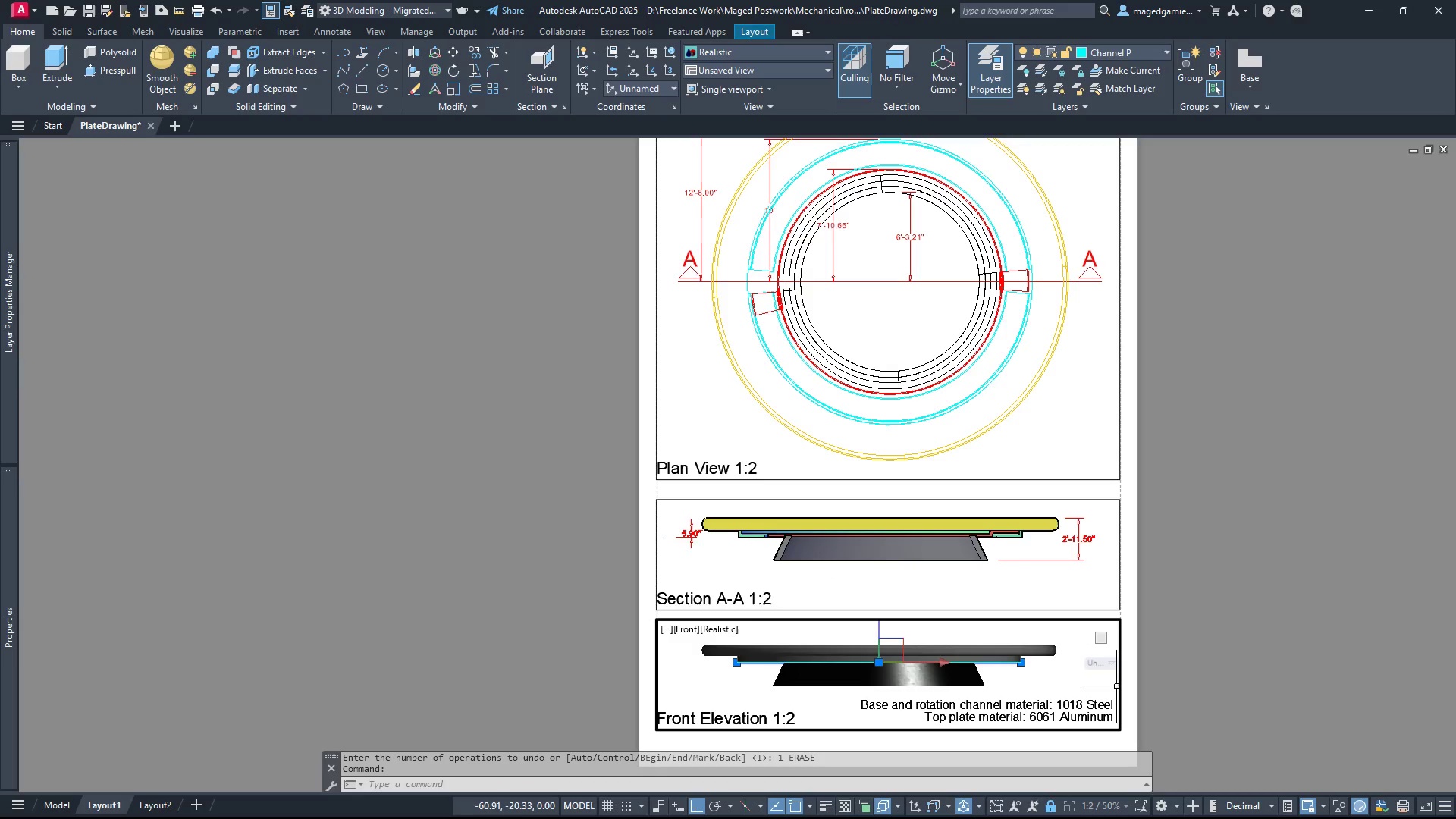 
scroll: coordinate [1012, 744], scroll_direction: up, amount: 3.0
 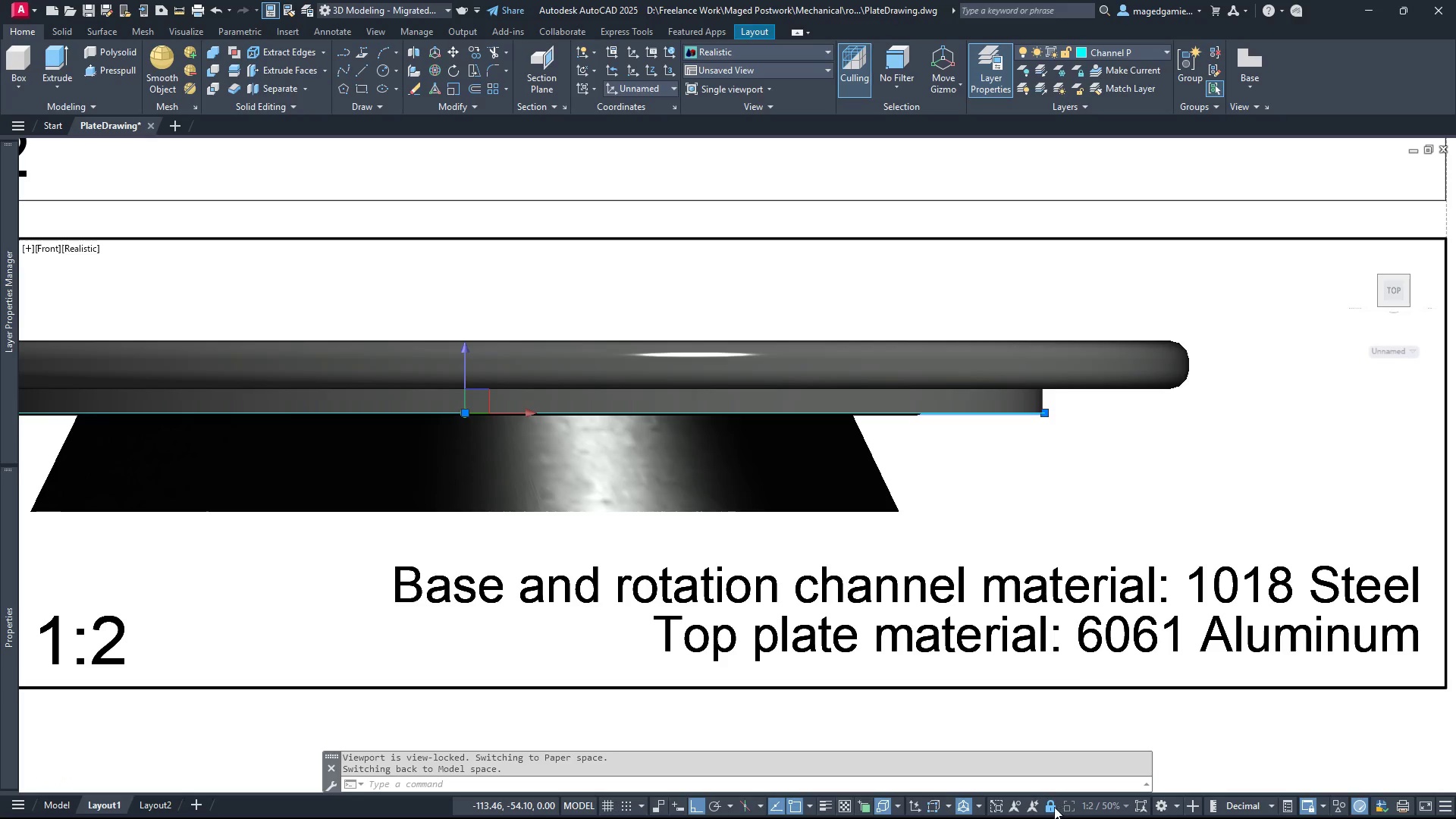 
left_click([1053, 808])
 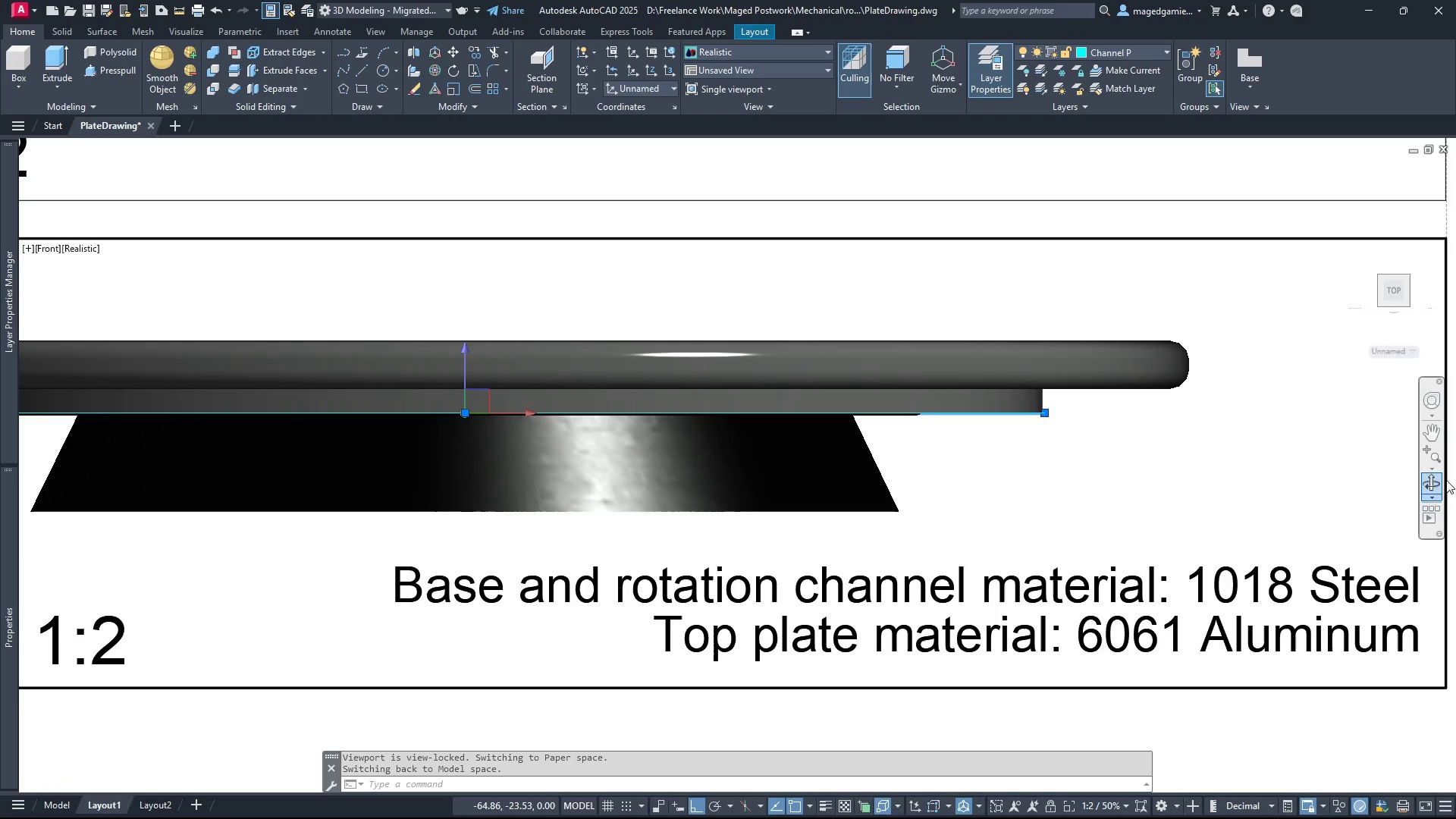 
mouse_move([1417, 486])
 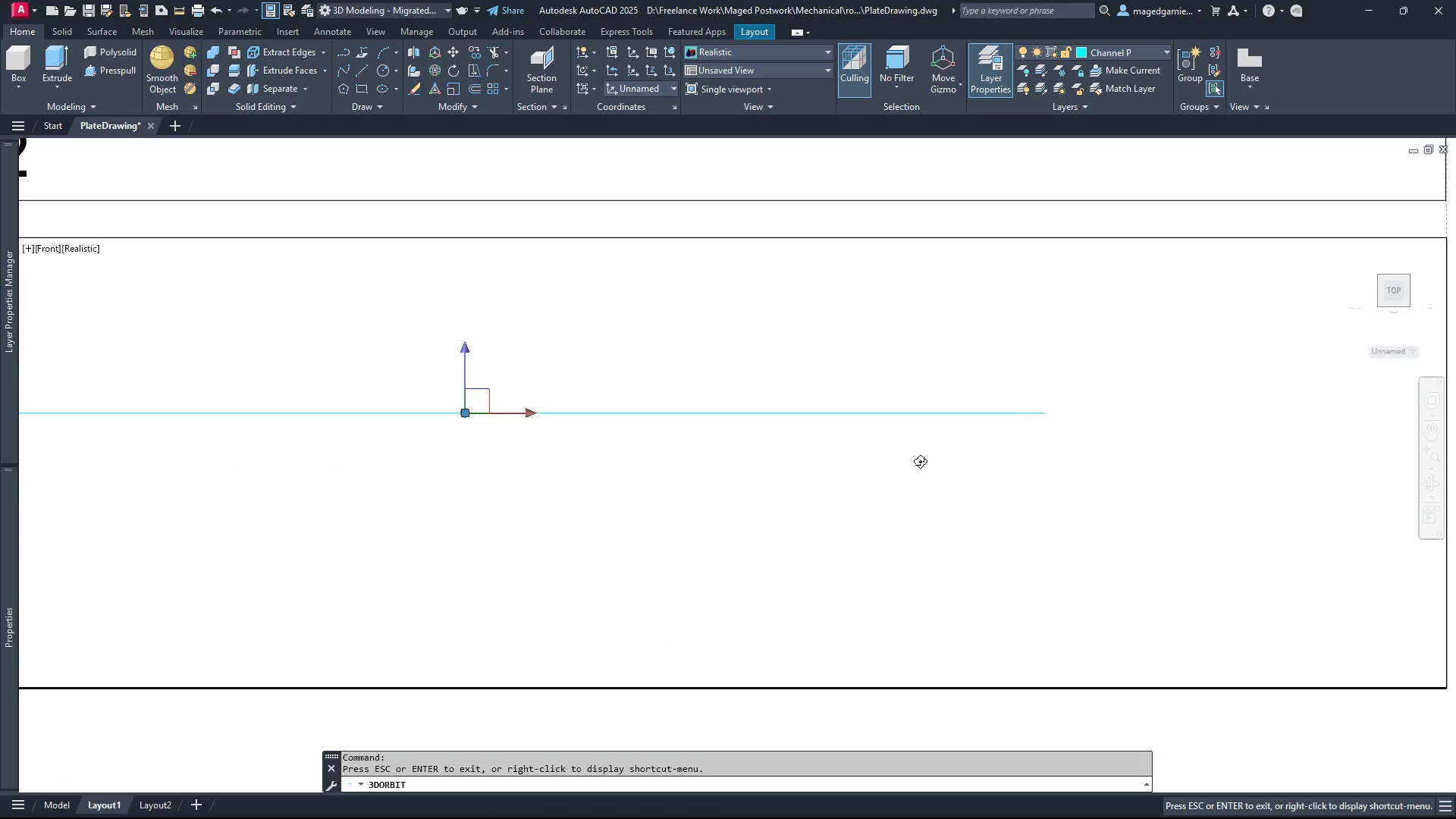 
left_click_drag(start_coordinate=[921, 461], to_coordinate=[1001, 513])
 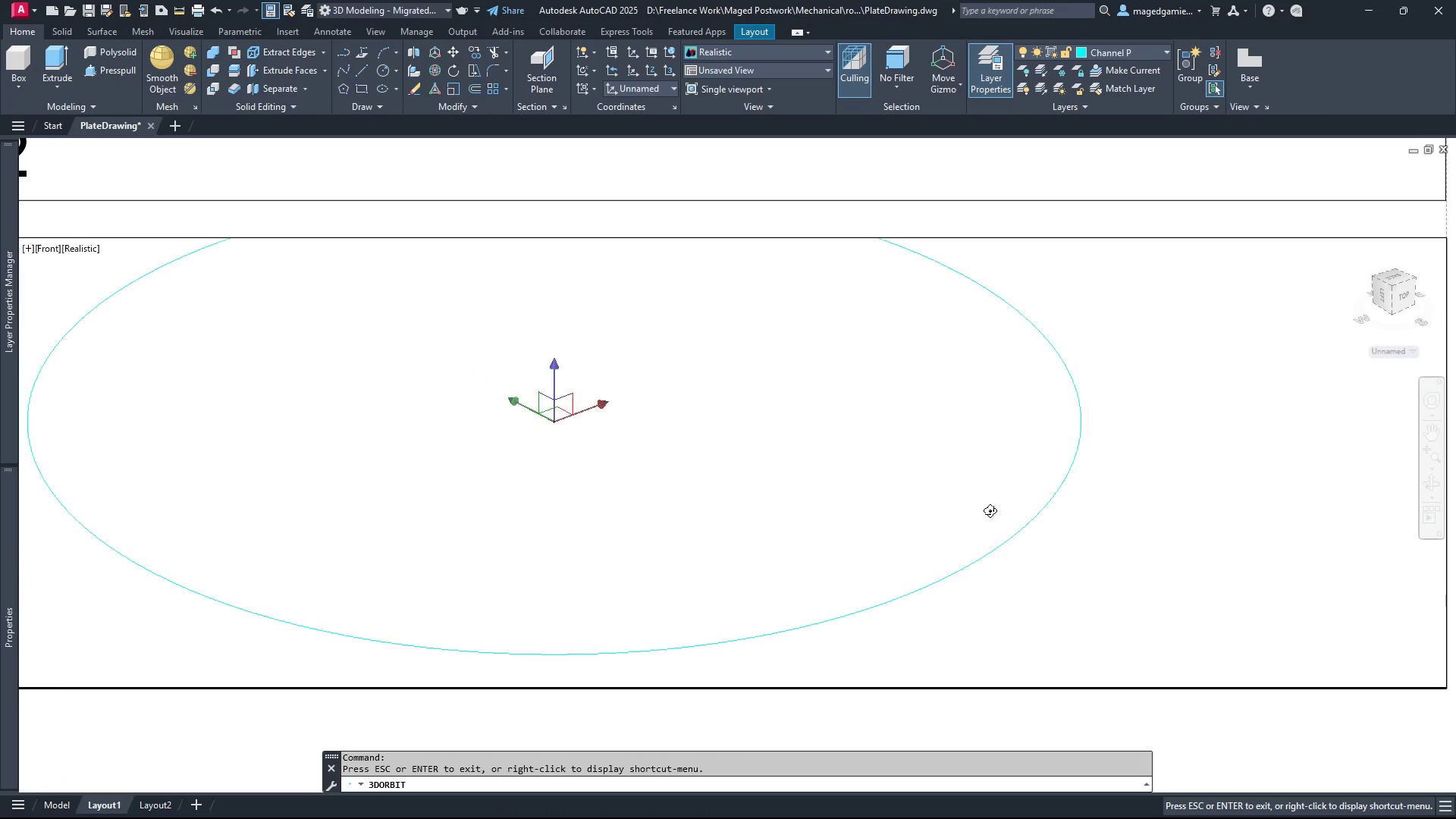 
scroll: coordinate [990, 510], scroll_direction: down, amount: 3.0
 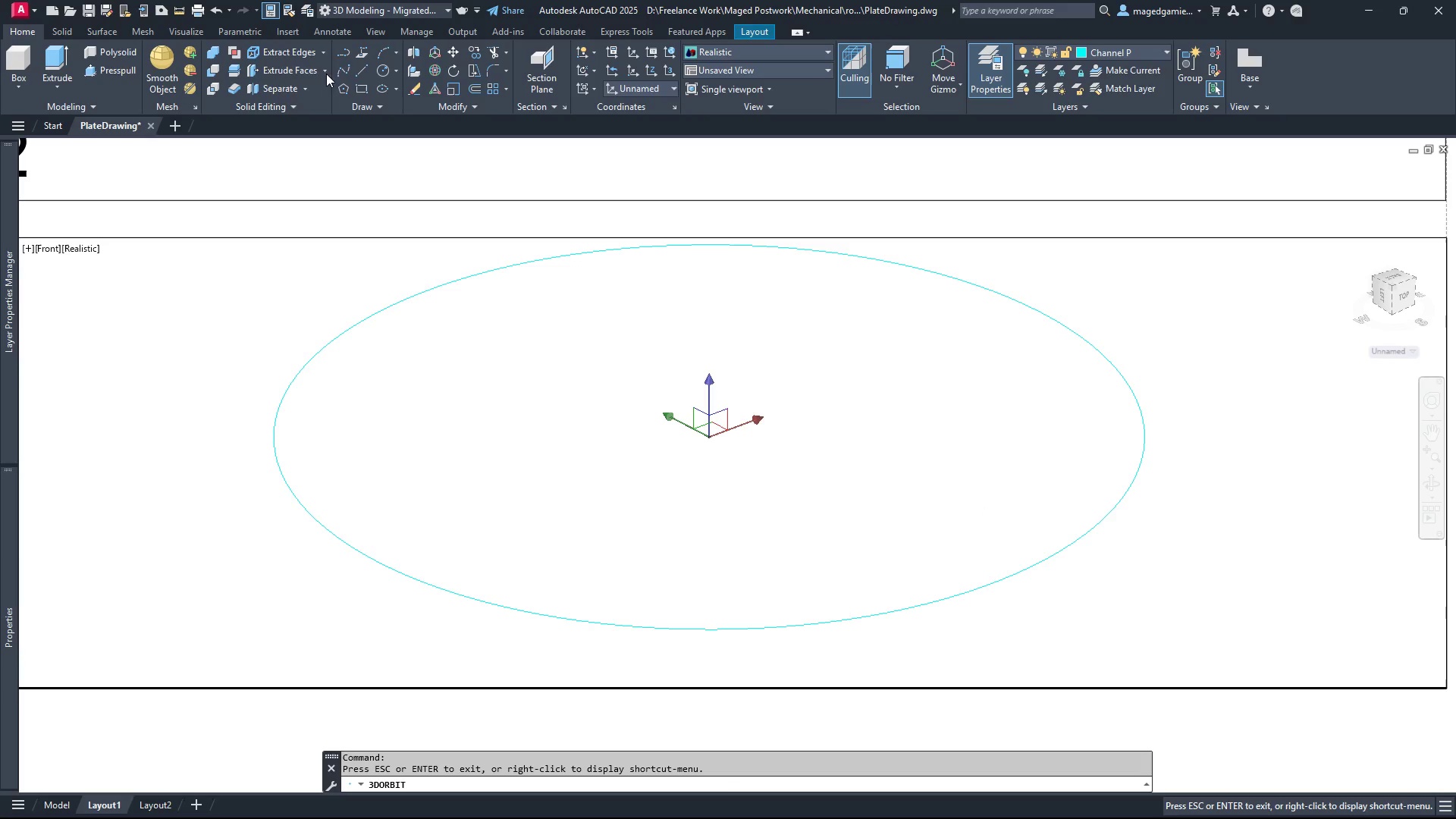 
left_click([217, 7])
 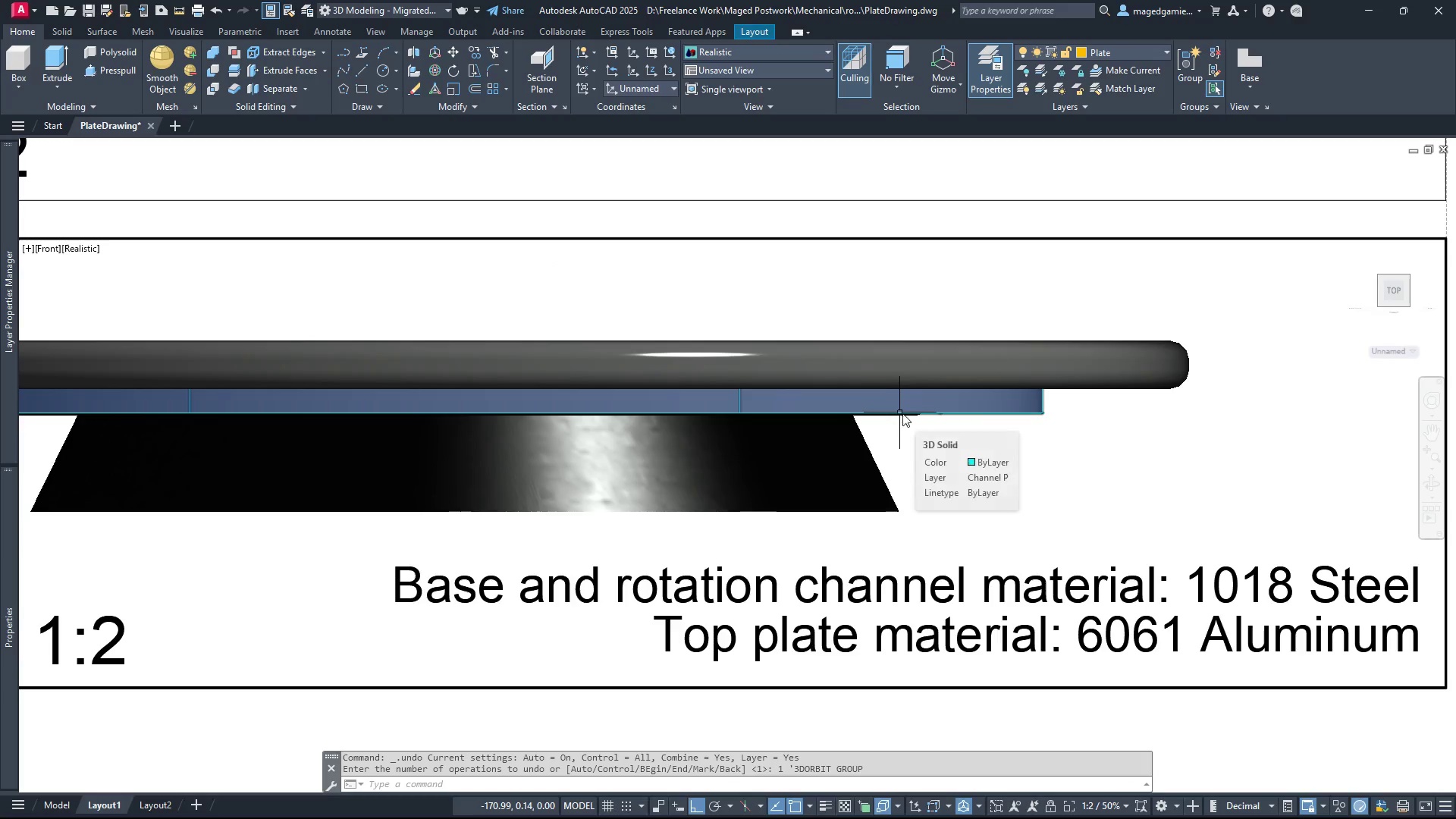 
wait(5.14)
 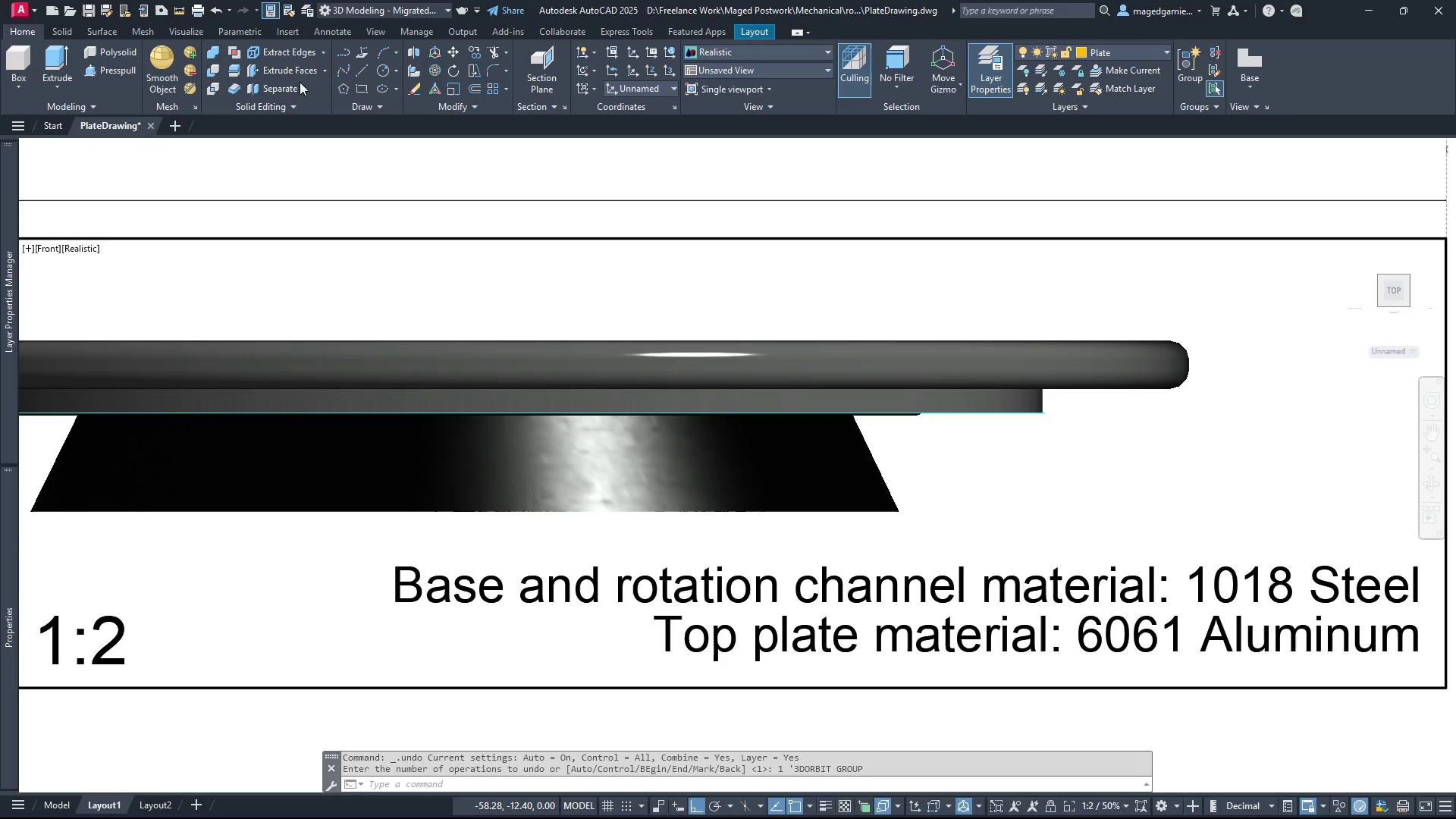 
left_click([905, 413])
 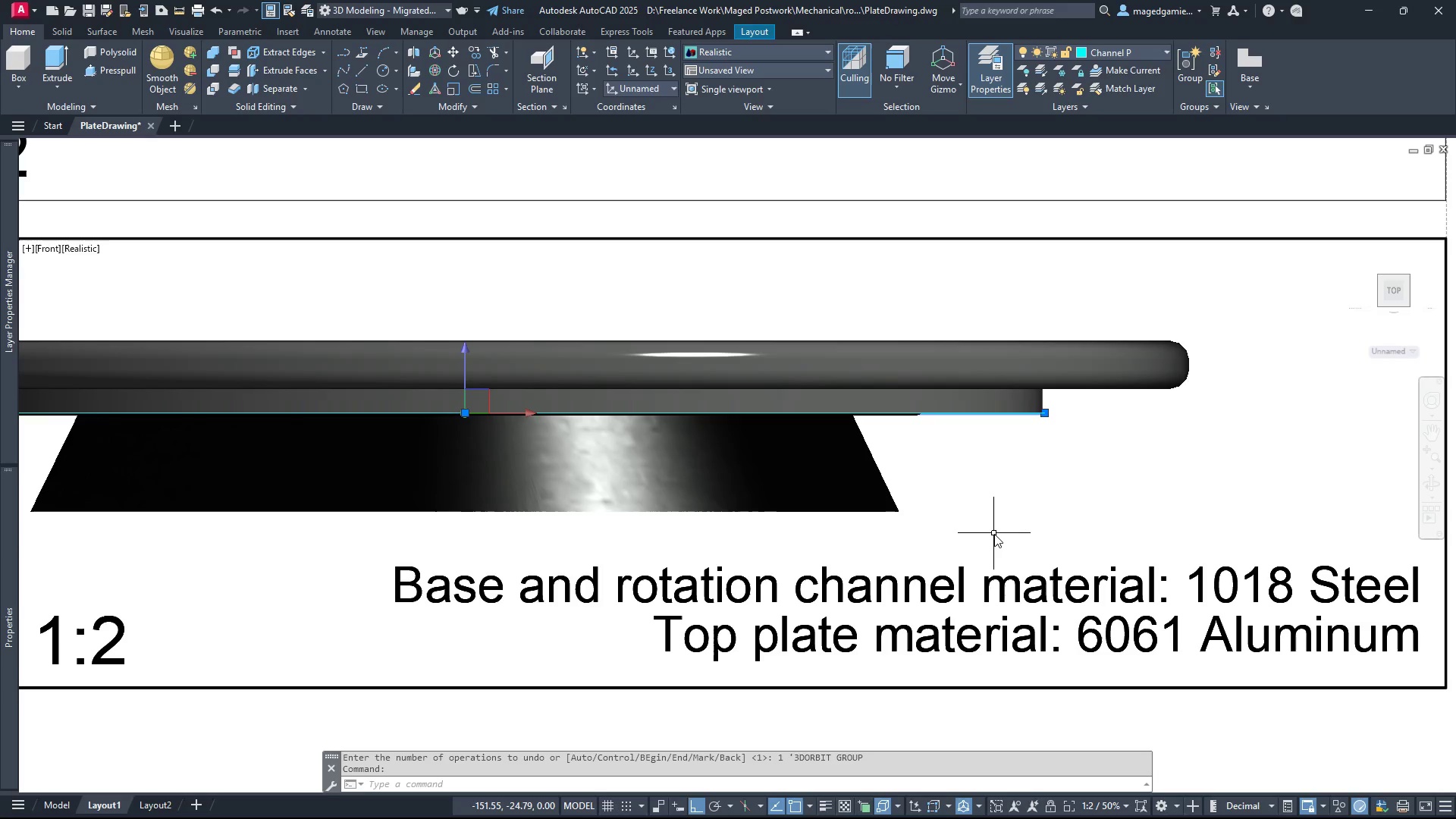 
key(Delete)
 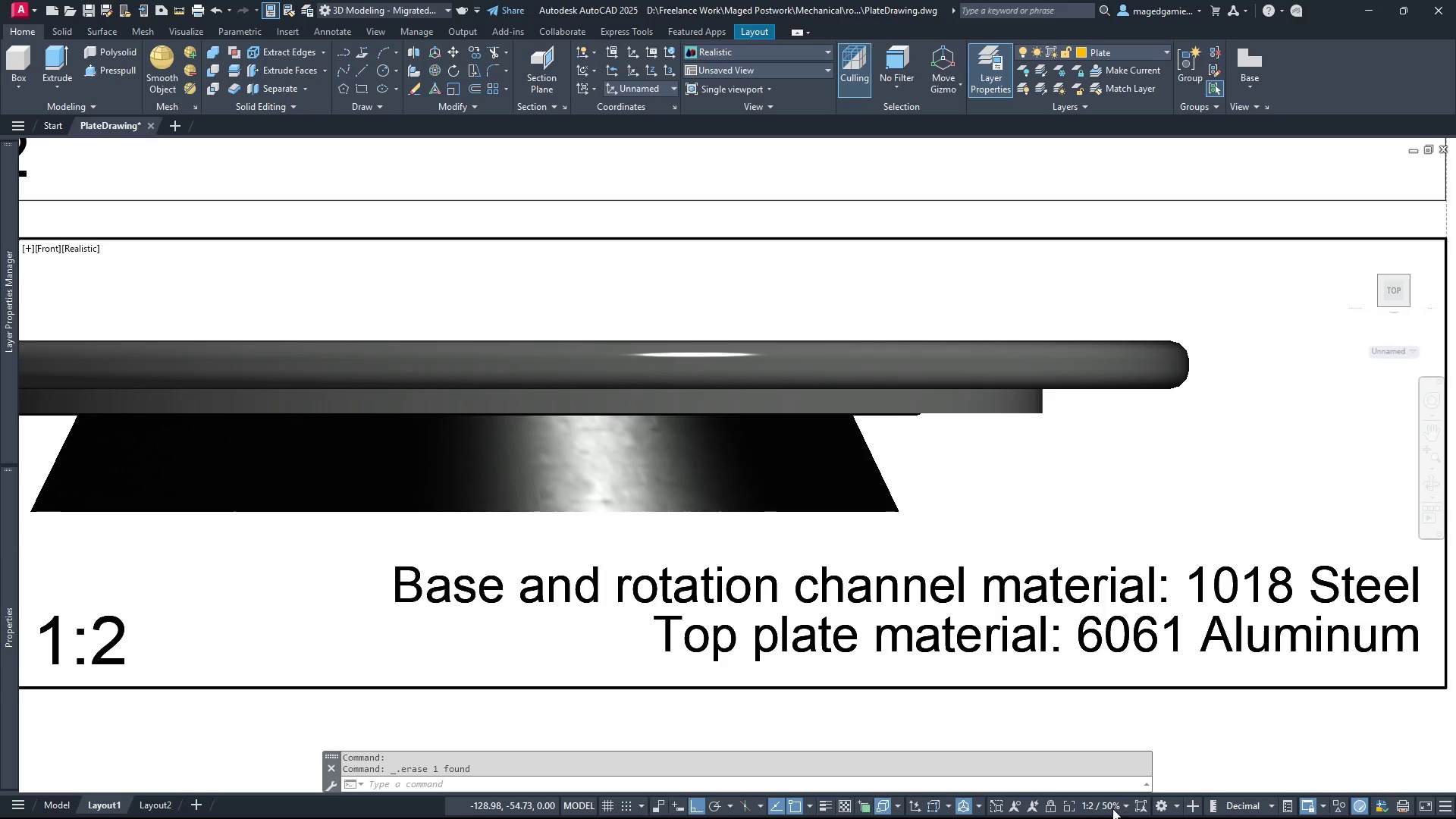 
left_click([1050, 805])
 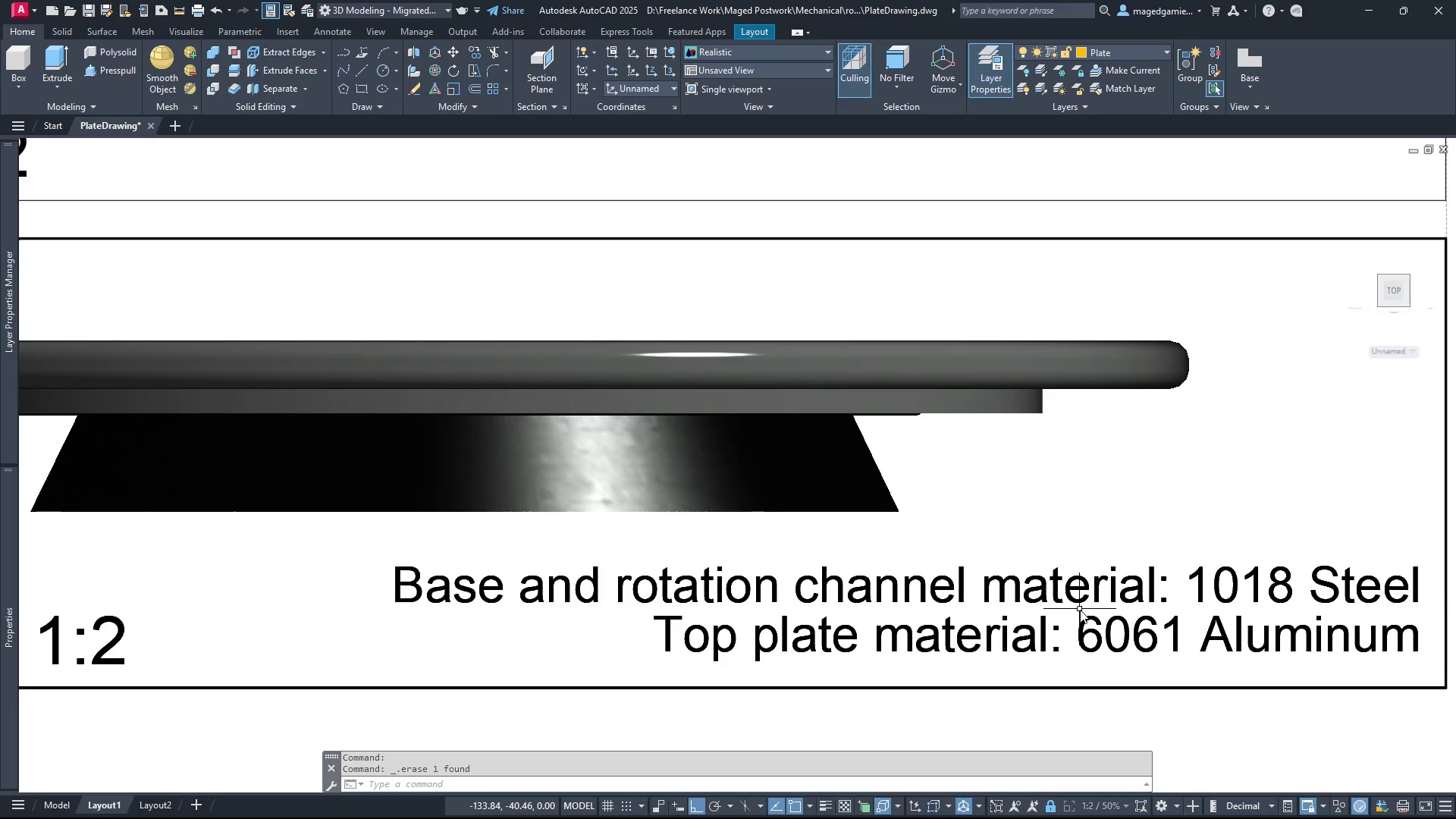 
scroll: coordinate [1080, 610], scroll_direction: down, amount: 1.0
 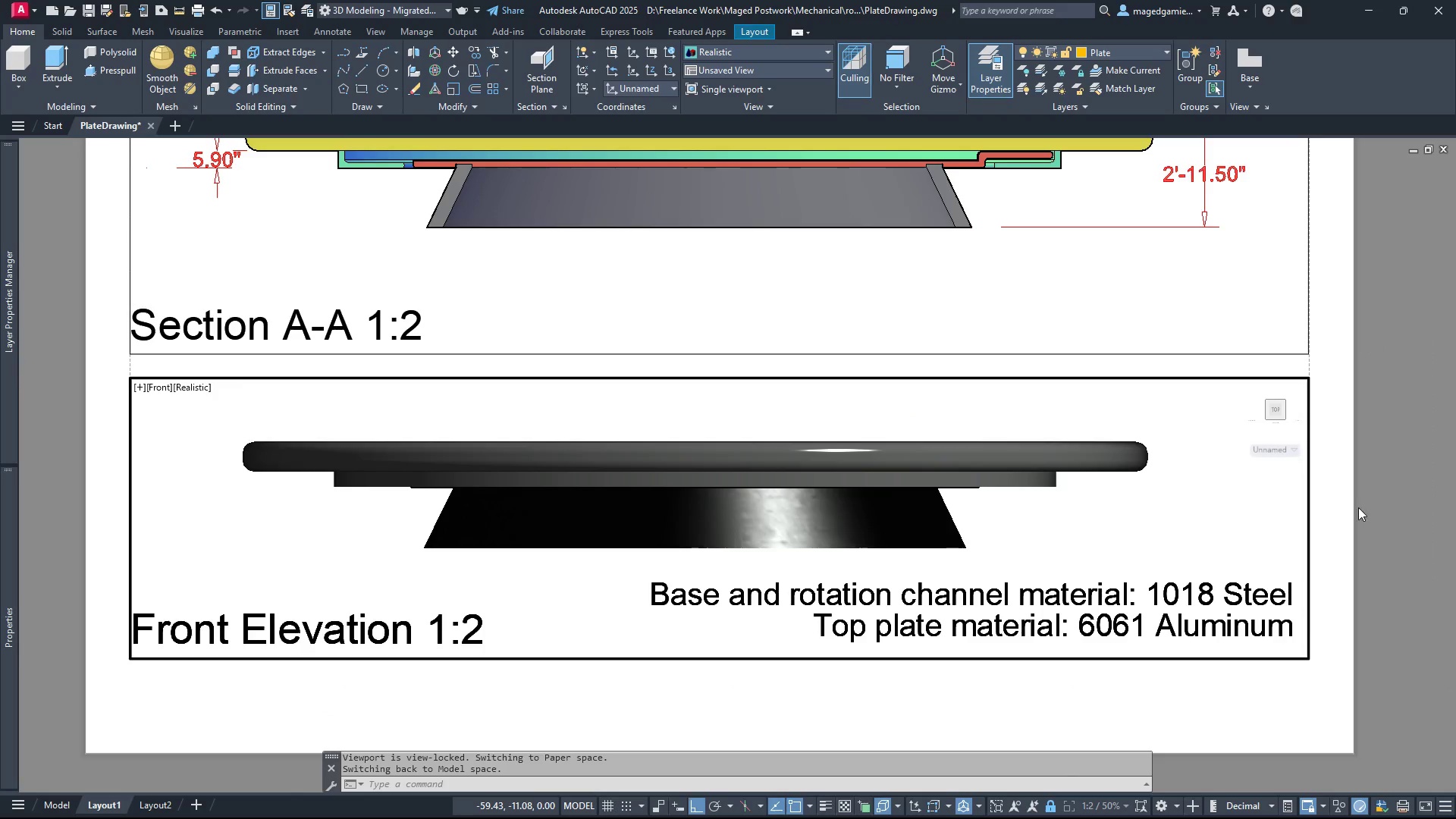 
double_click([1345, 507])
 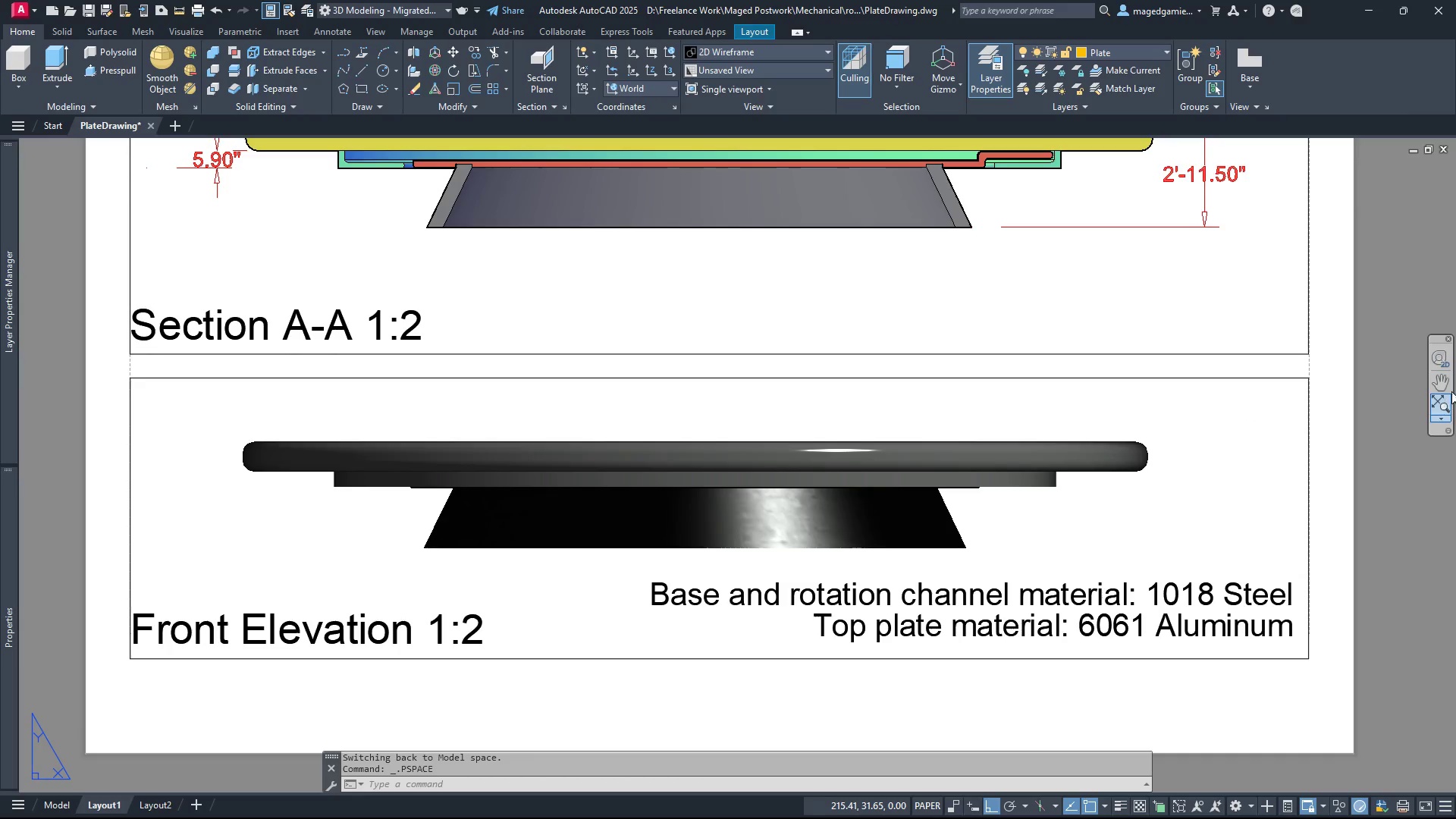 
left_click([1448, 381])
 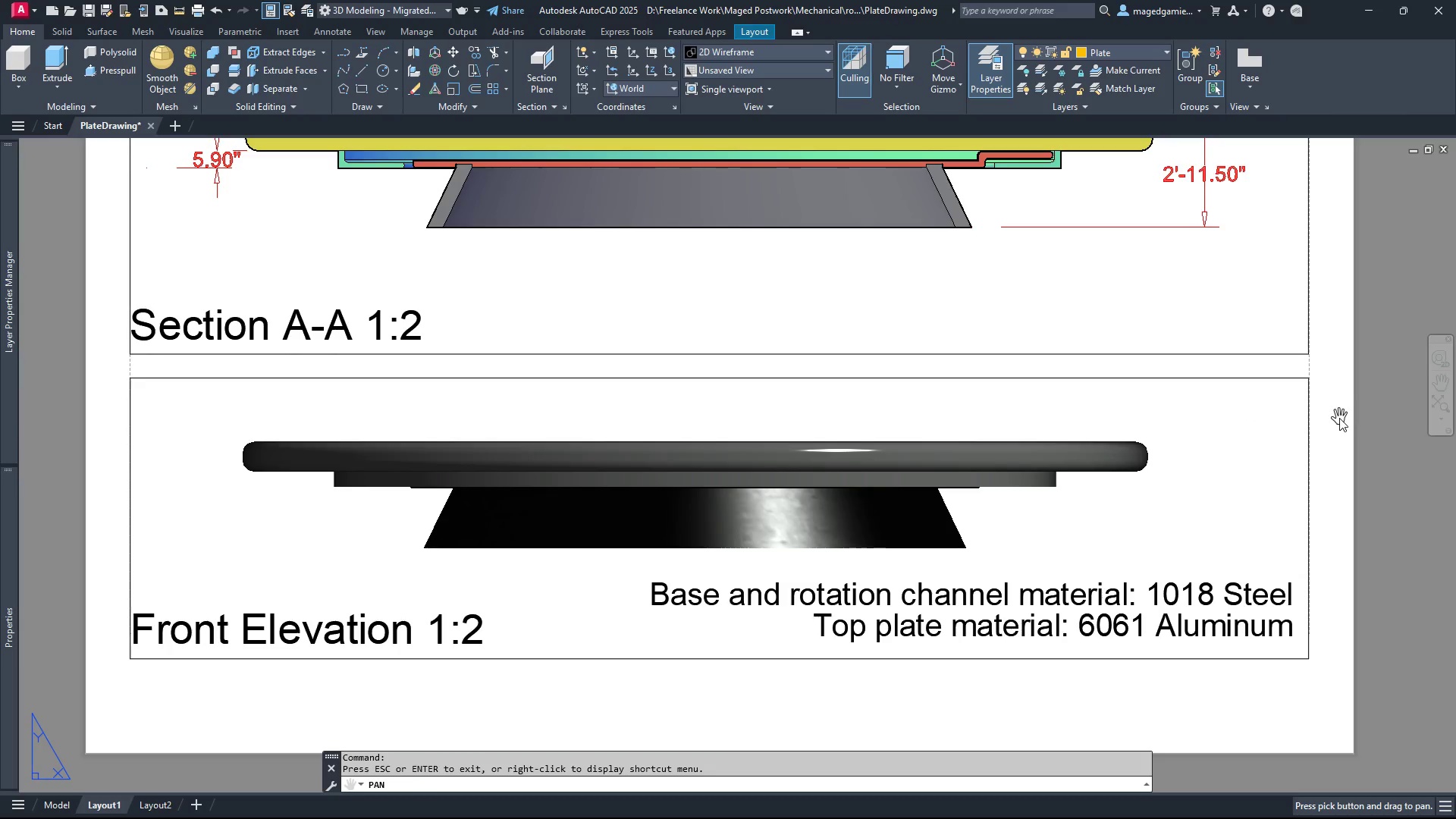 
left_click_drag(start_coordinate=[1339, 418], to_coordinate=[1315, 490])
 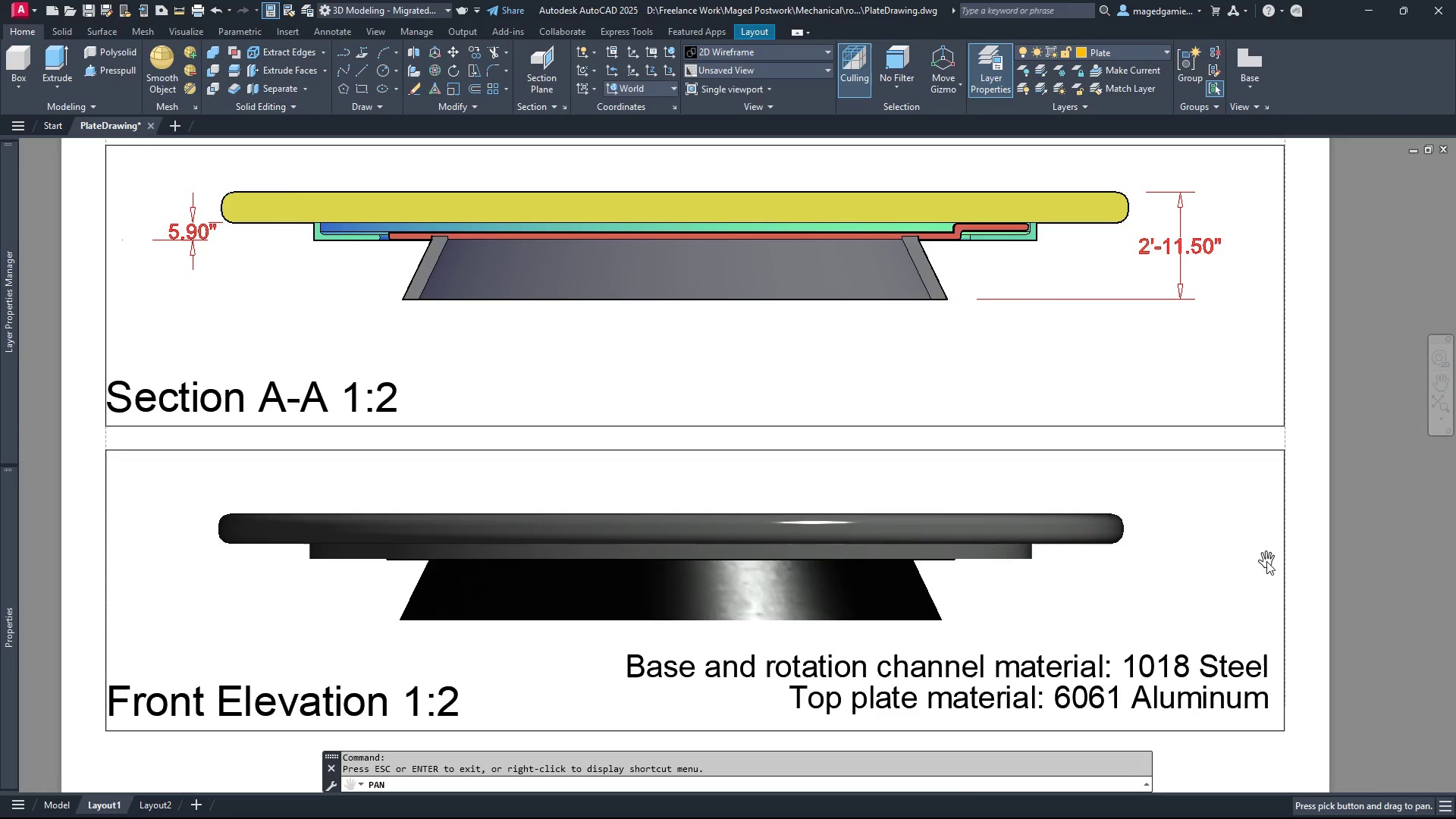 
scroll: coordinate [1266, 561], scroll_direction: down, amount: 2.0
 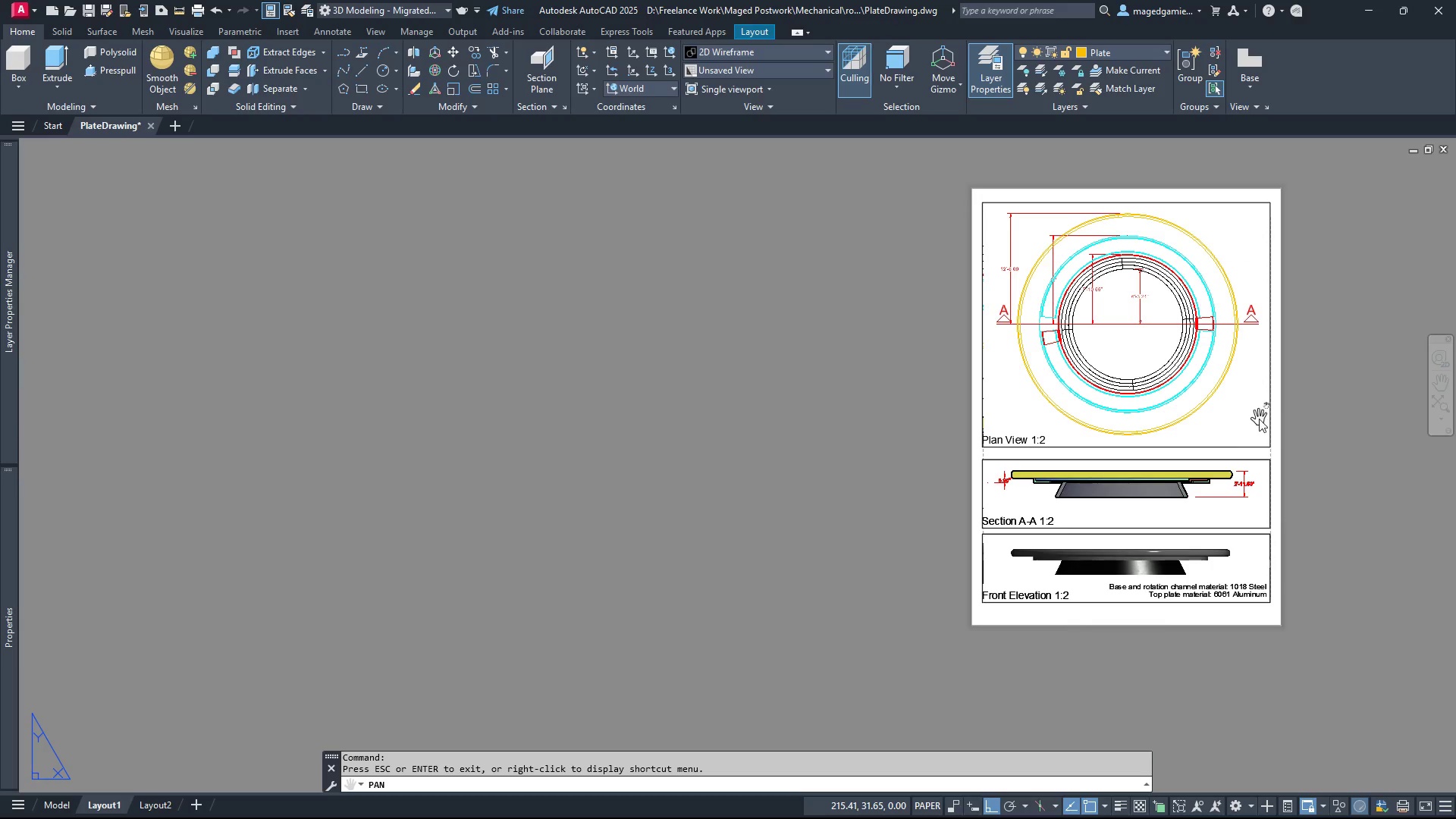 
scroll: coordinate [1259, 419], scroll_direction: up, amount: 1.0
 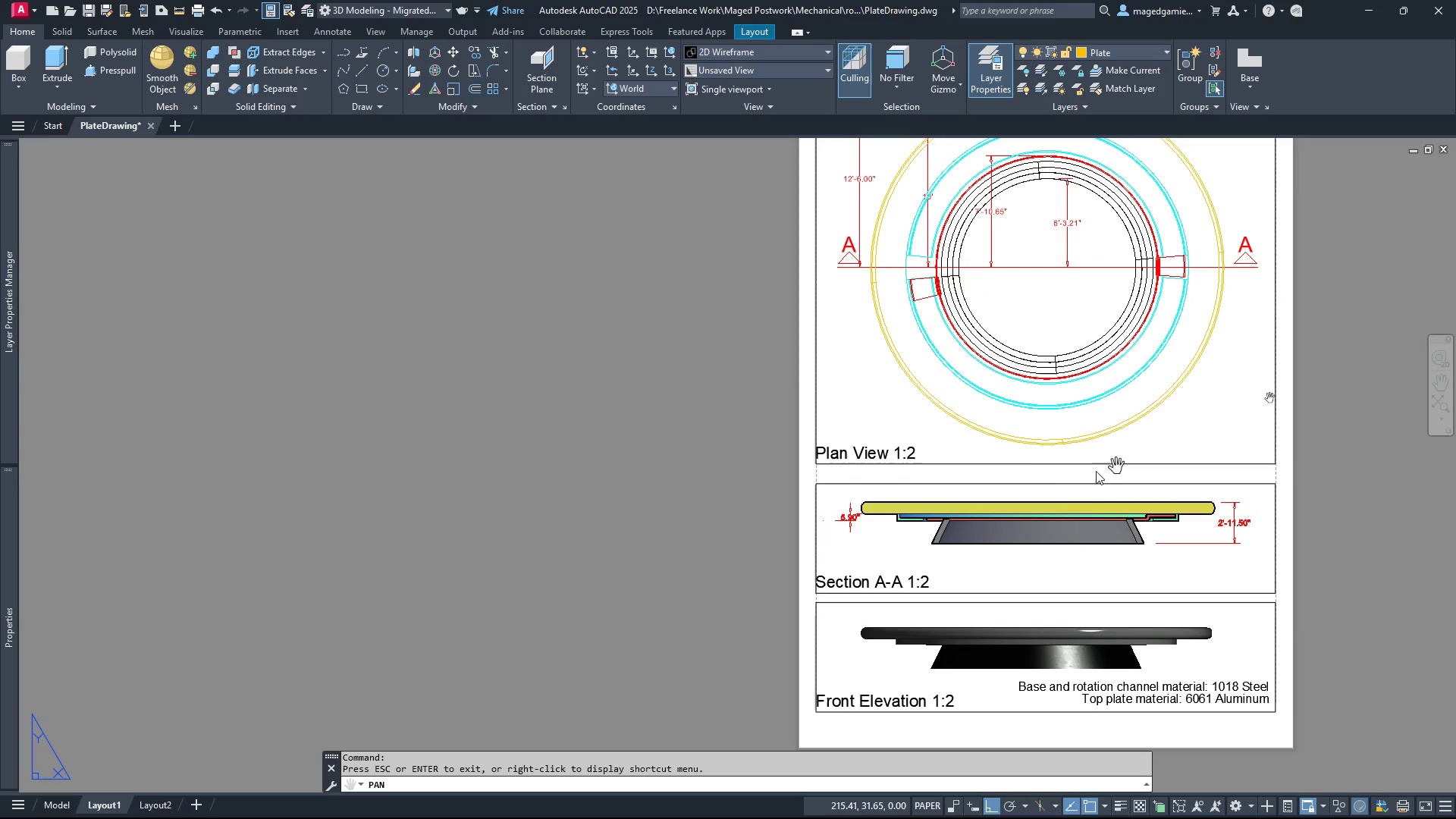 
scroll: coordinate [993, 491], scroll_direction: down, amount: 1.0
 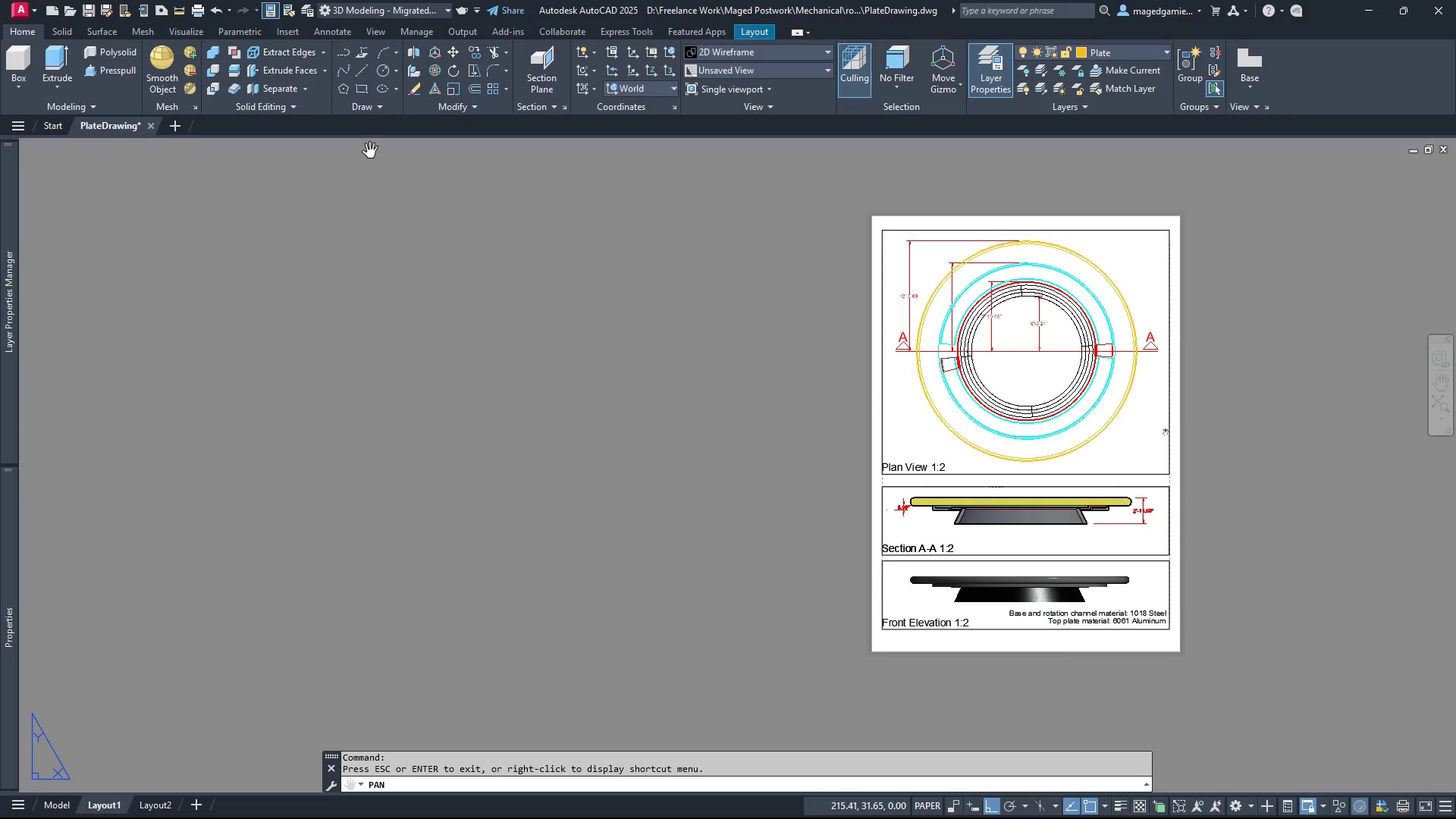 
right_click([453, 310])
 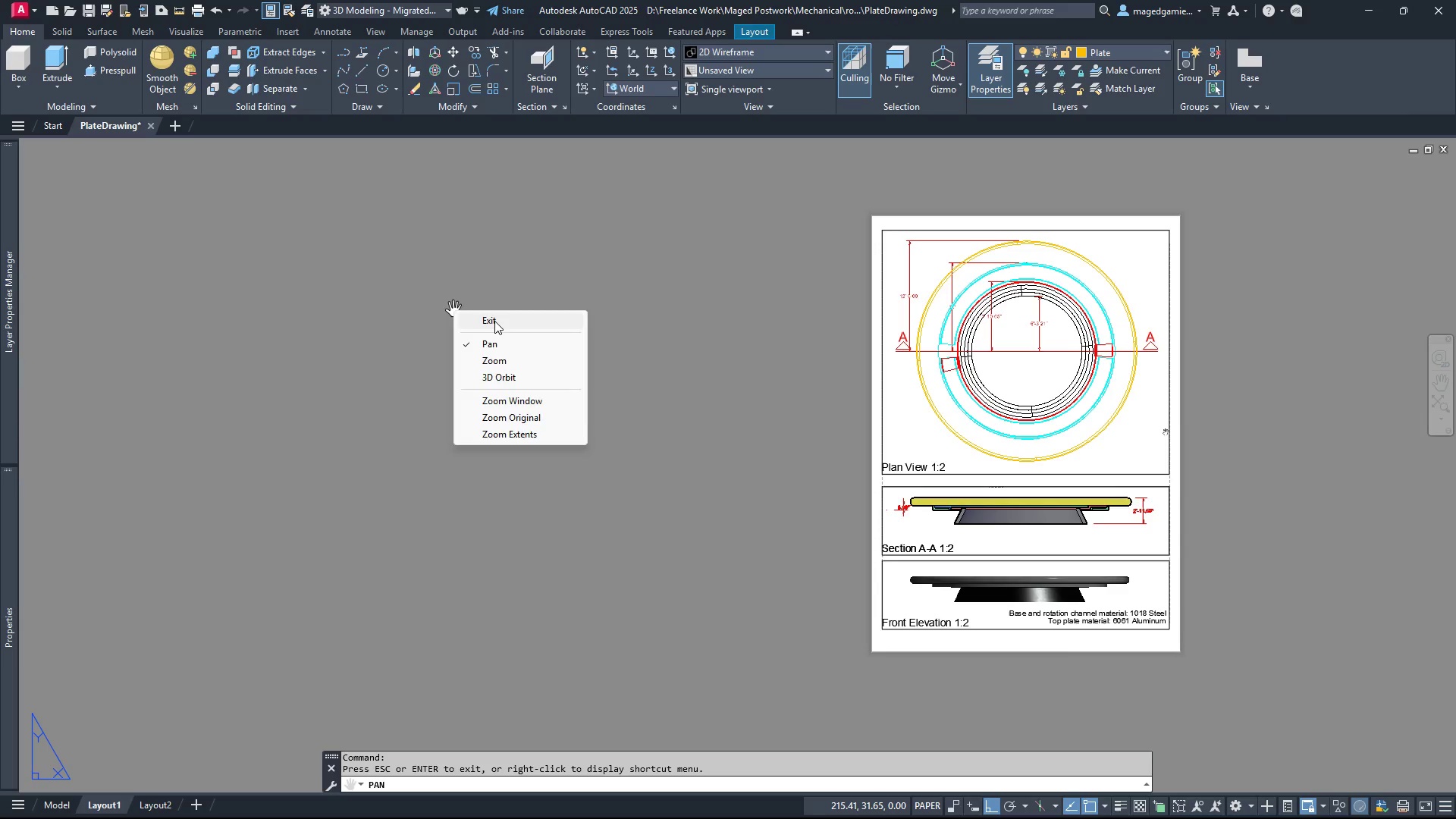 
left_click([494, 321])
 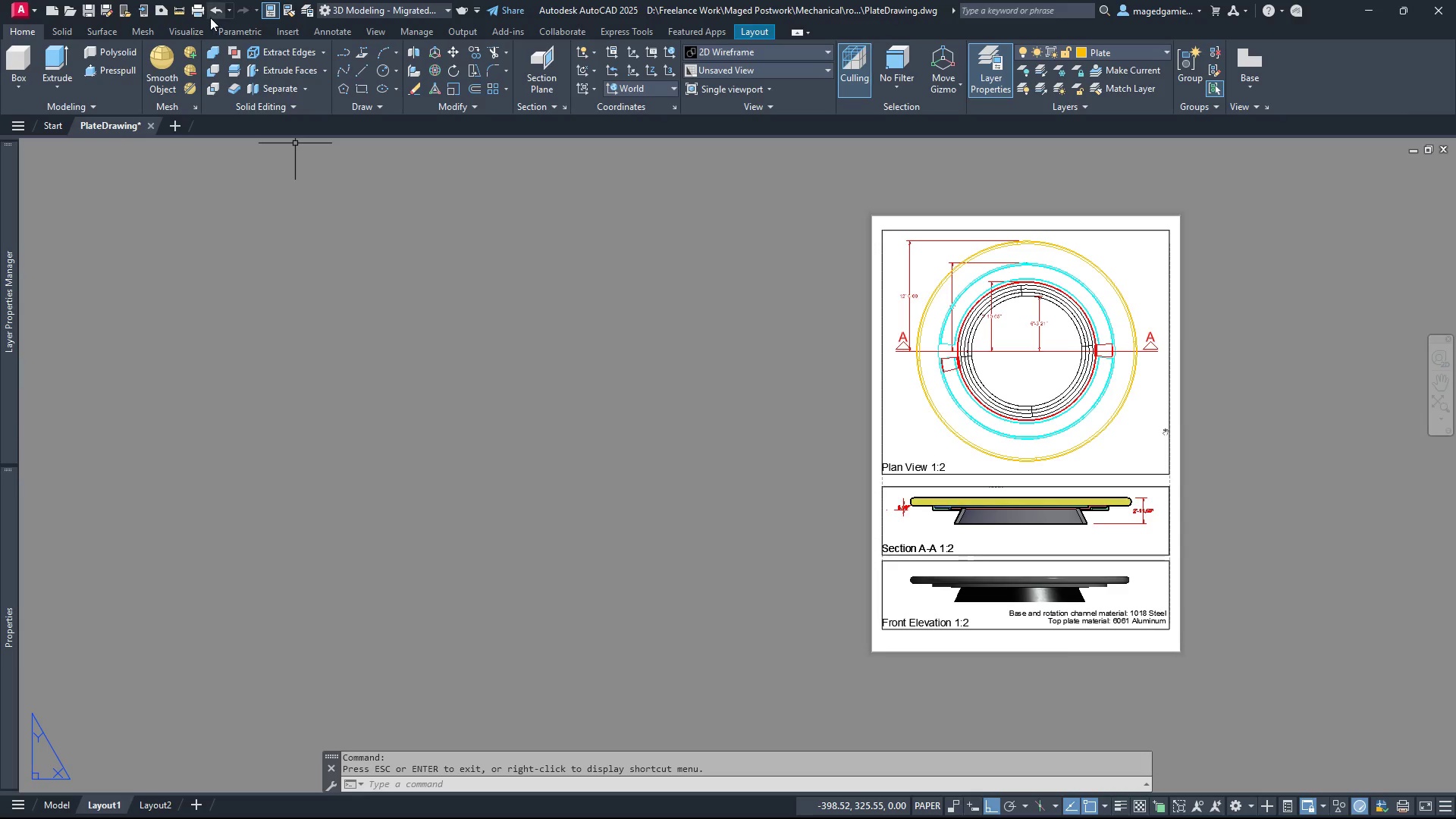 
left_click([196, 12])
 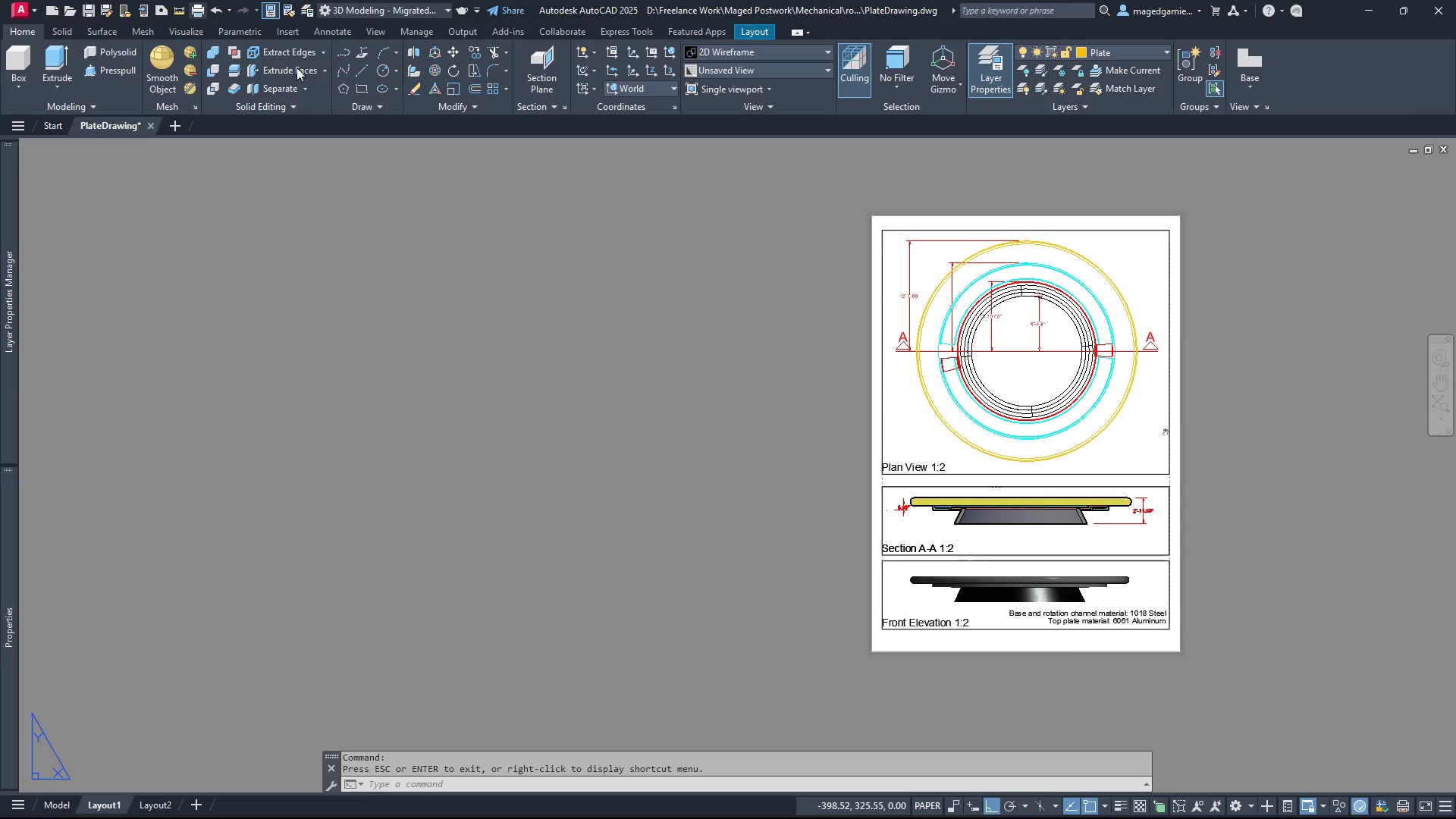 
mouse_move([346, 102])
 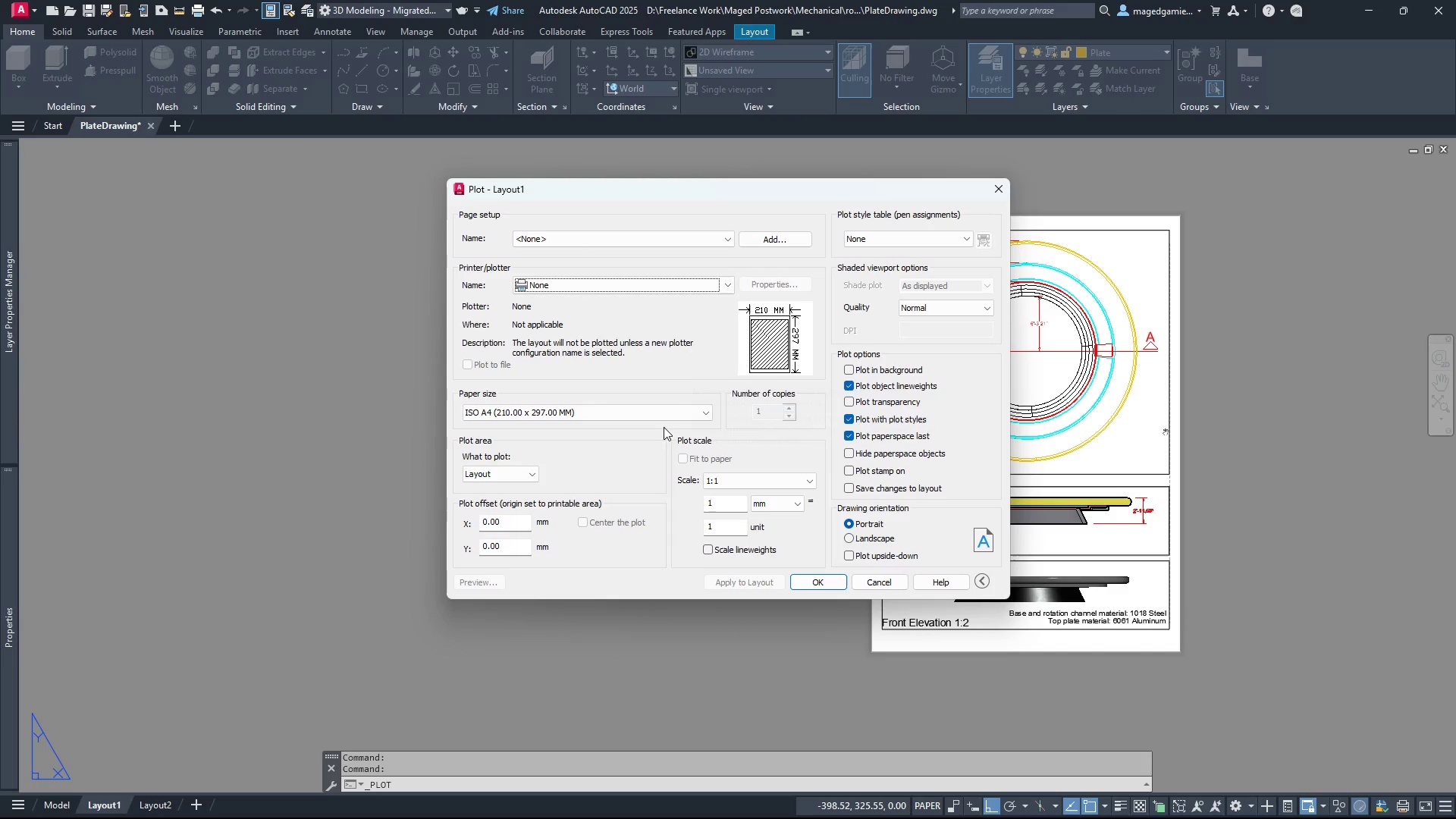 
left_click([650, 286])
 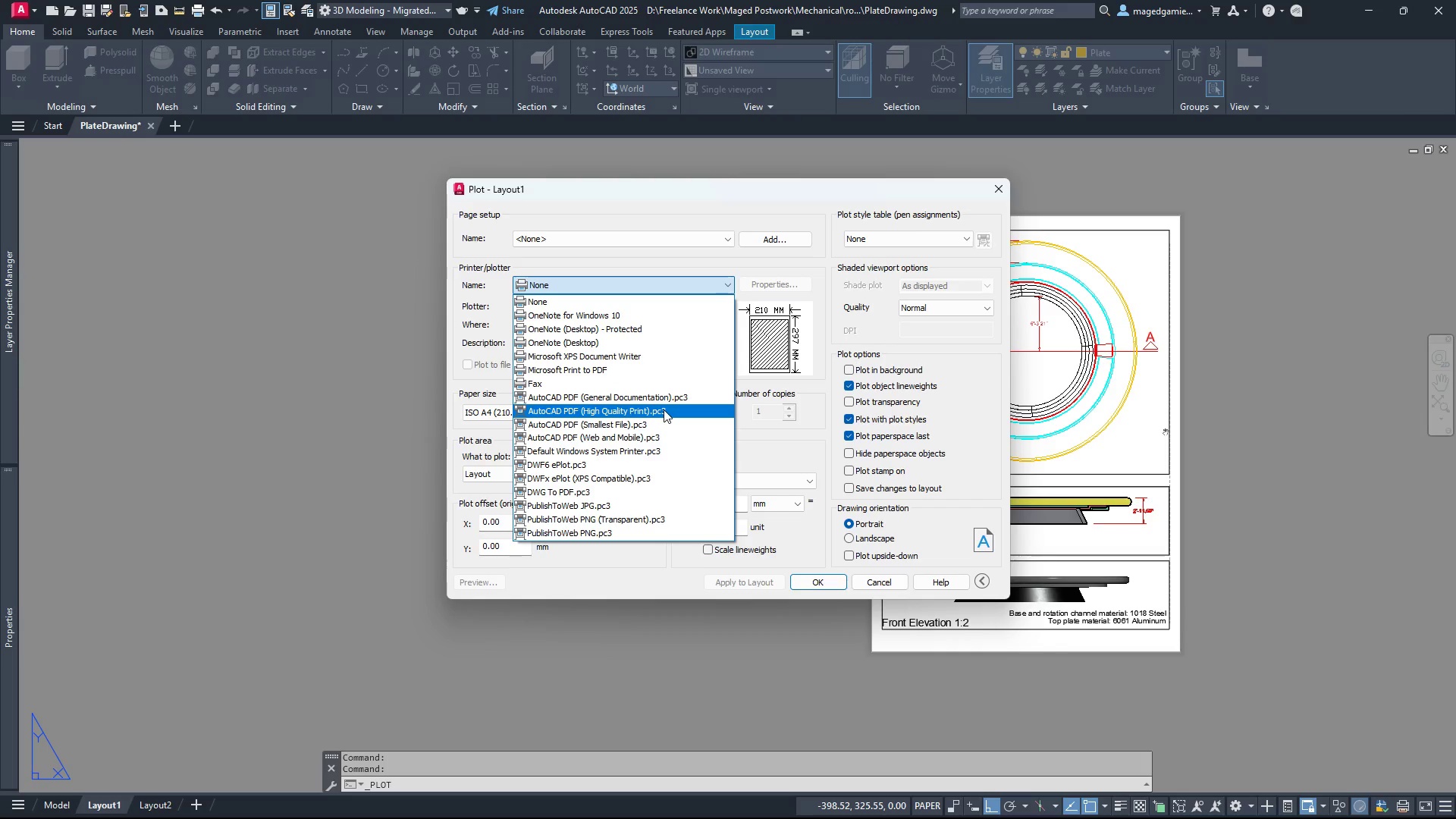 
left_click([664, 410])
 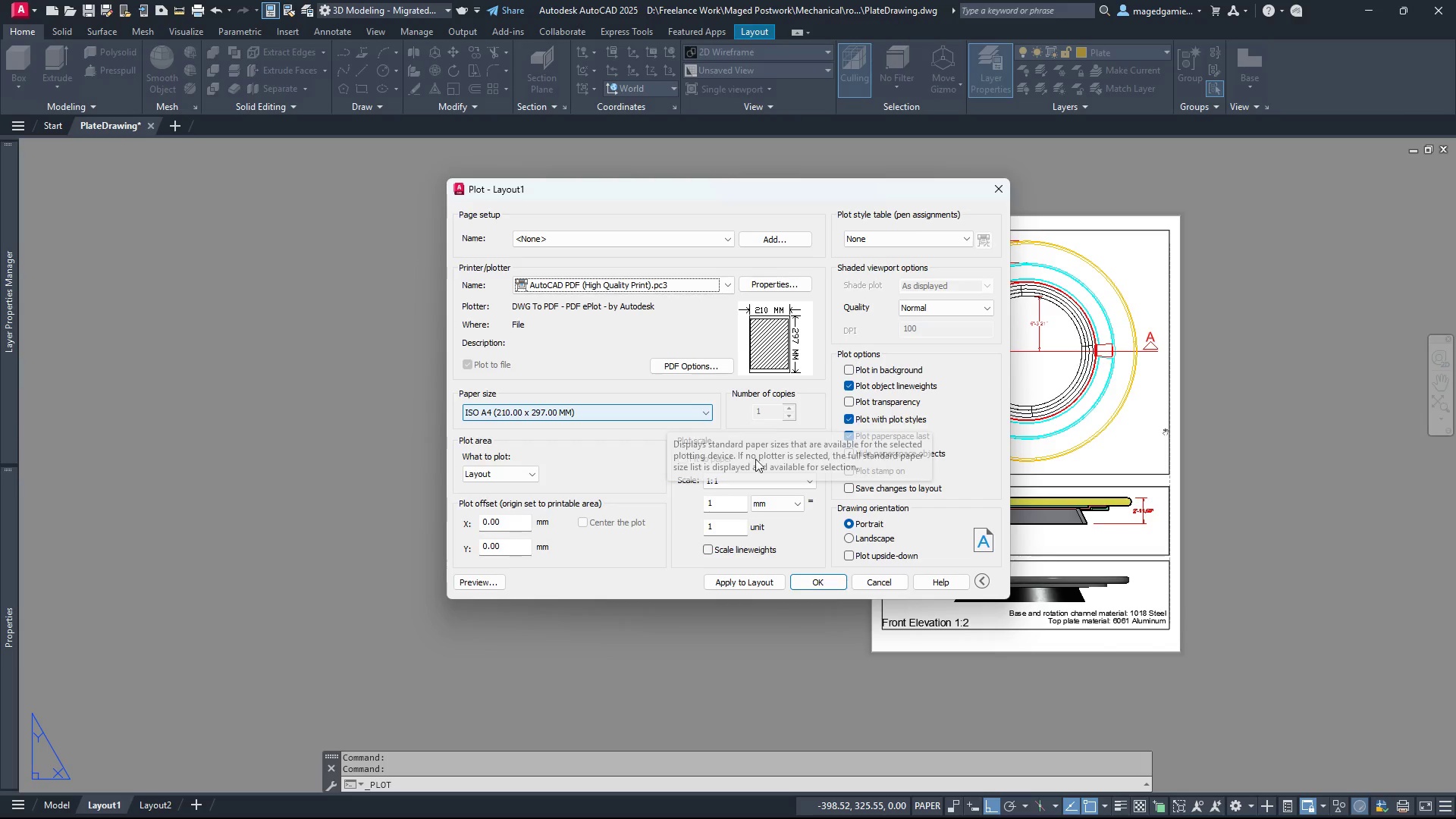 
mouse_move([756, 592])
 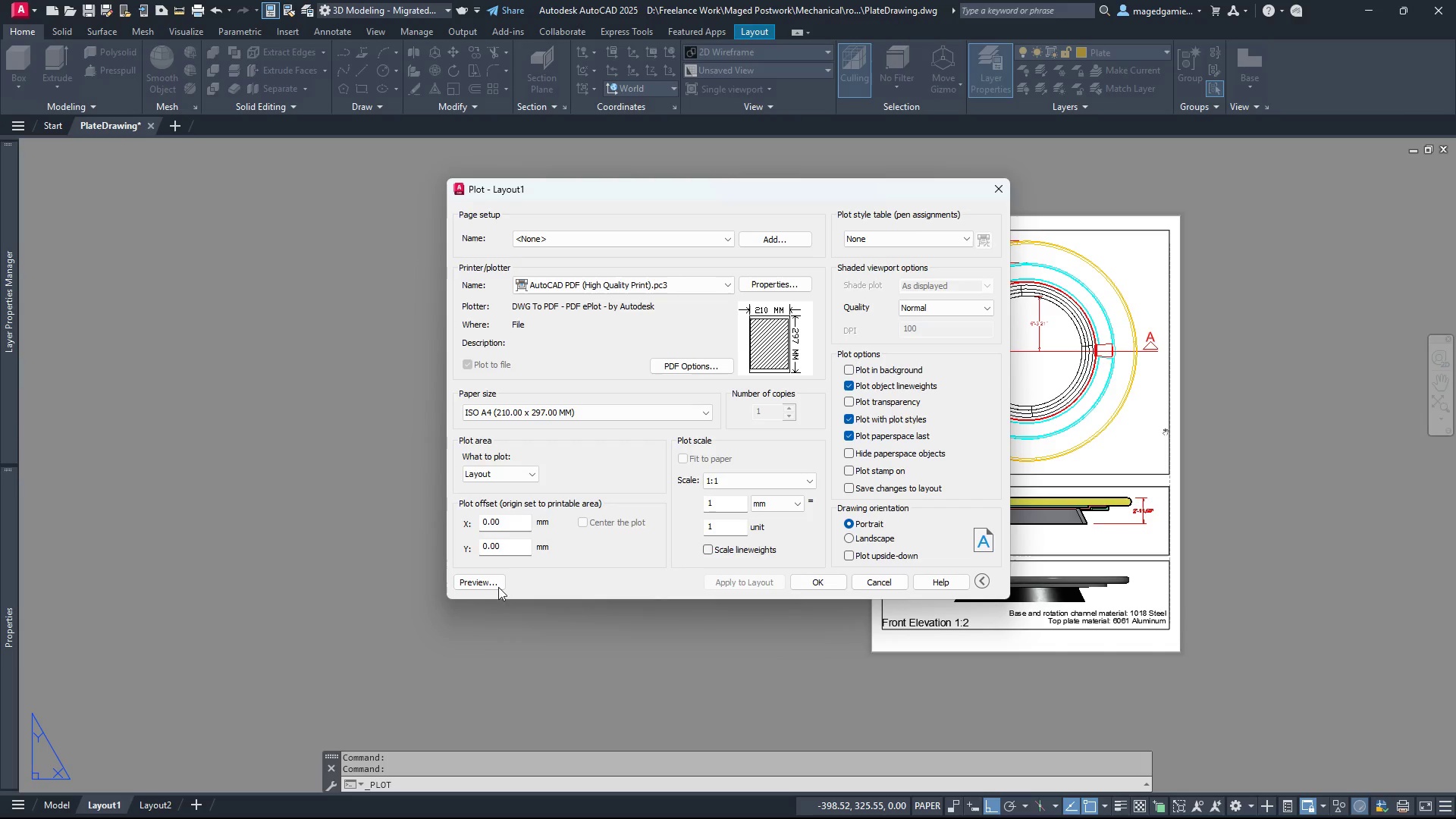 
left_click([483, 584])
 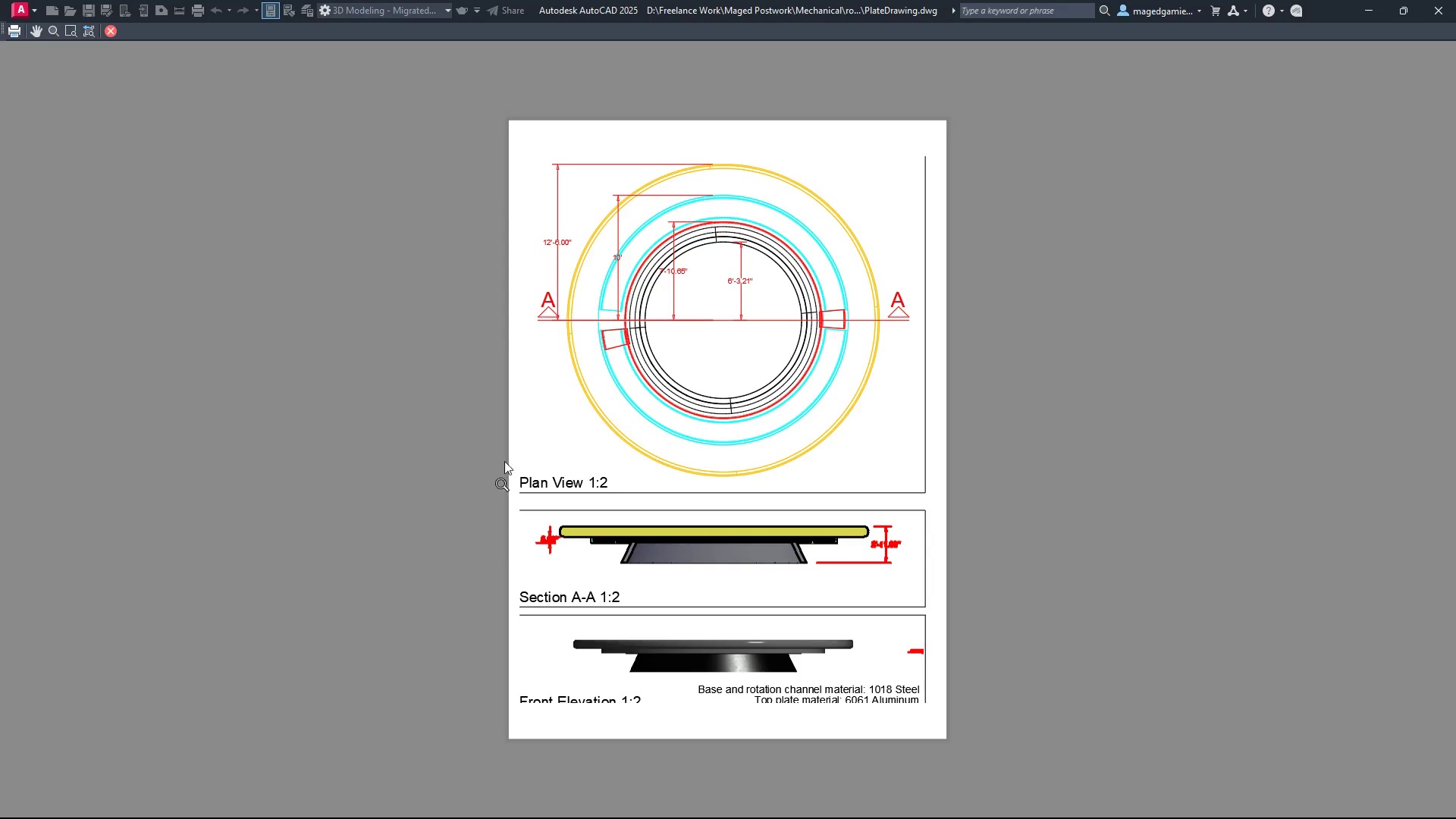 
wait(7.33)
 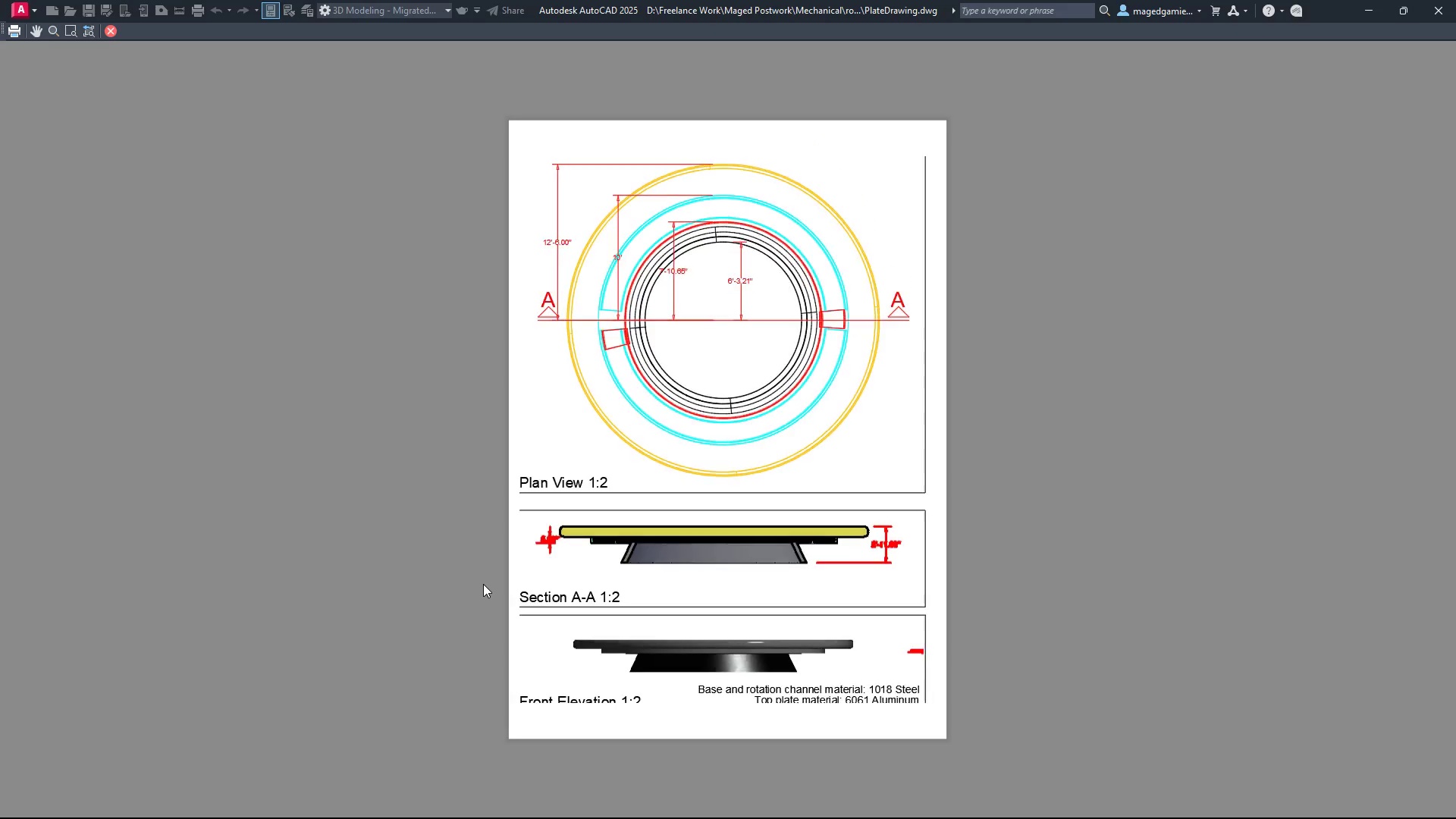 
left_click([12, 30])
 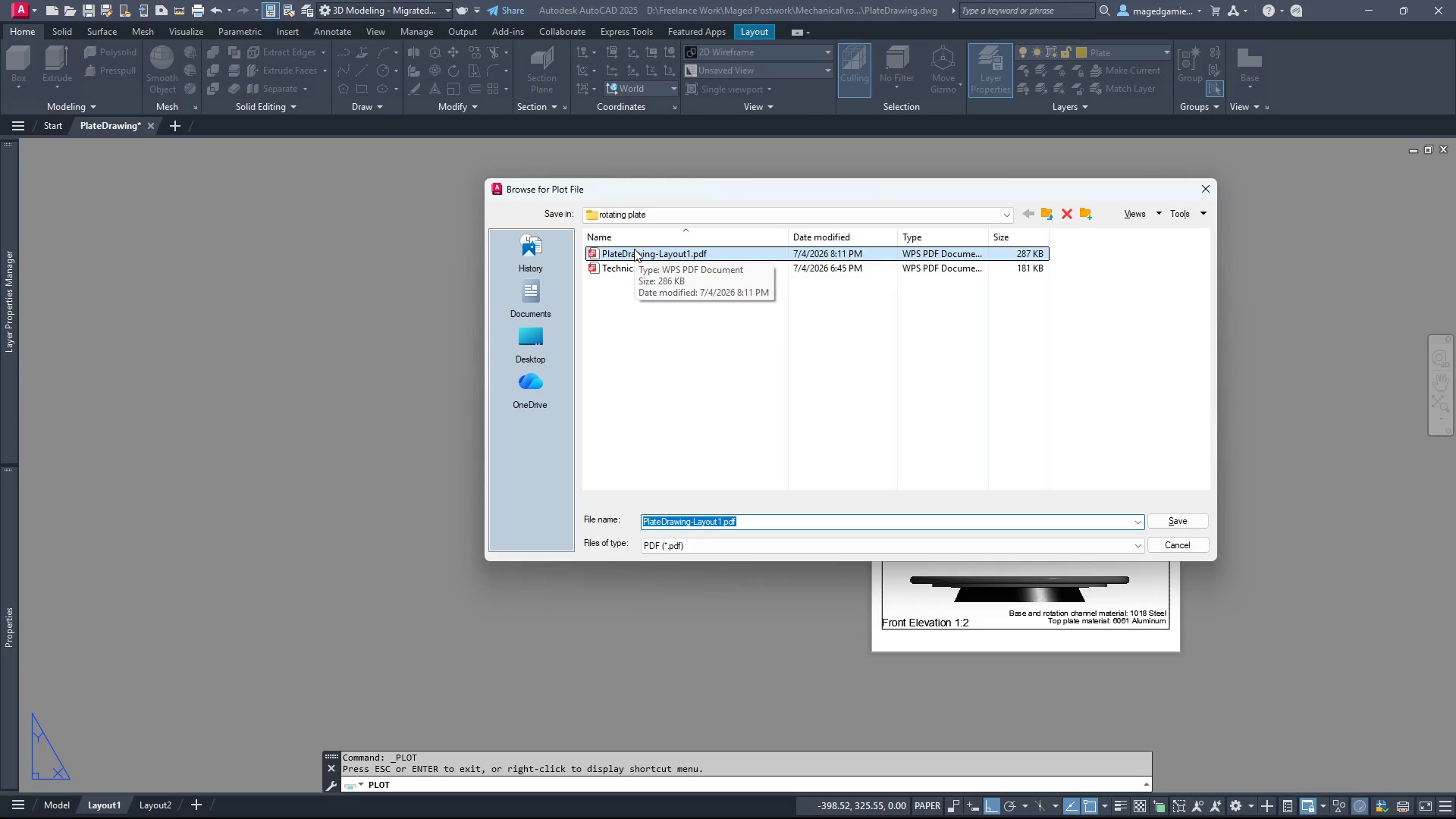 
left_click([636, 252])
 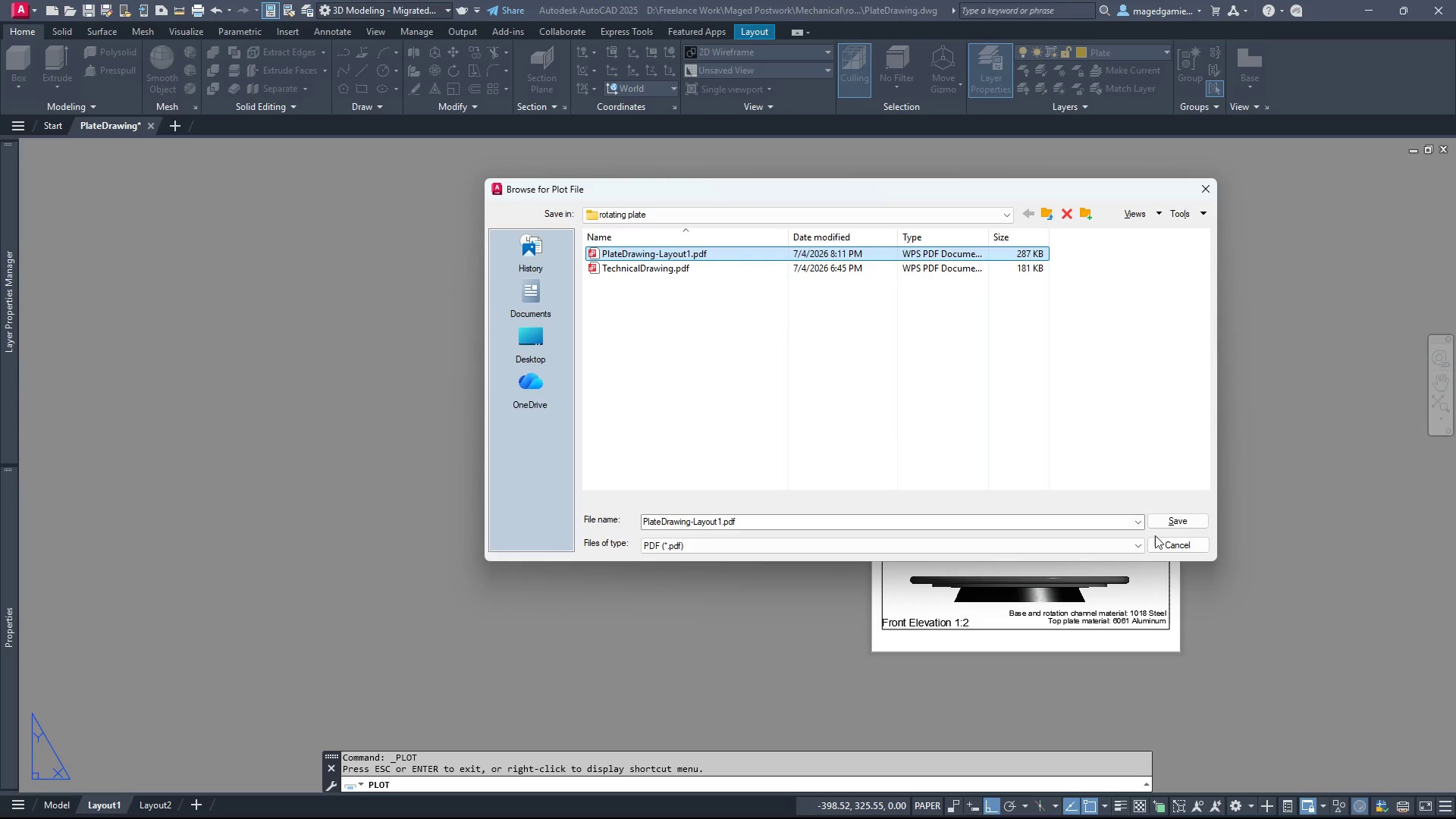 
left_click([1172, 523])
 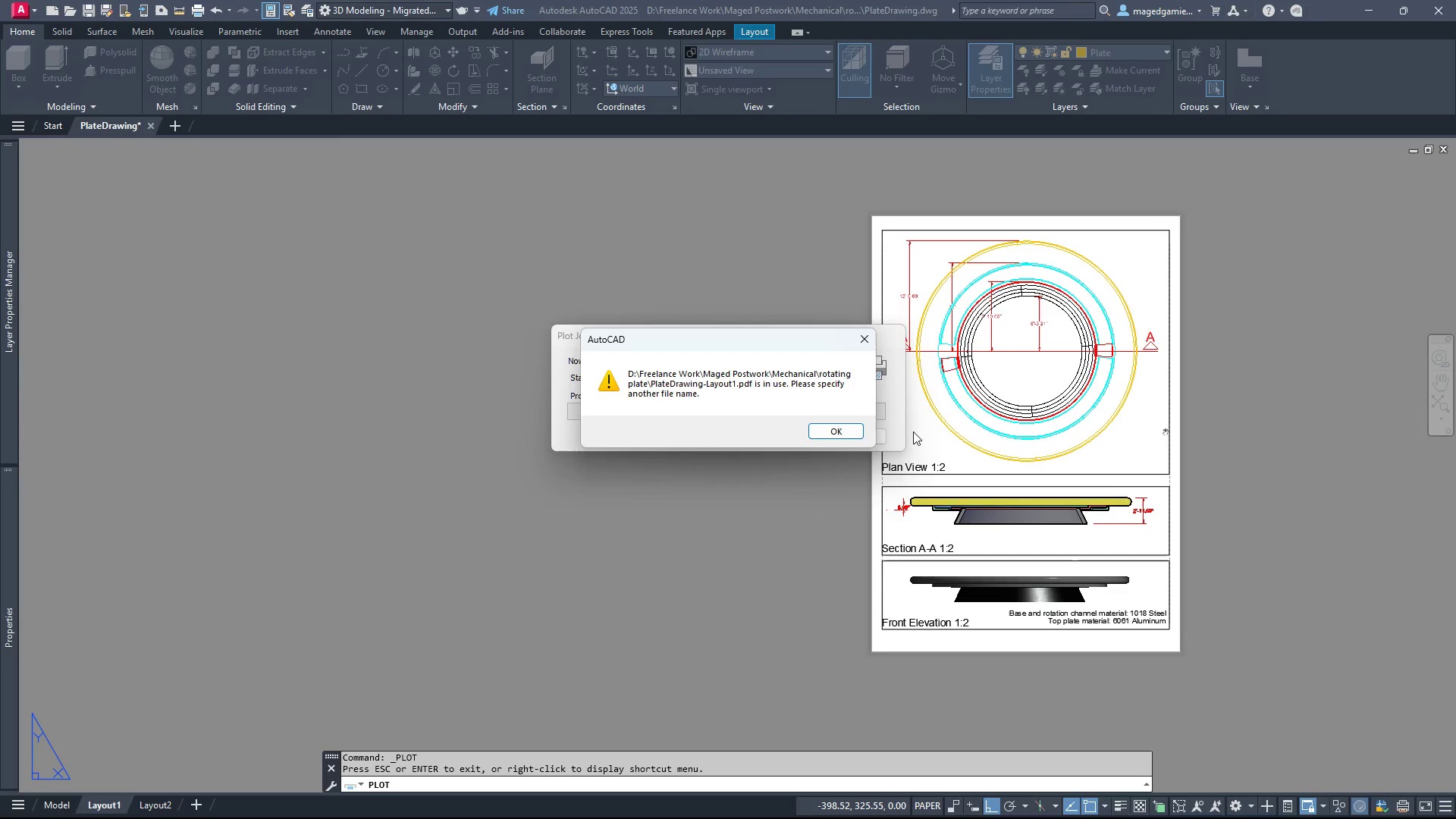 
left_click([833, 430])
 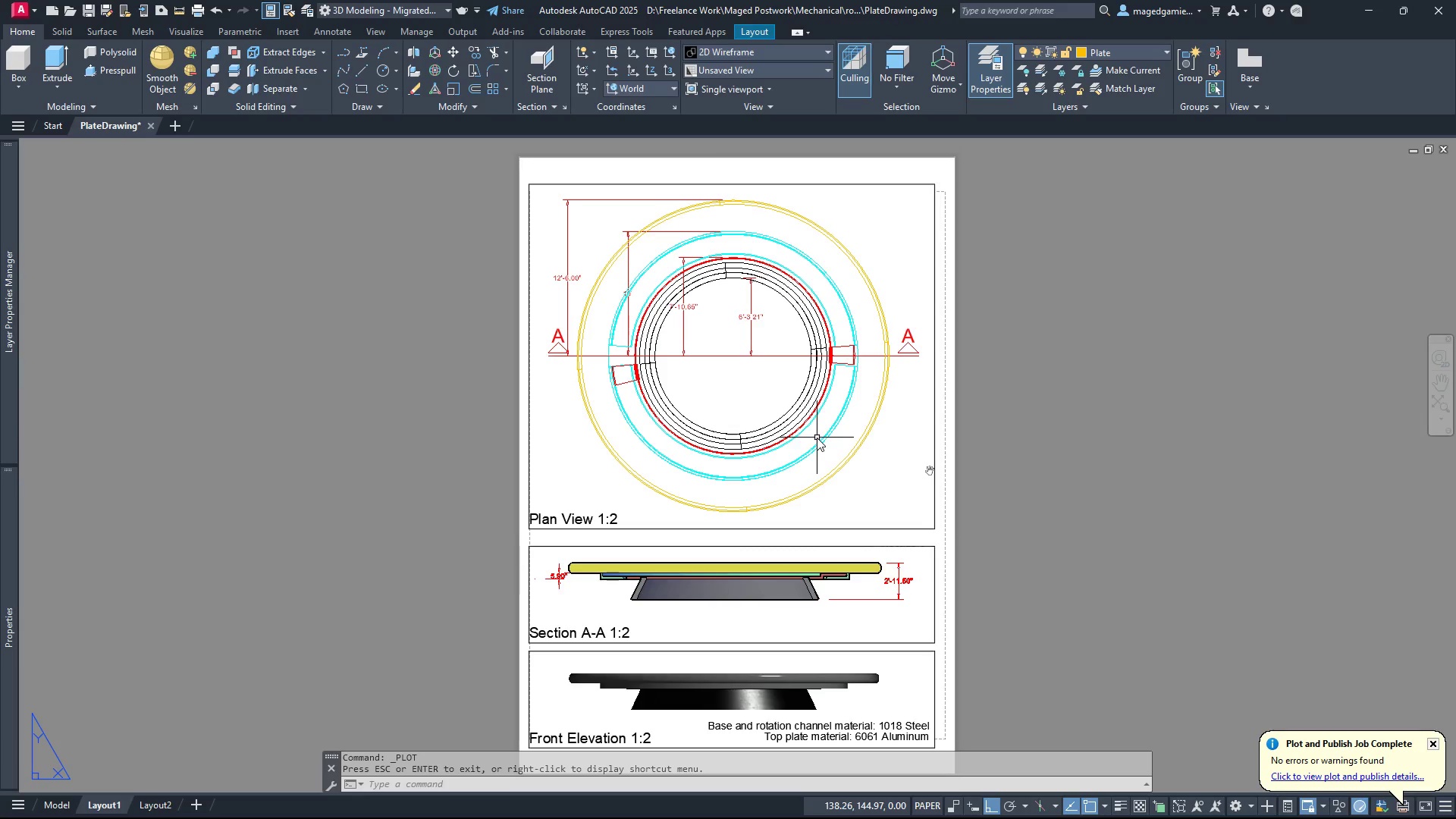 
wait(12.14)
 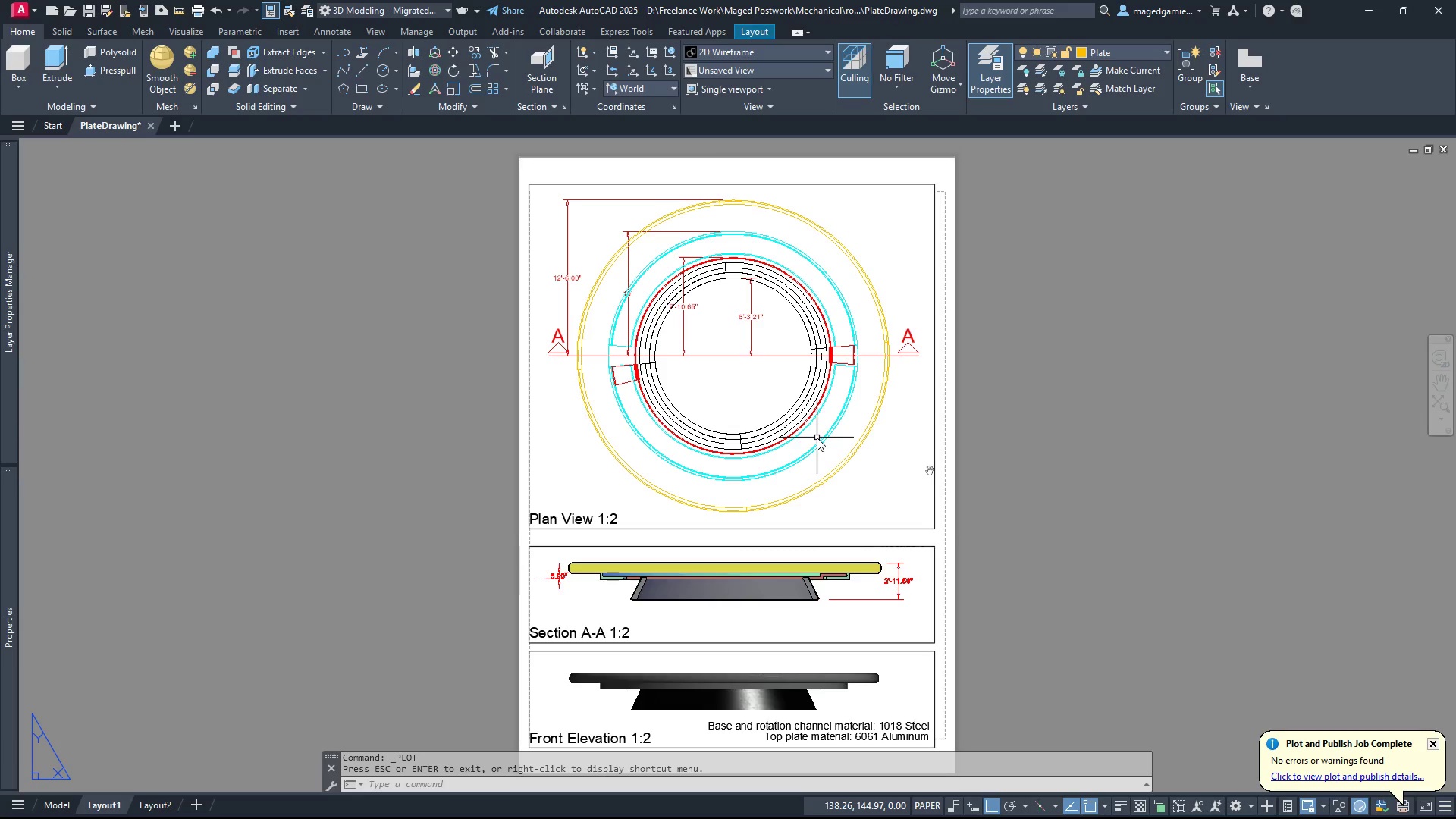 
left_click([715, 808])
 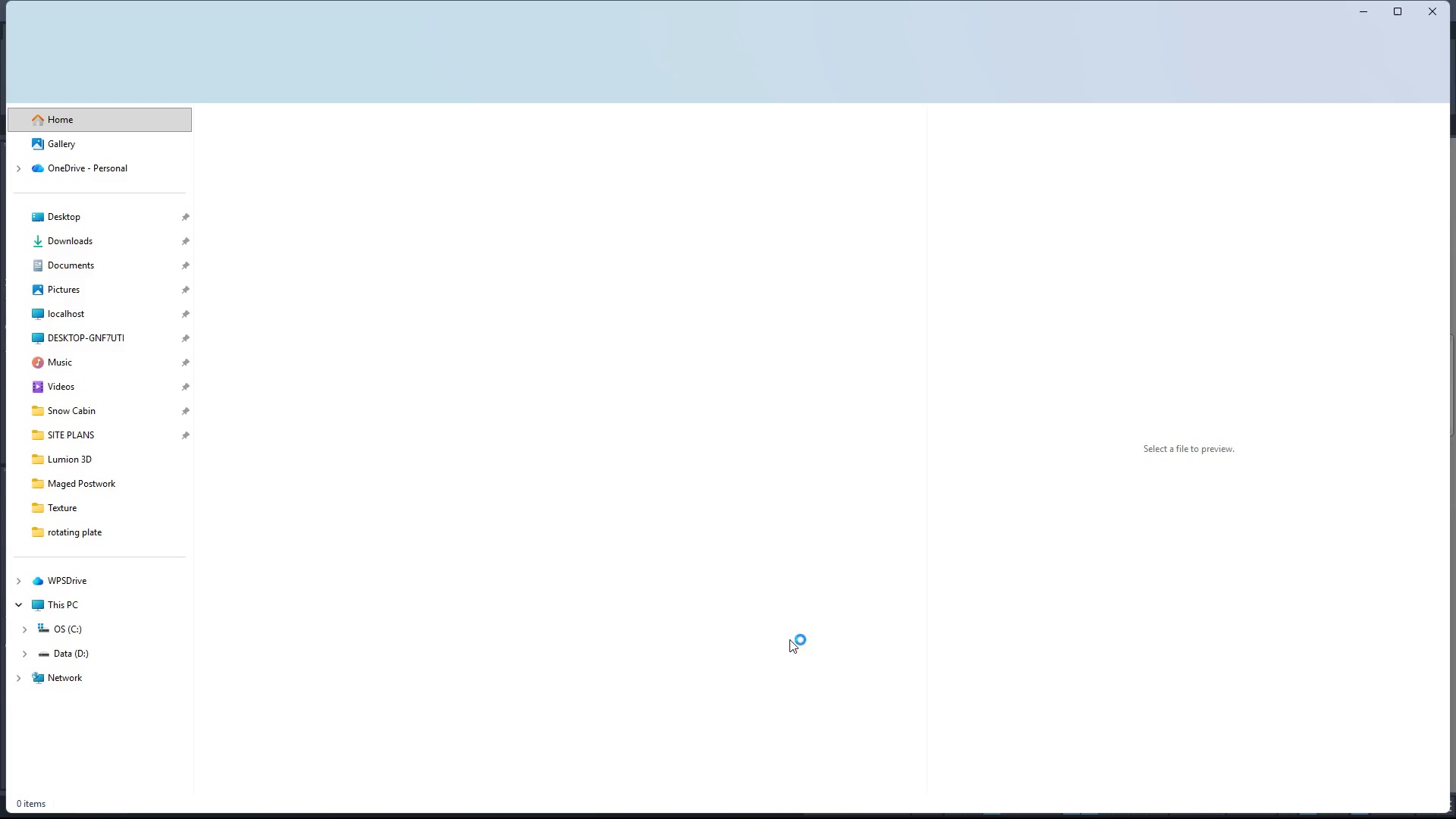 
mouse_move([1037, 791])
 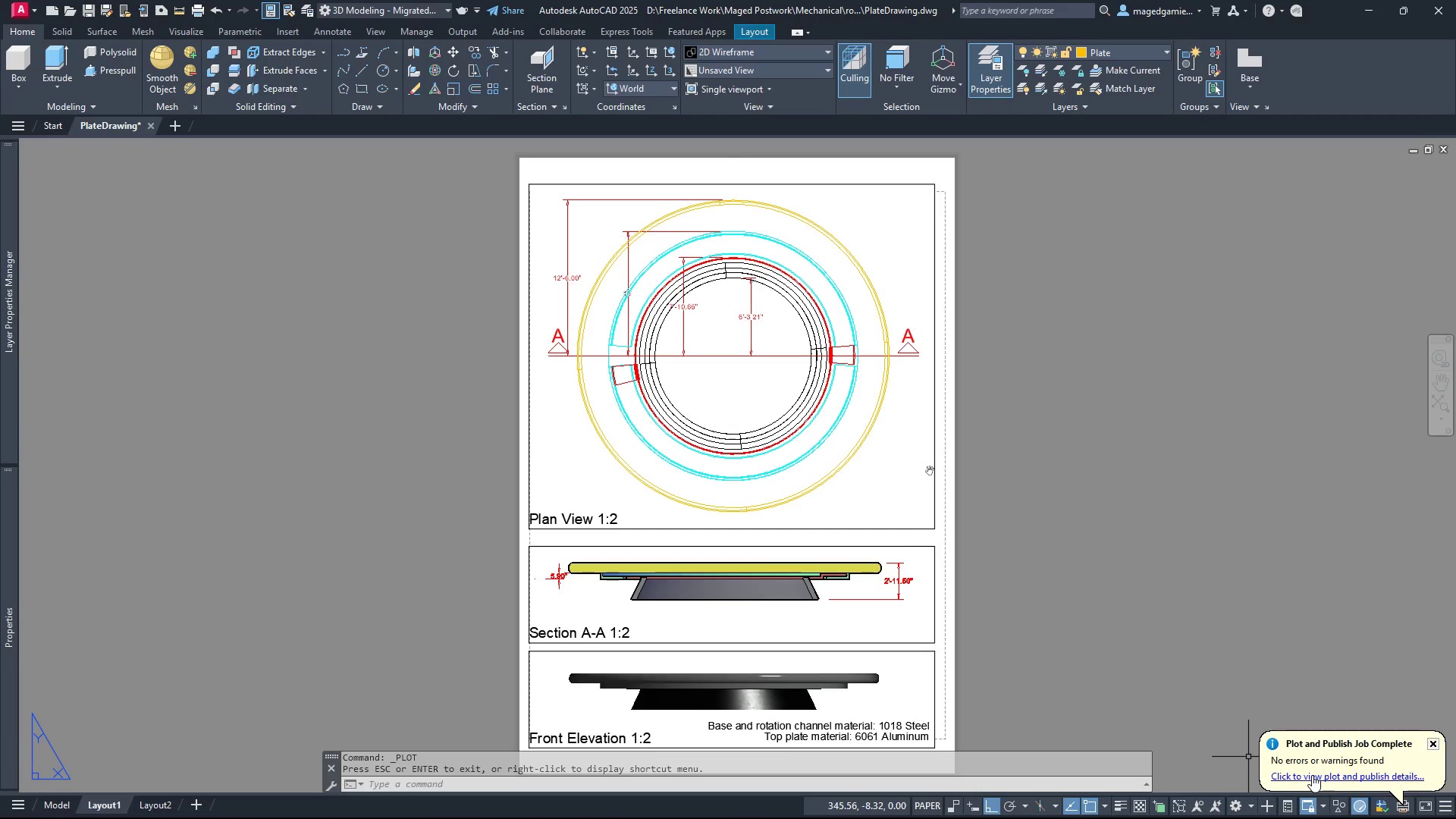 
left_click([1315, 780])
 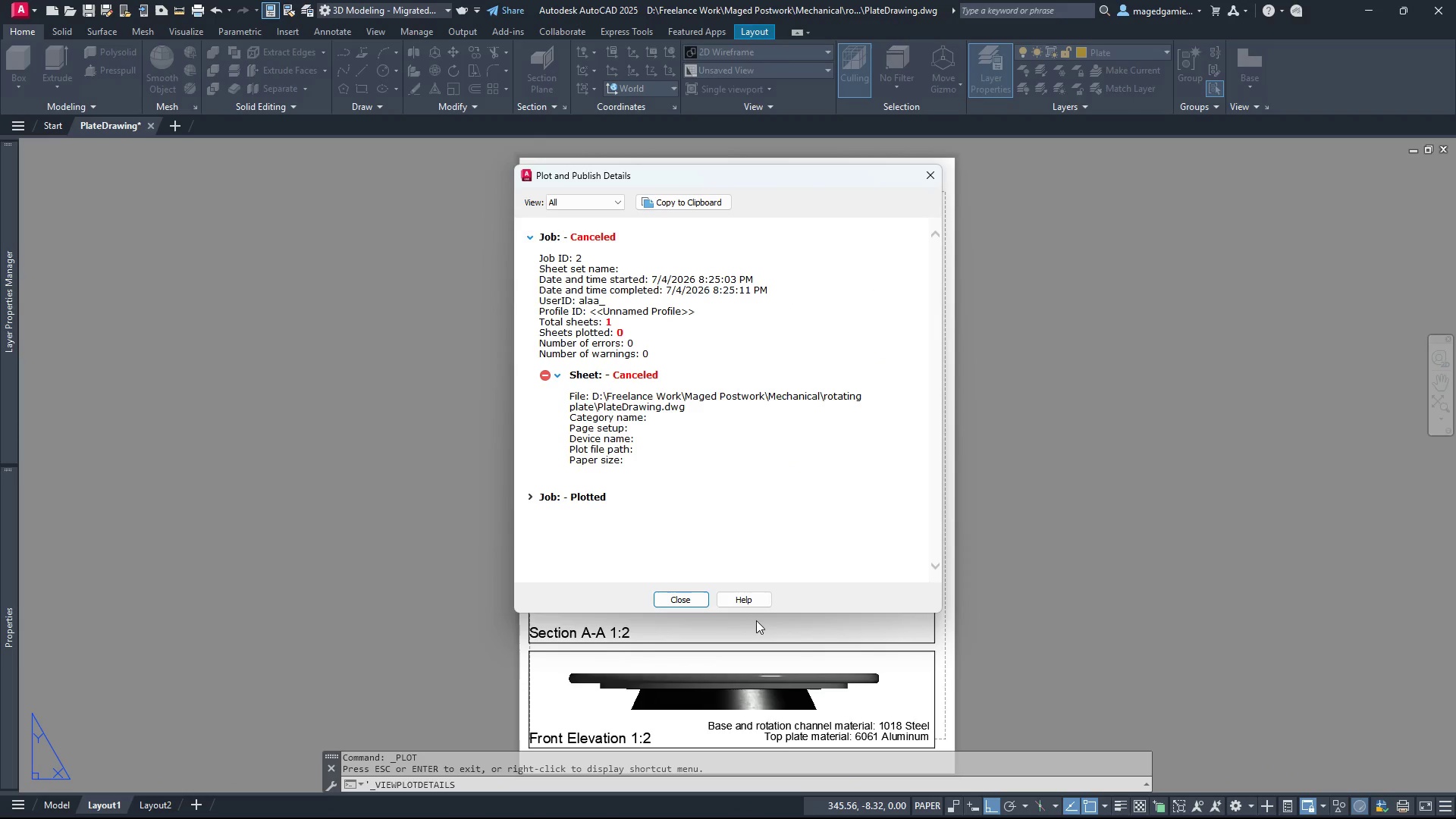 
left_click([679, 597])
 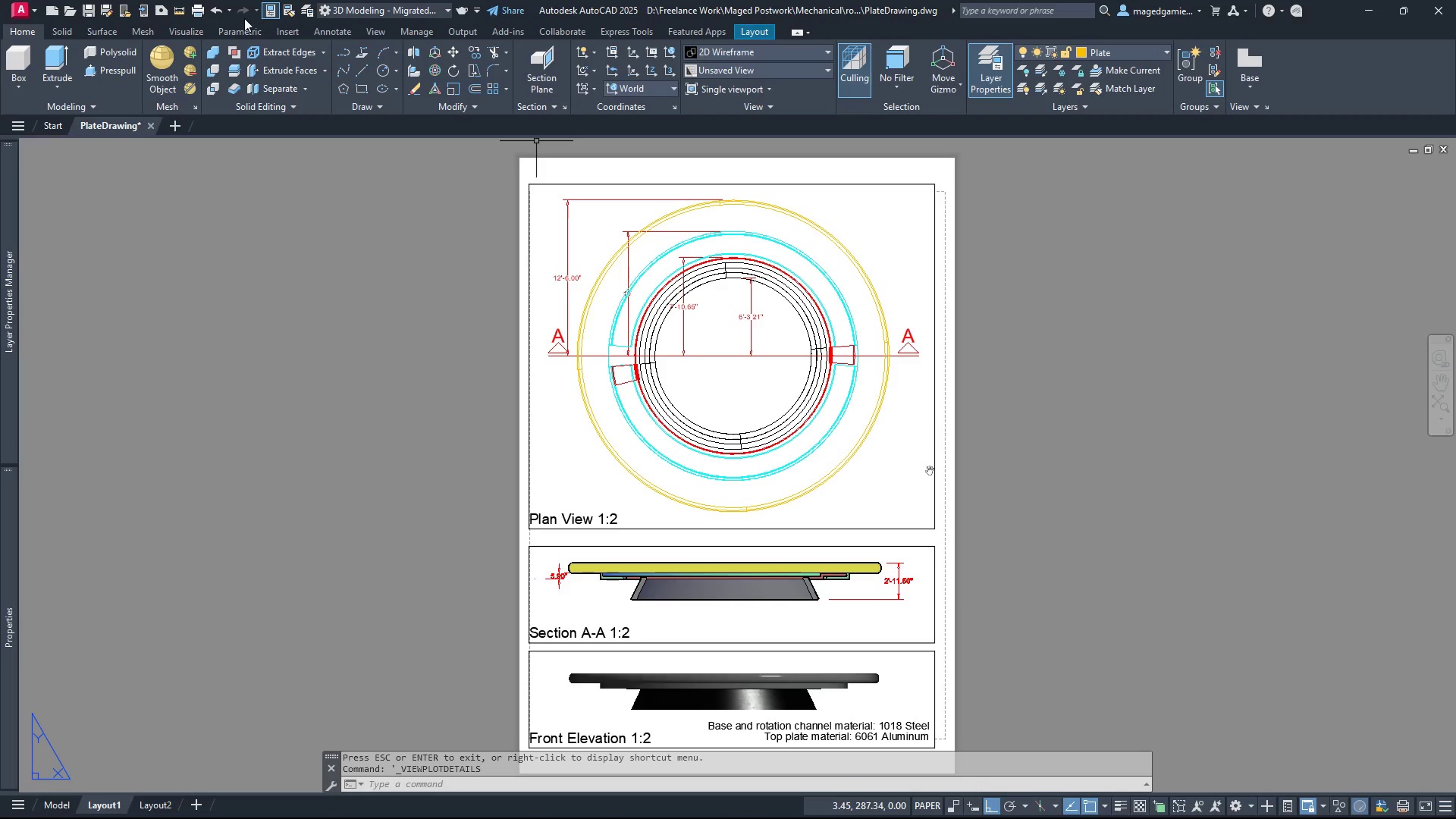 
left_click([196, 11])
 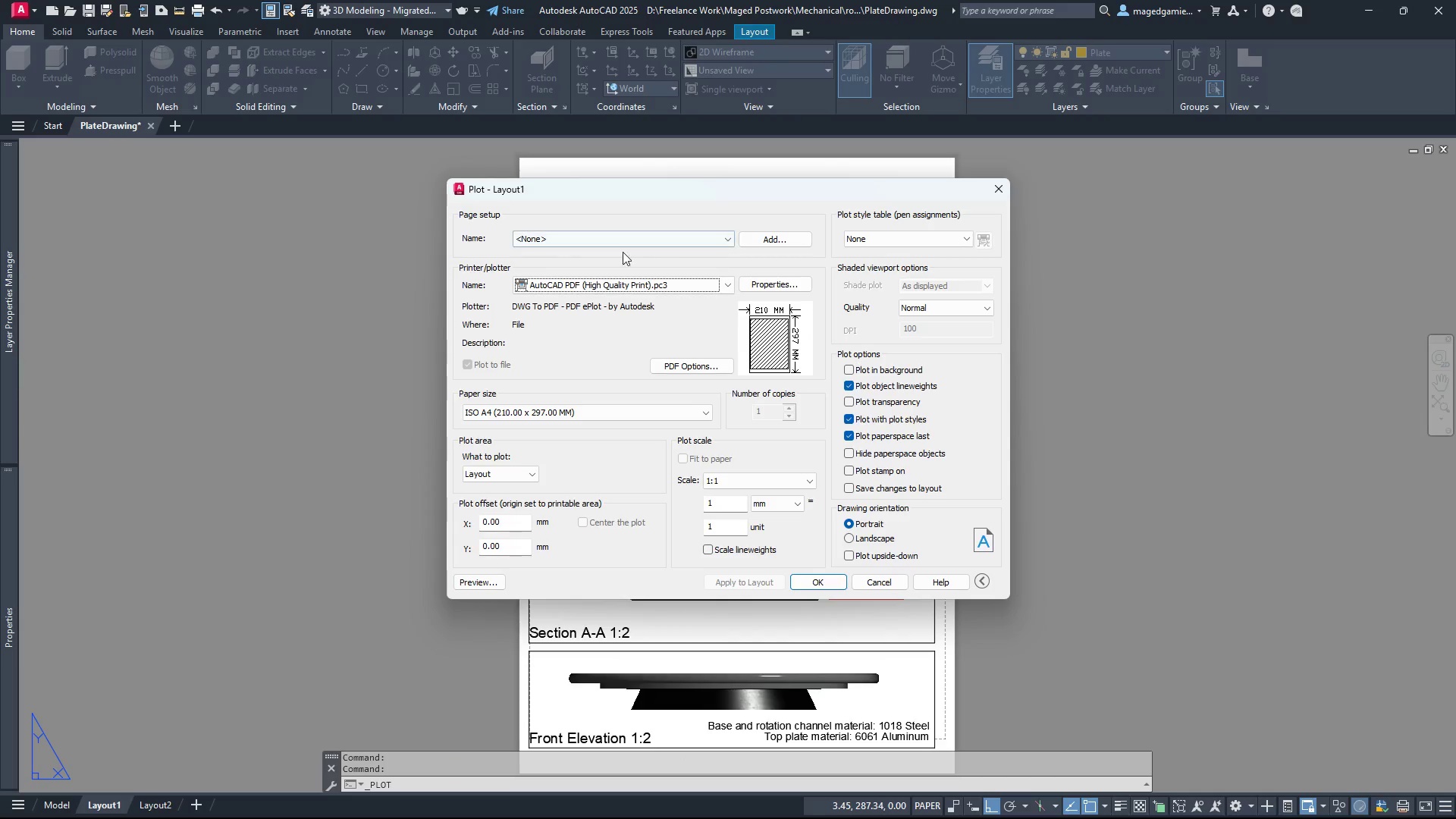 
left_click([695, 279])
 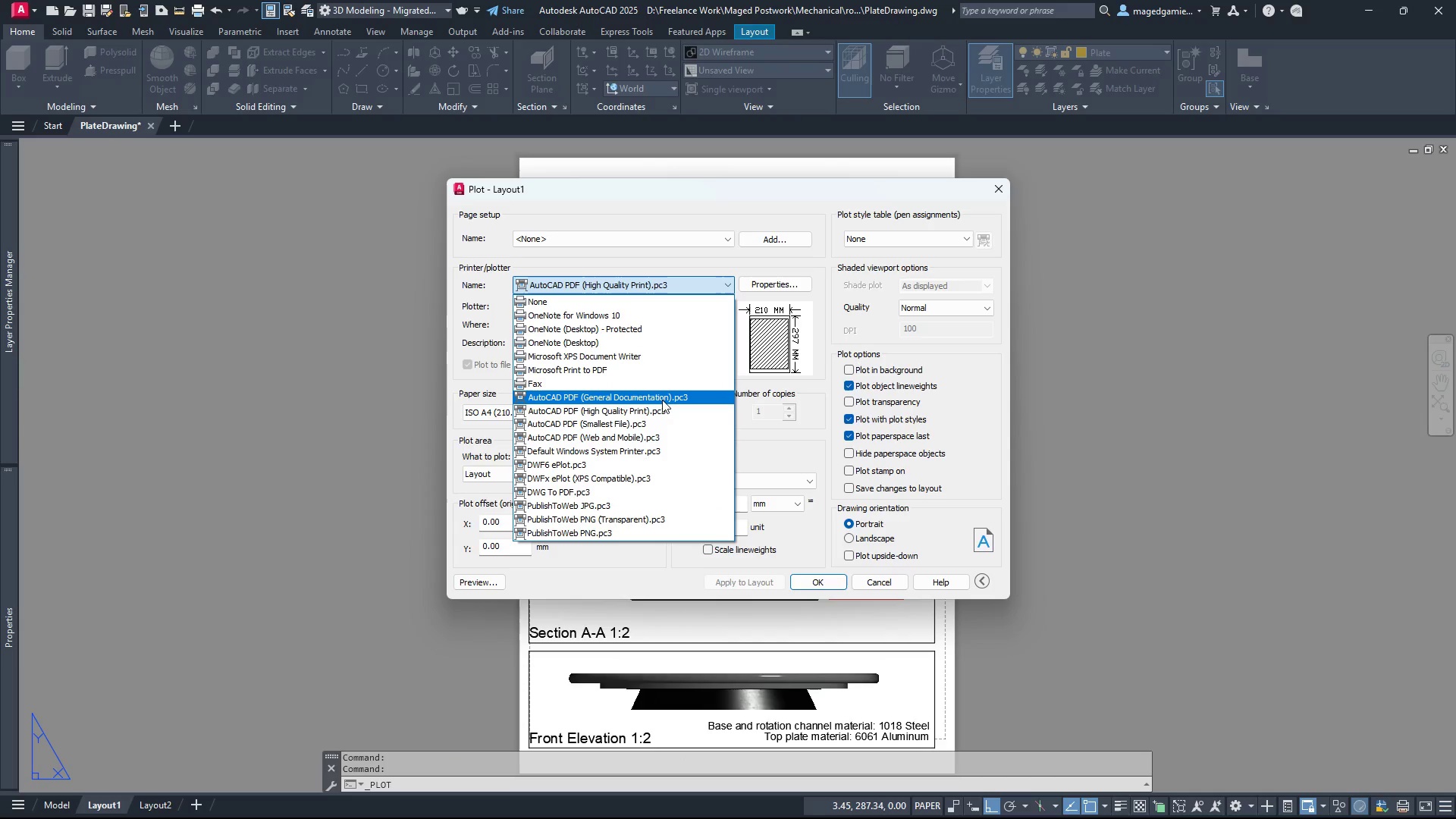 
left_click([662, 400])
 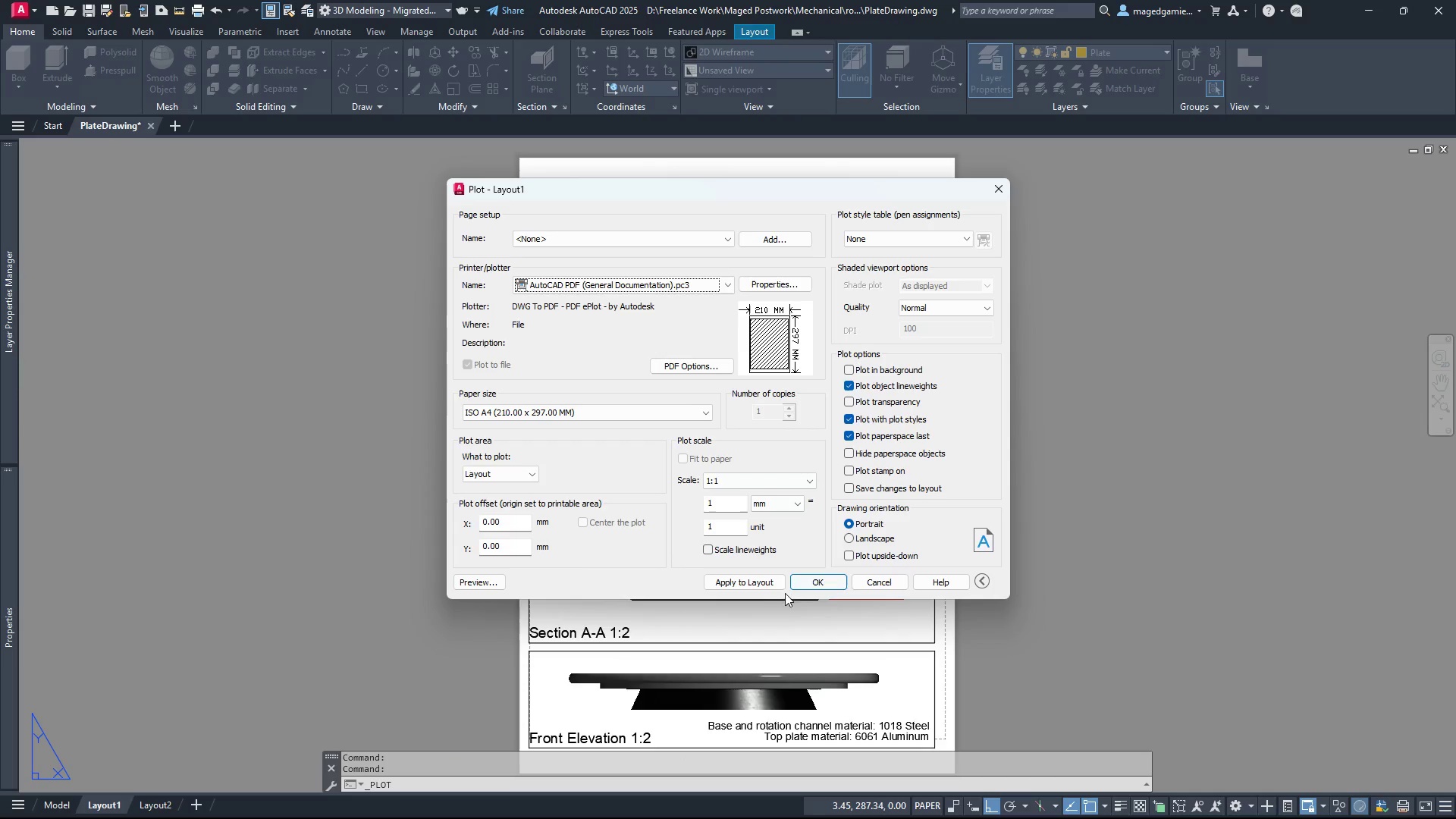 
left_click([734, 582])
 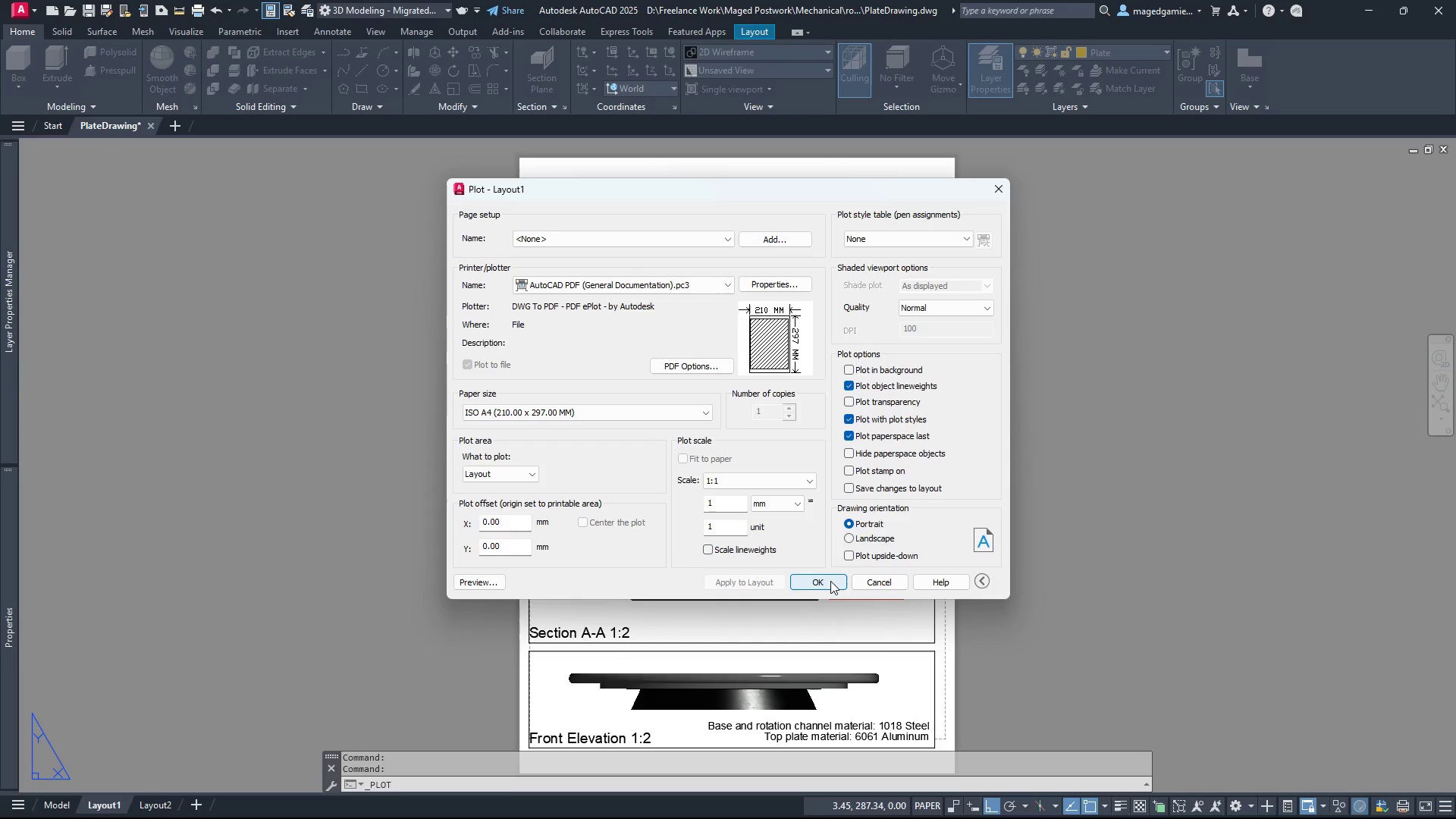 
left_click([830, 581])
 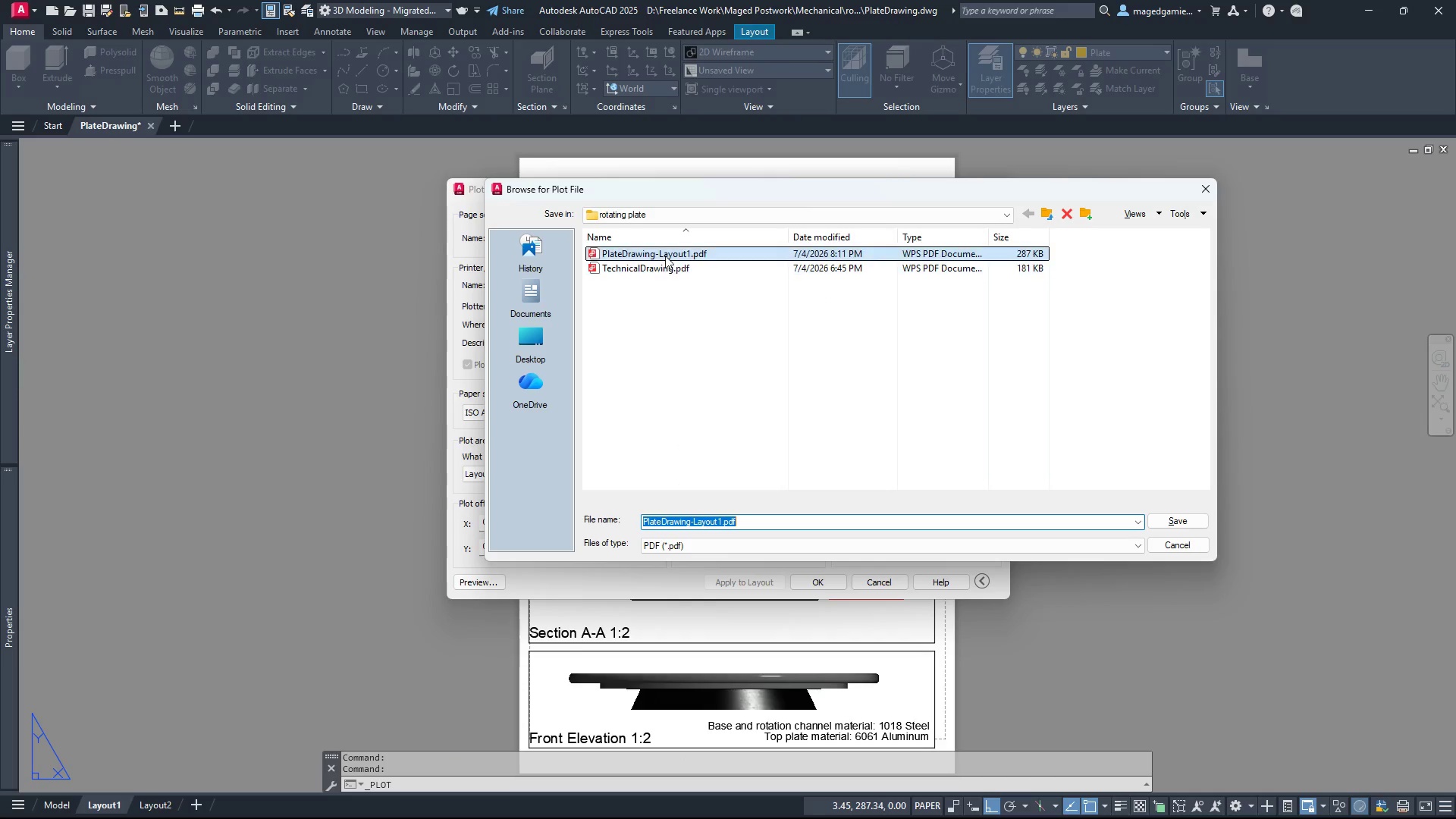 
left_click([667, 250])
 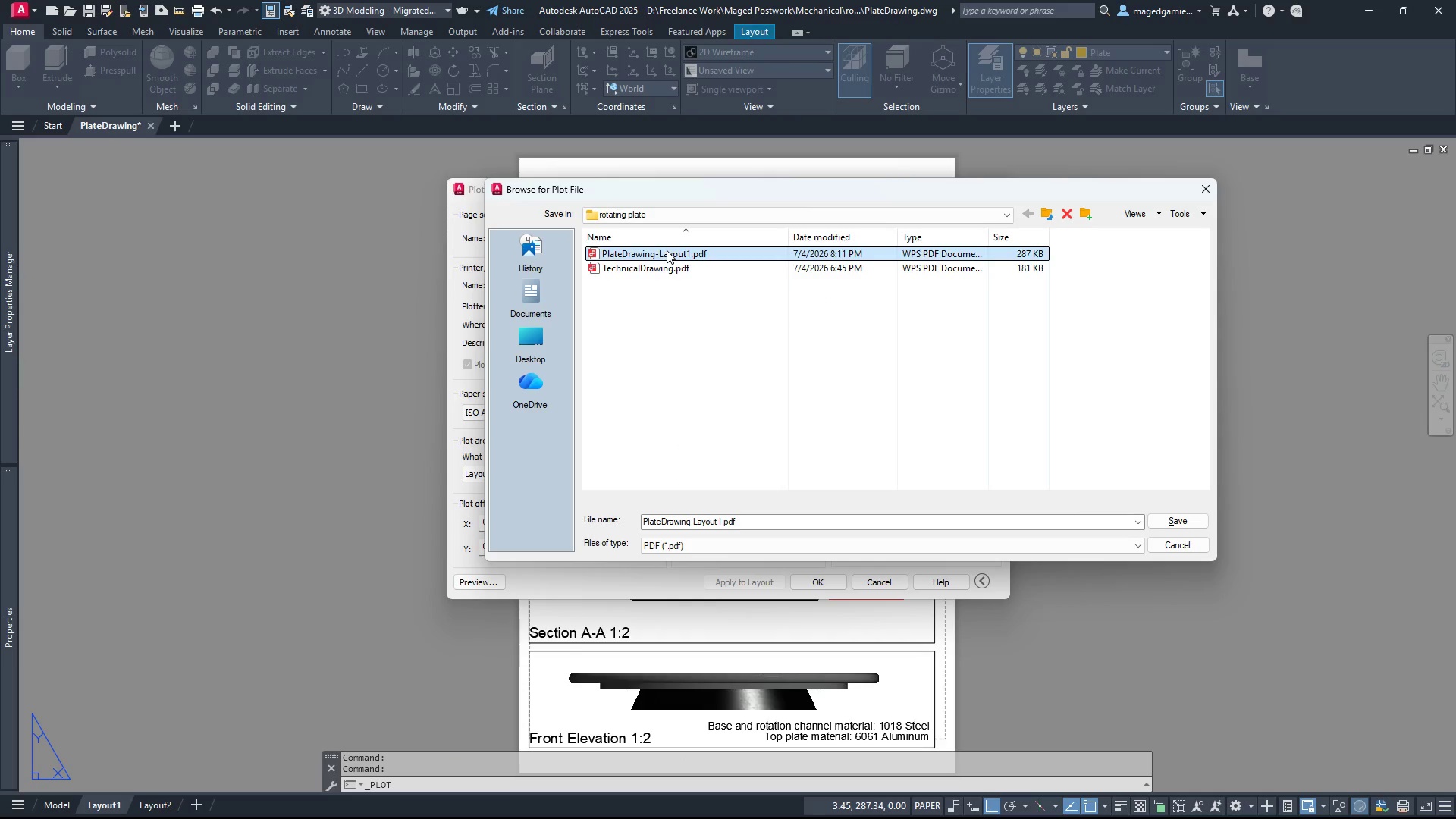 
double_click([667, 250])
 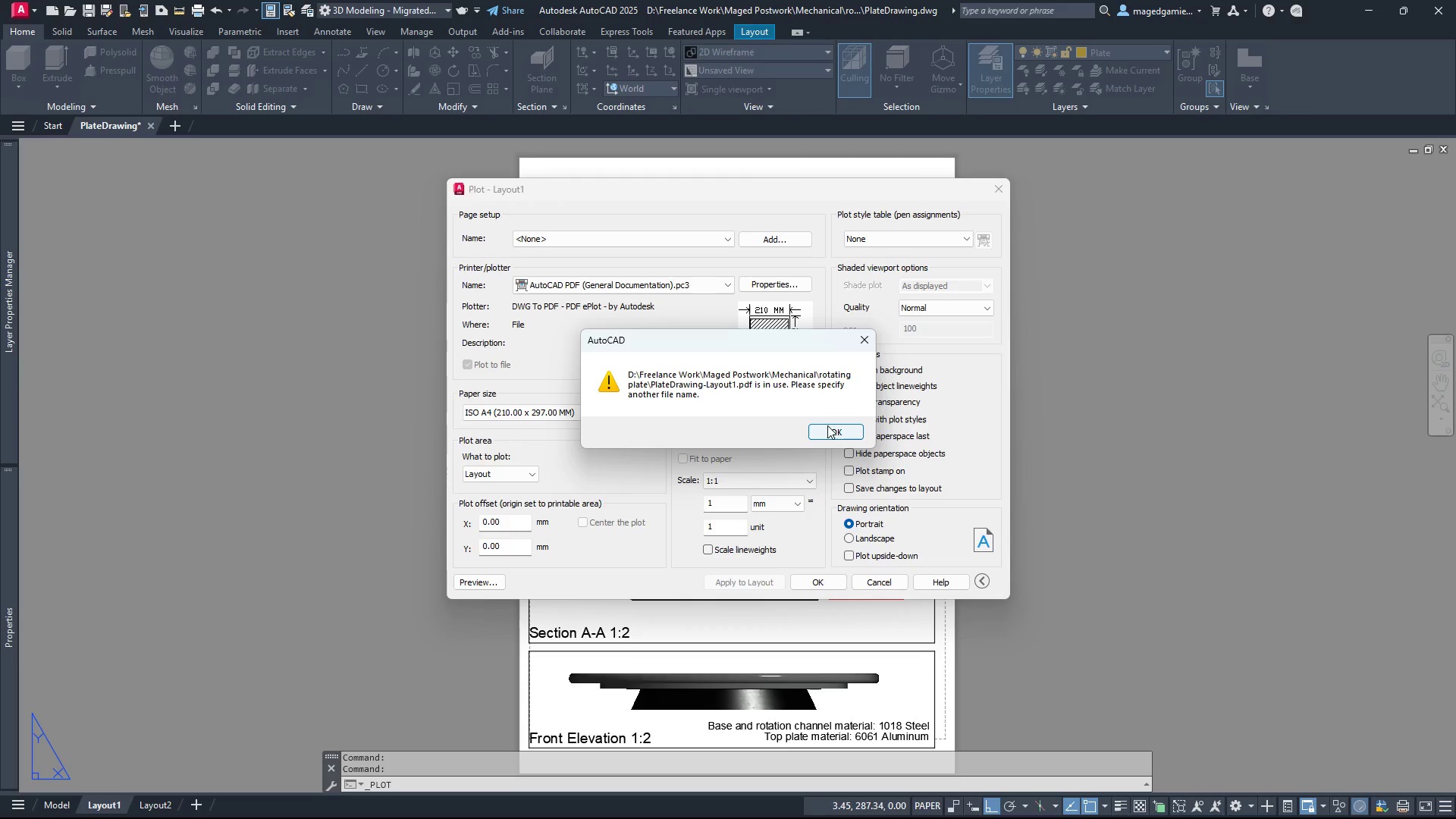 
left_click([829, 427])
 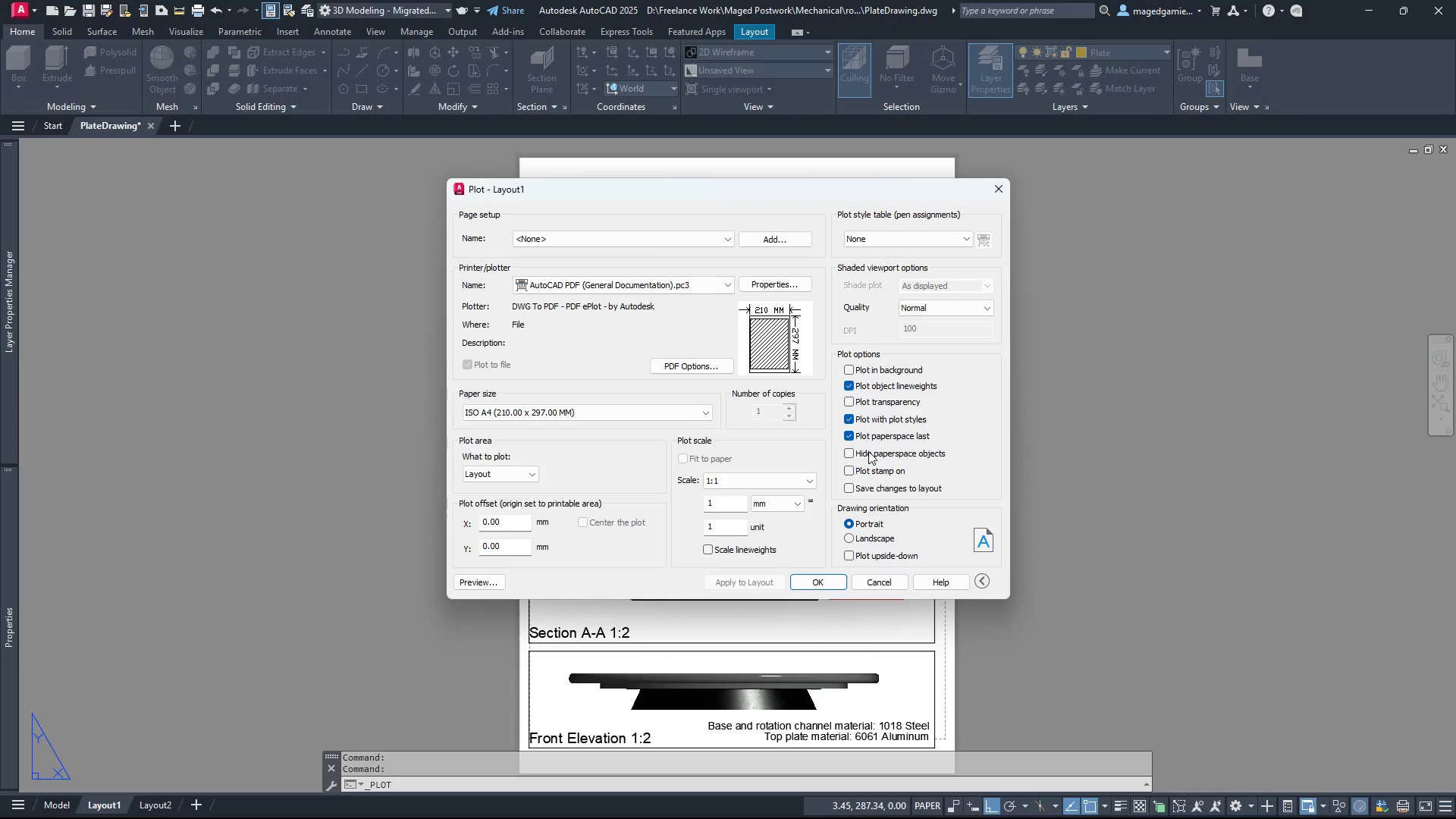 
left_click([827, 585])
 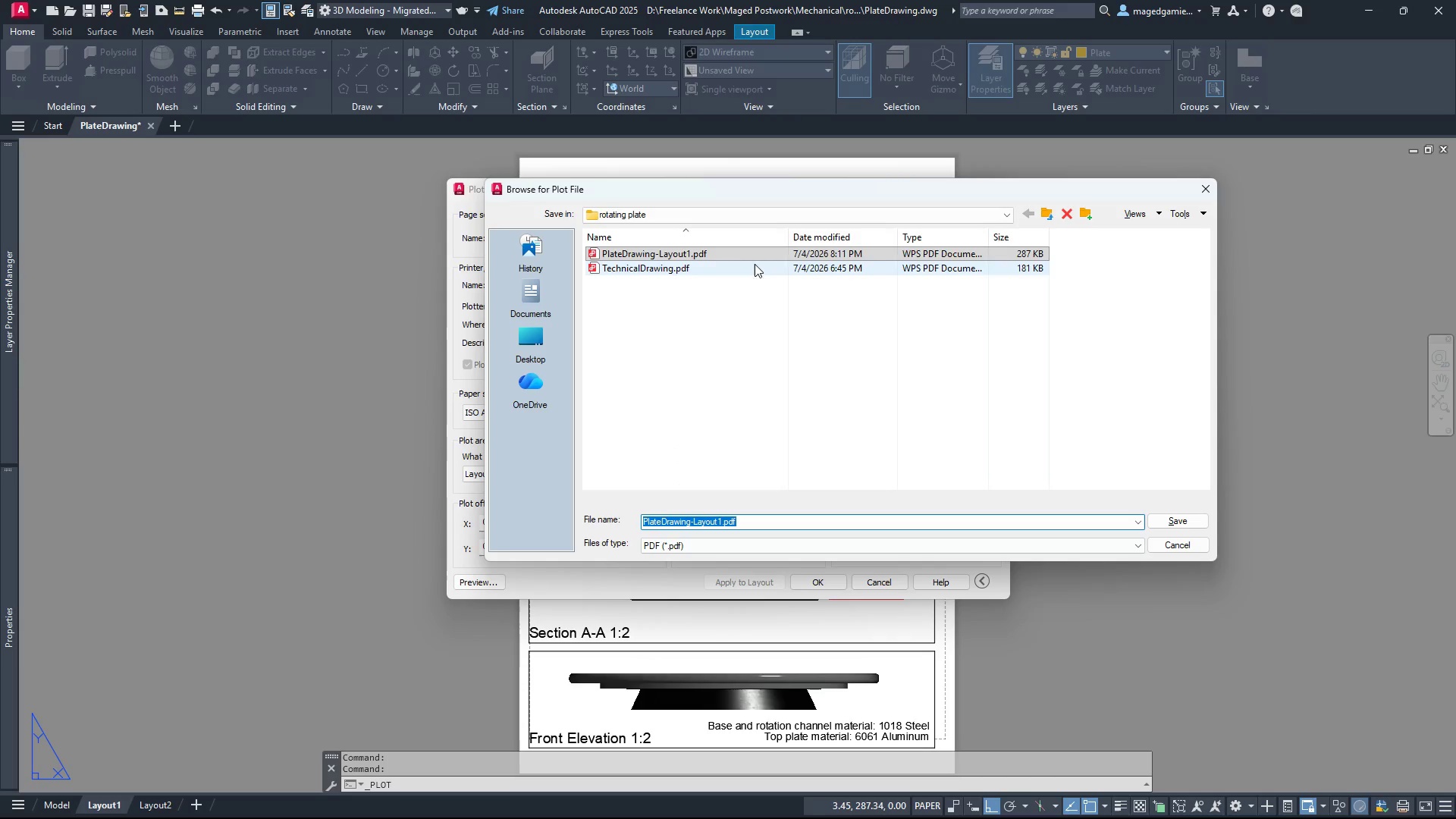 
left_click([711, 259])
 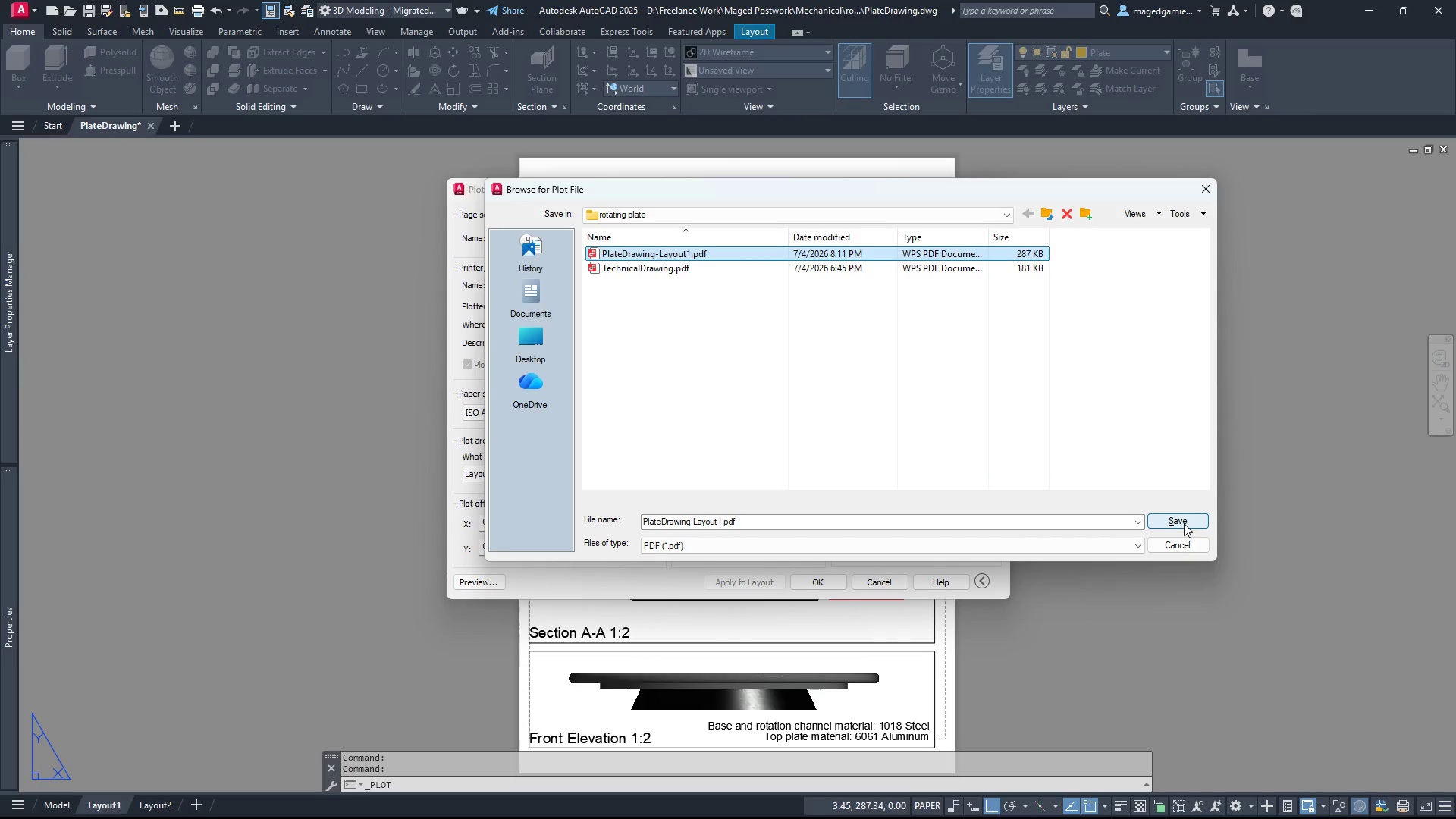 
left_click([1184, 520])
 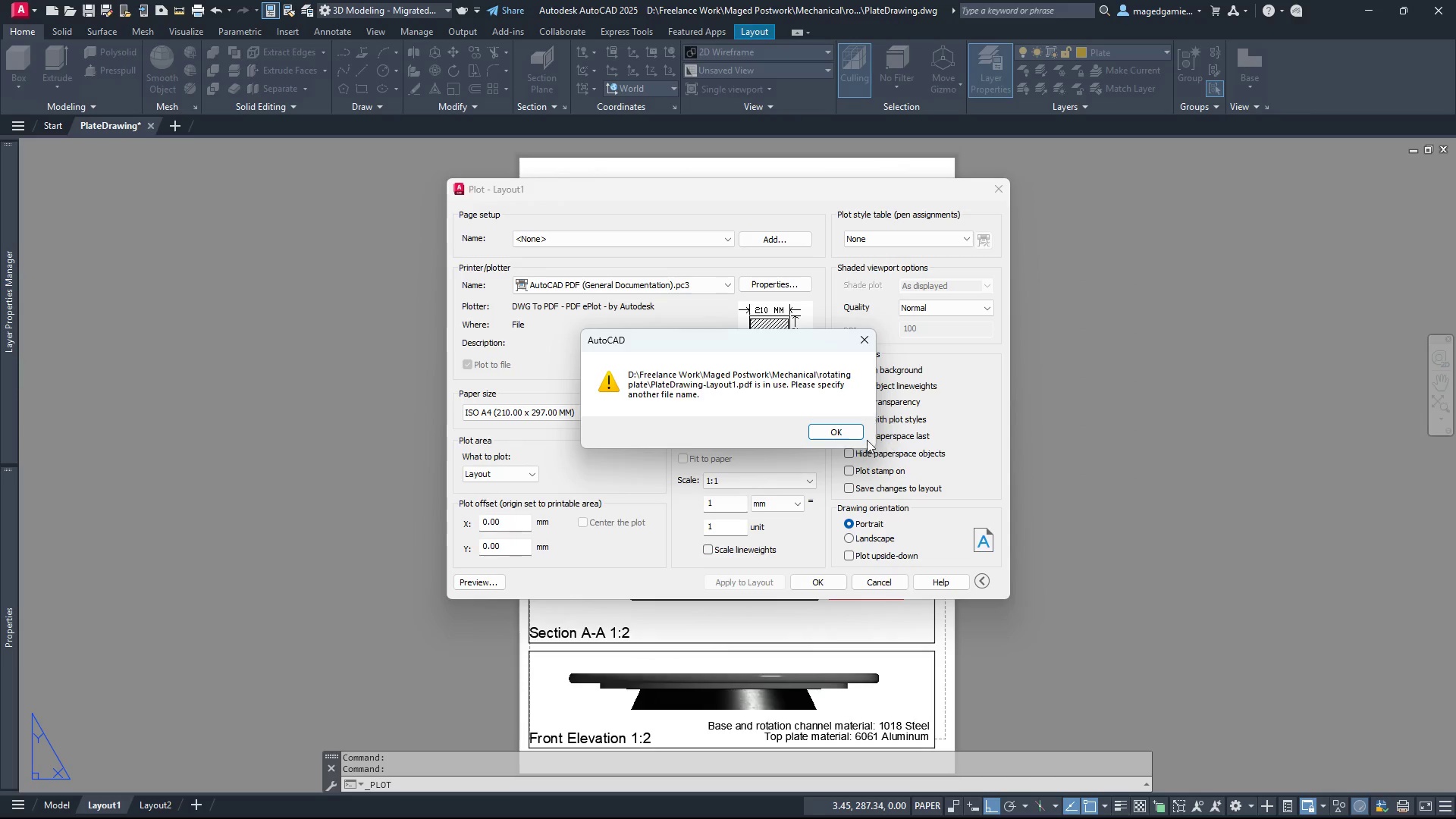 
left_click([836, 428])
 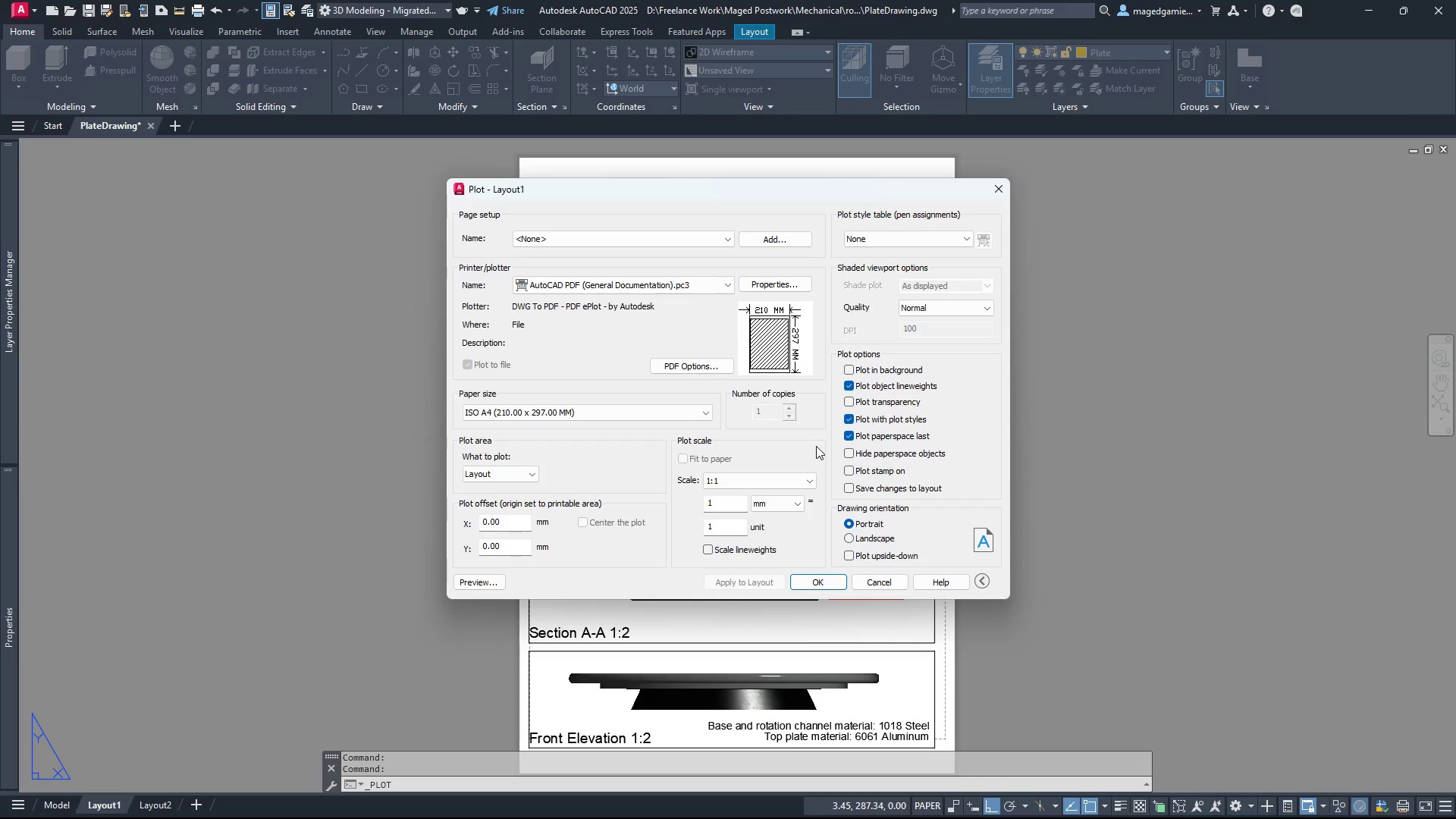 
wait(6.02)
 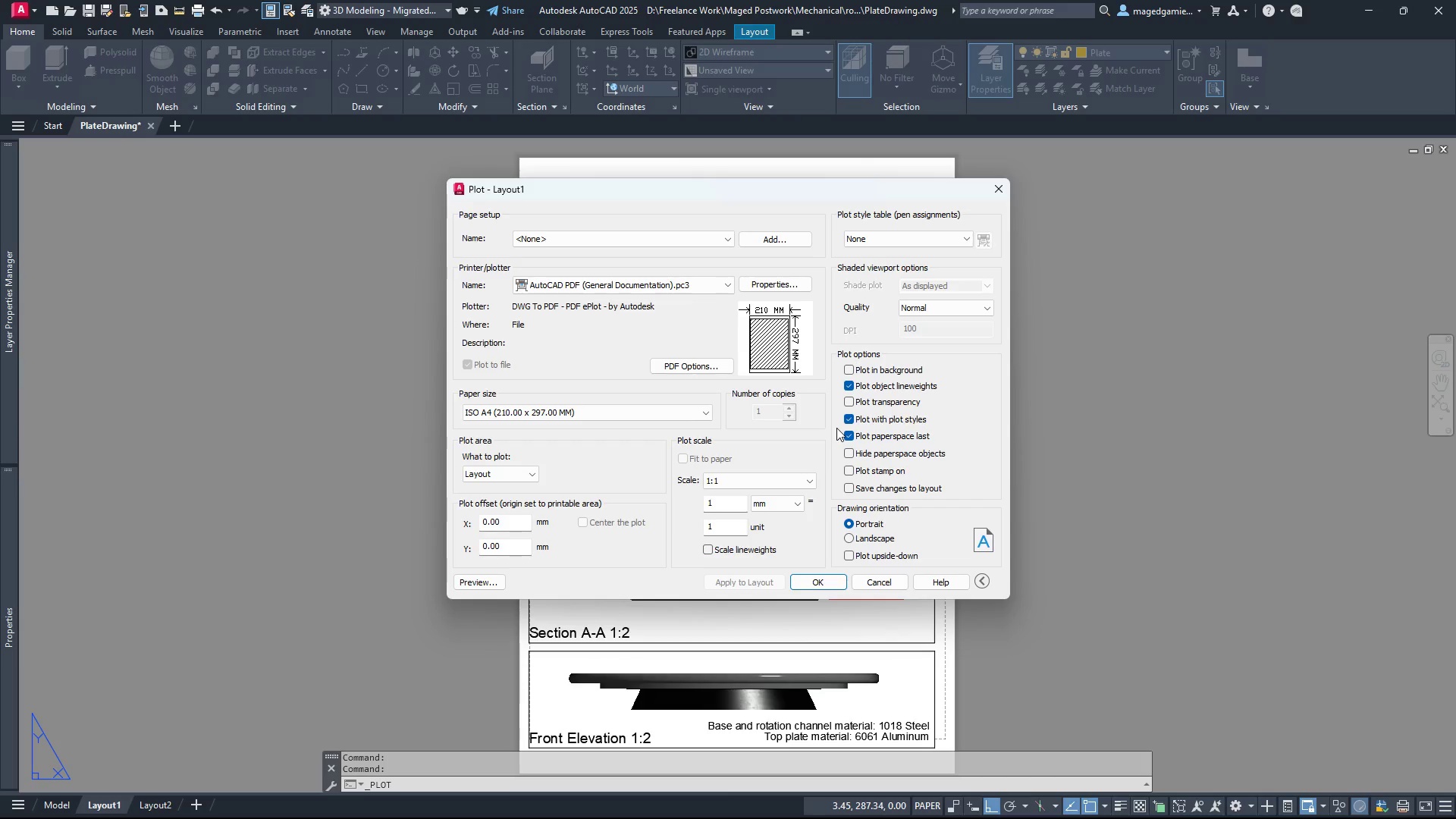 
mouse_move([496, 581])
 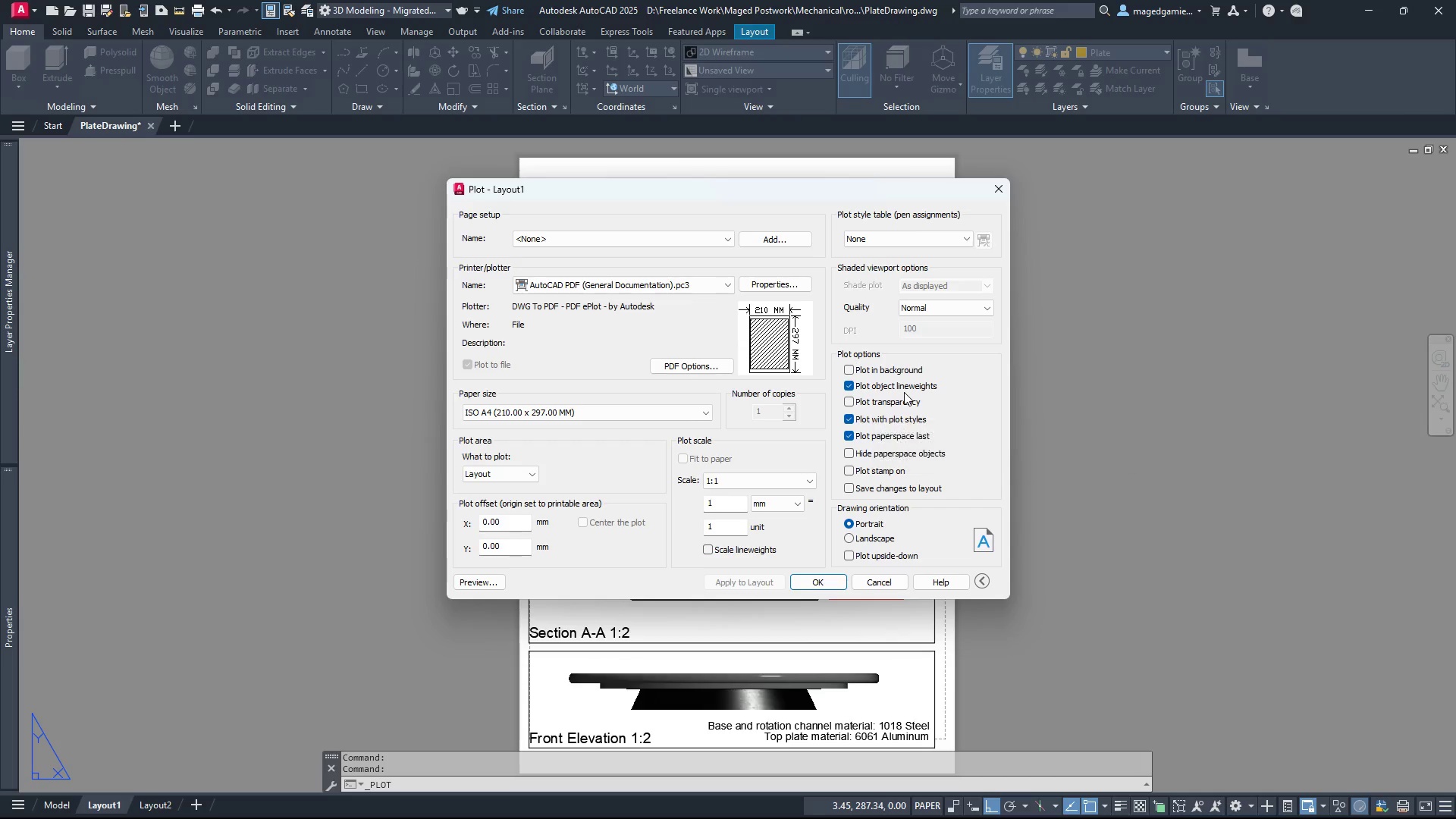 
mouse_move([912, 443])
 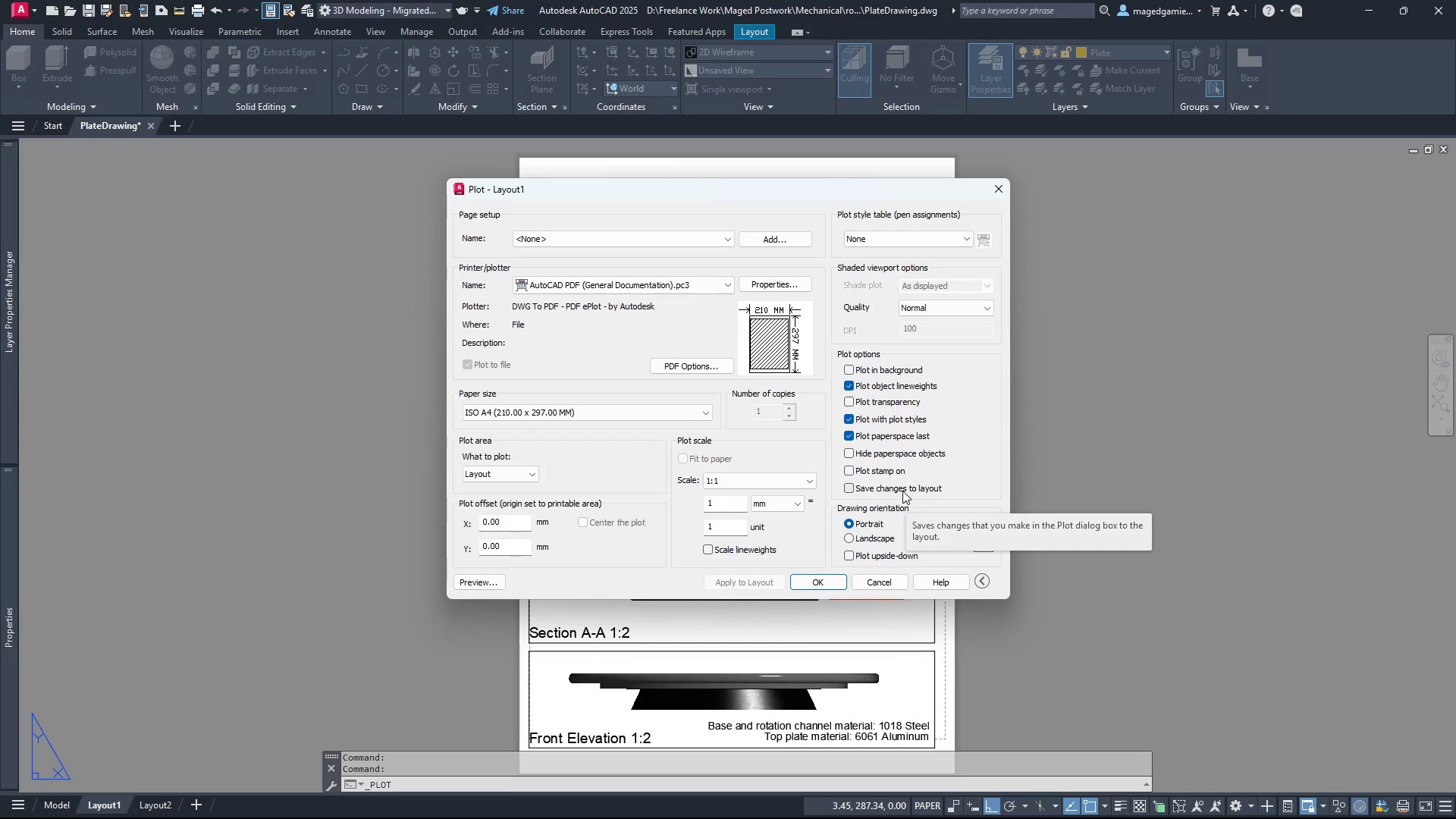 
mouse_move([852, 470])
 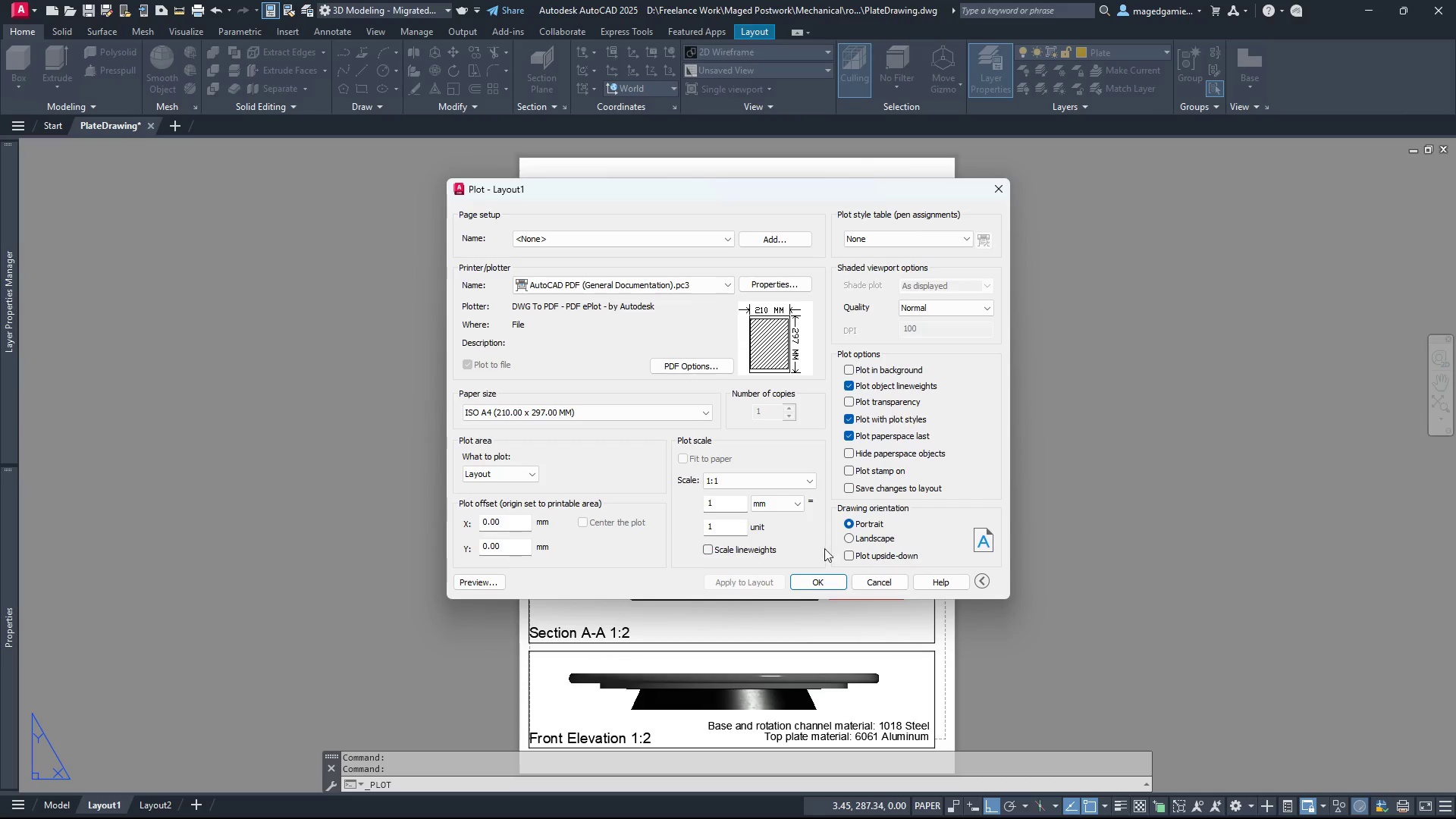 
left_click([809, 581])
 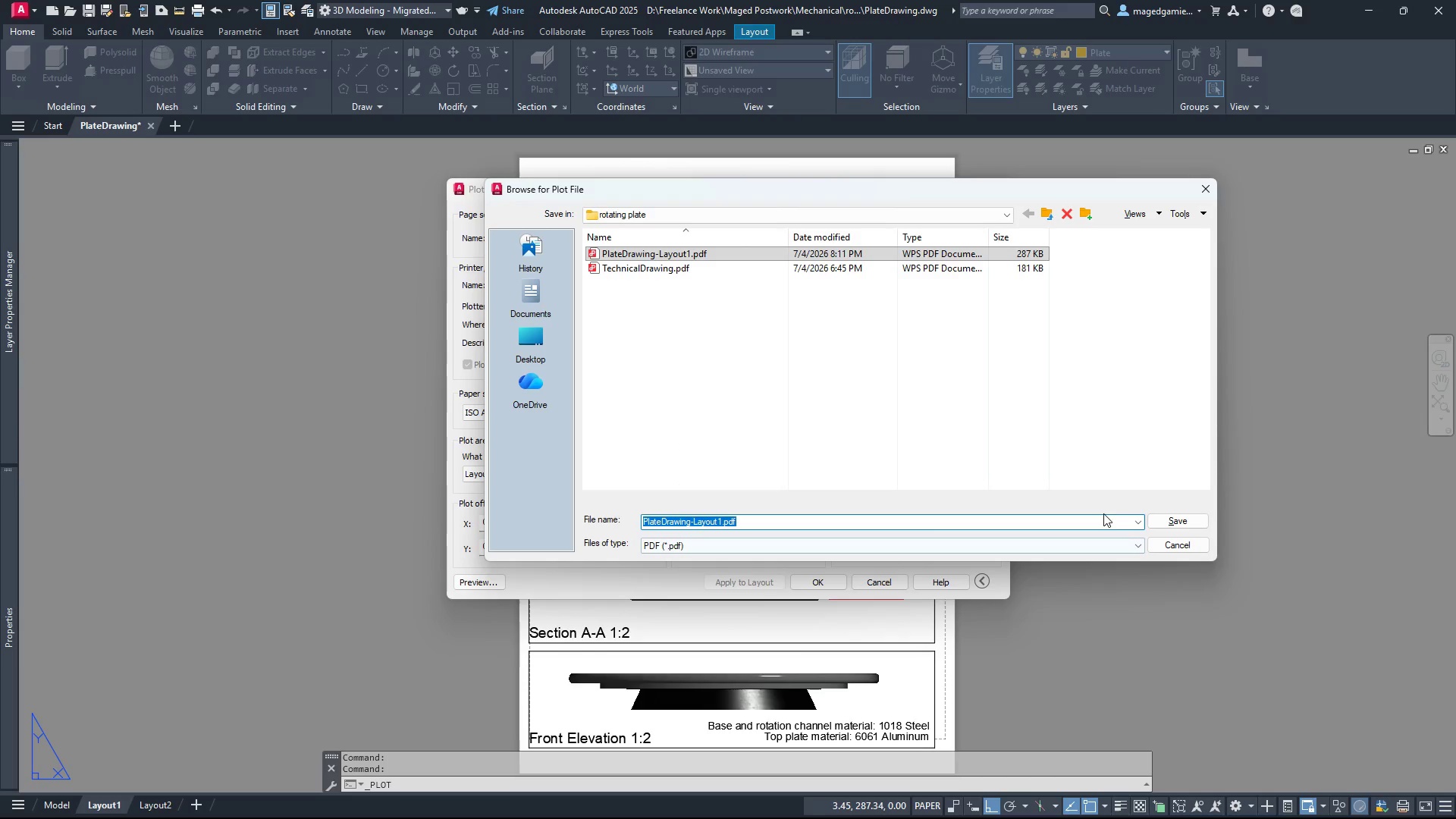 
left_click([1177, 522])
 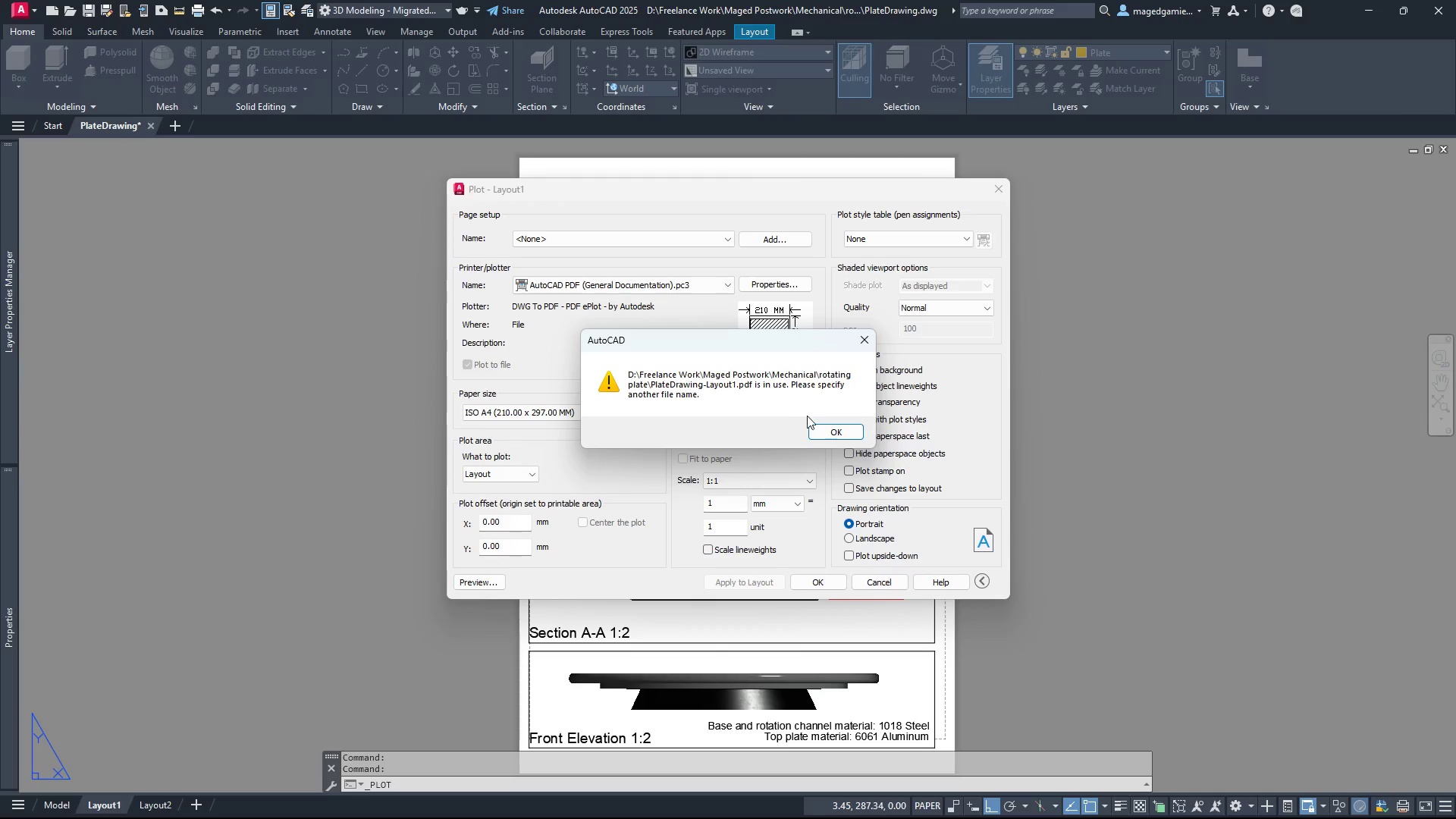 
wait(7.7)
 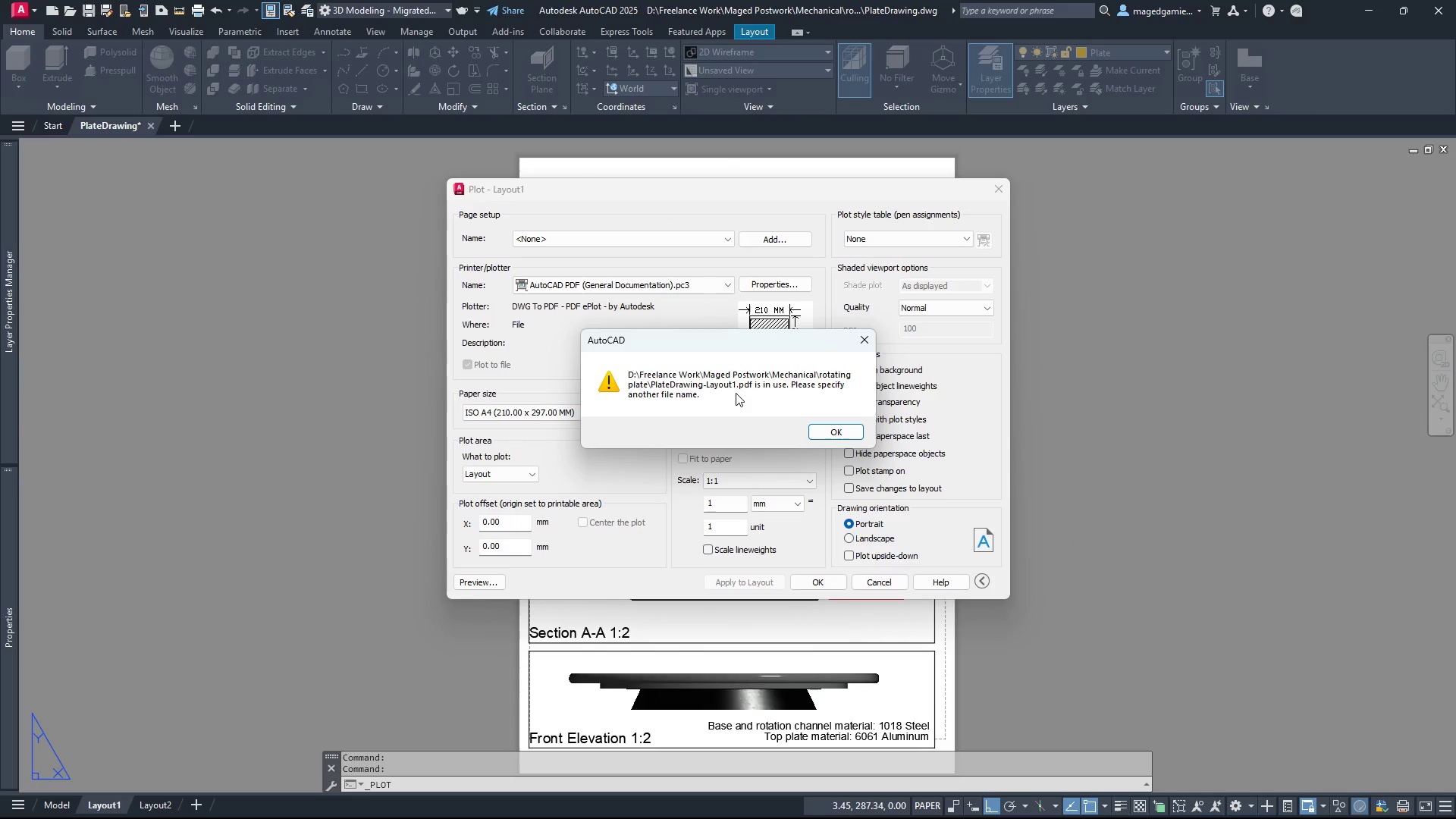 
left_click([827, 432])
 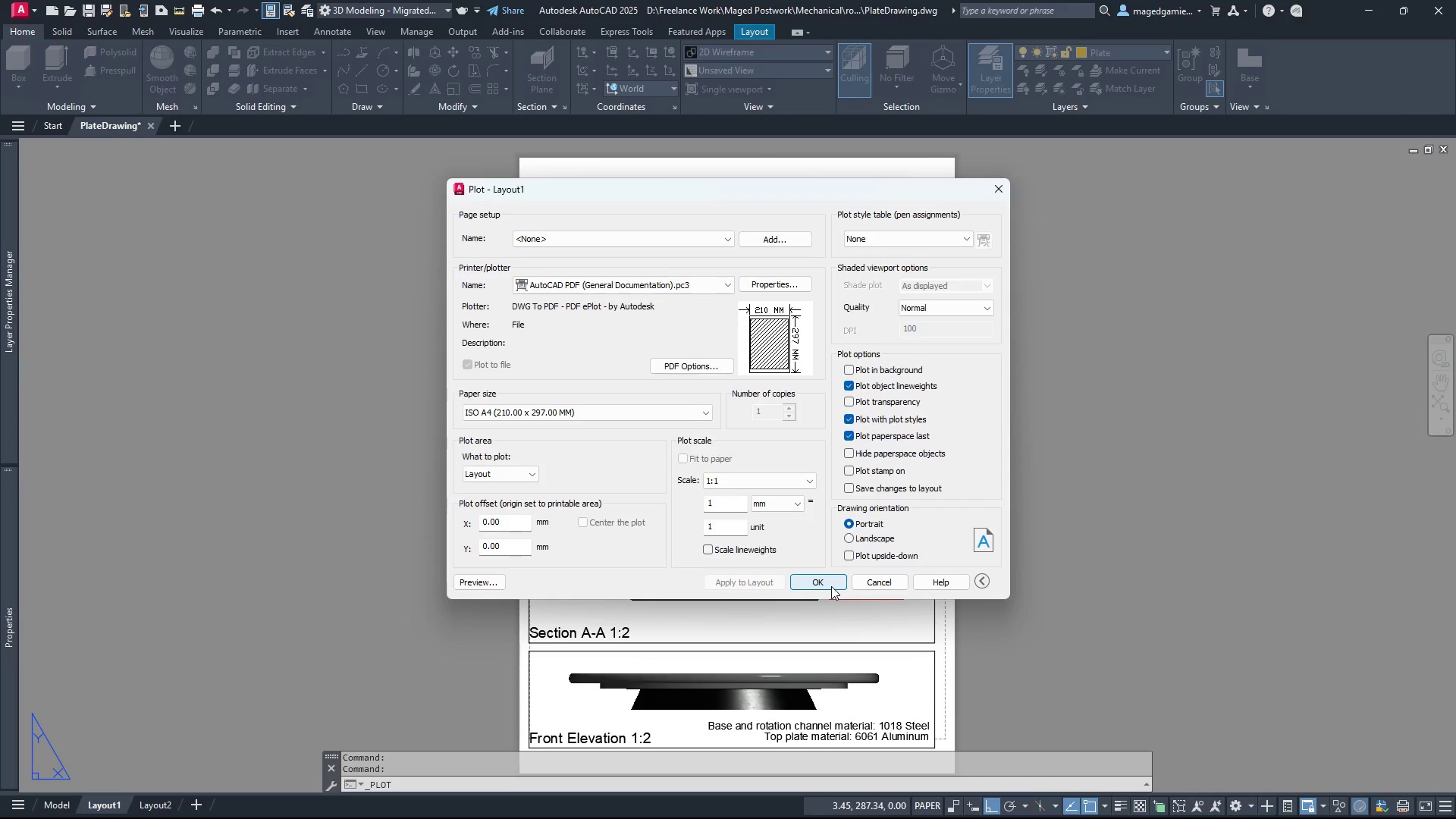 
left_click([837, 582])
 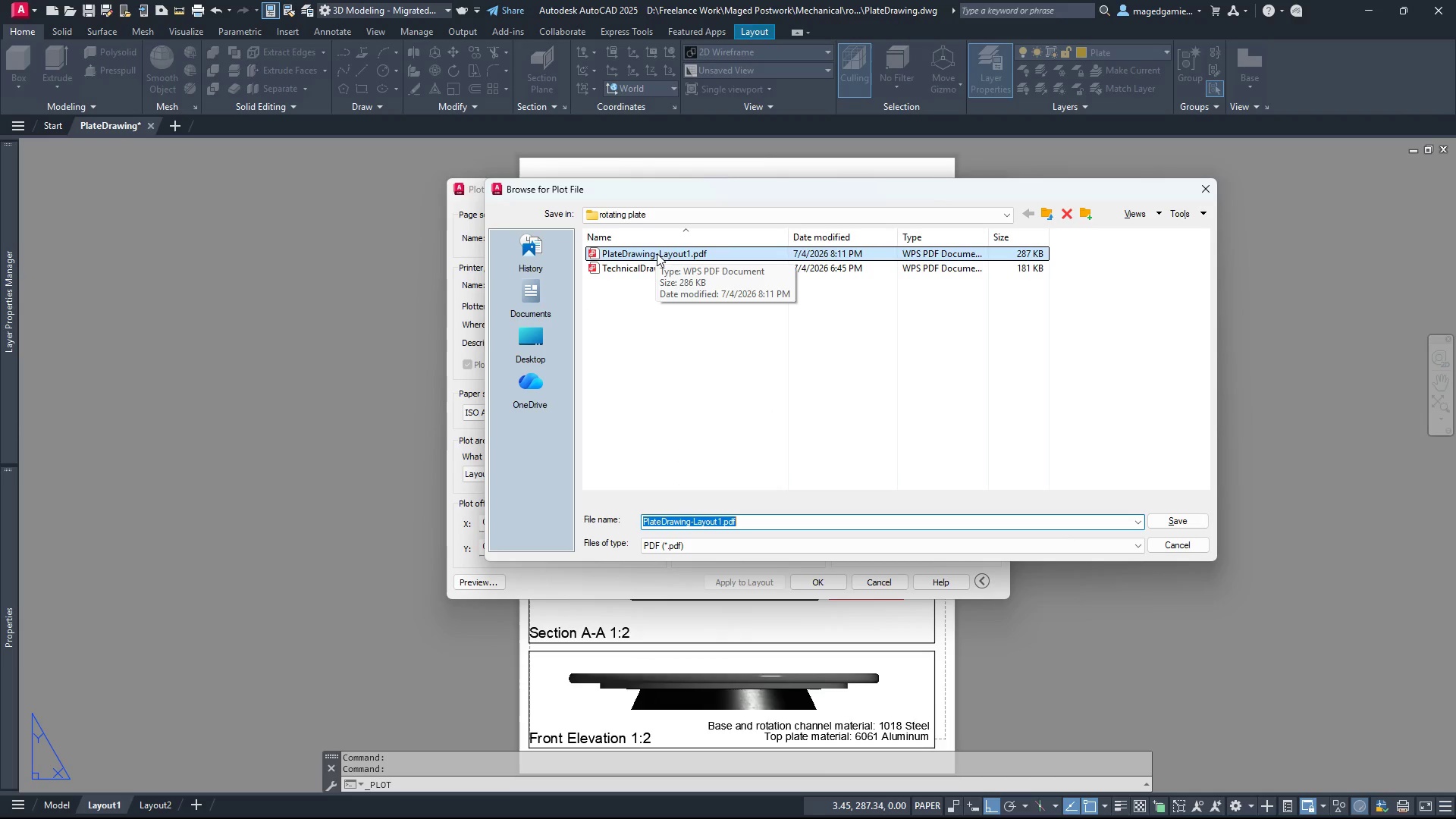 
left_click([687, 254])
 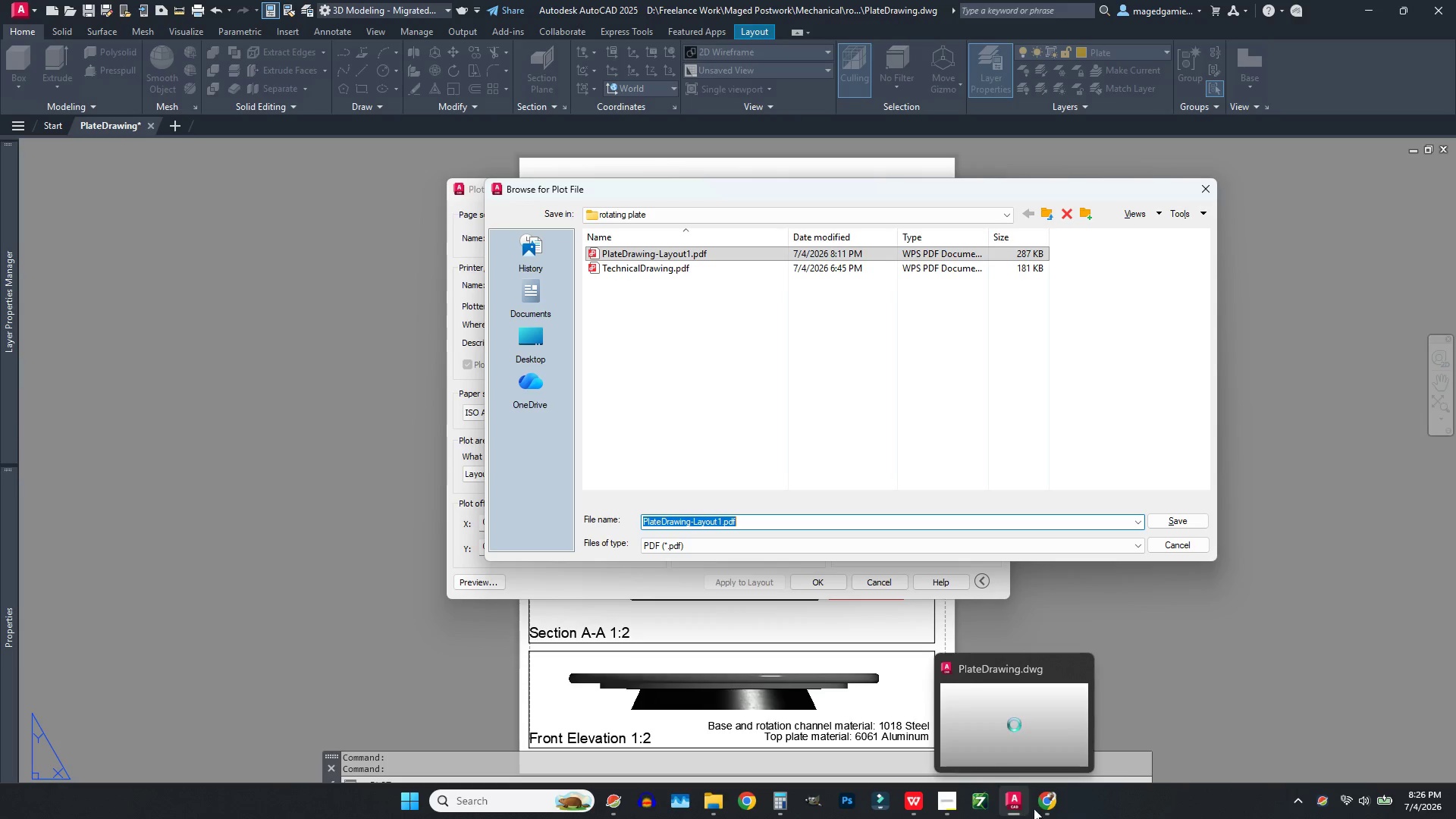 
wait(10.36)
 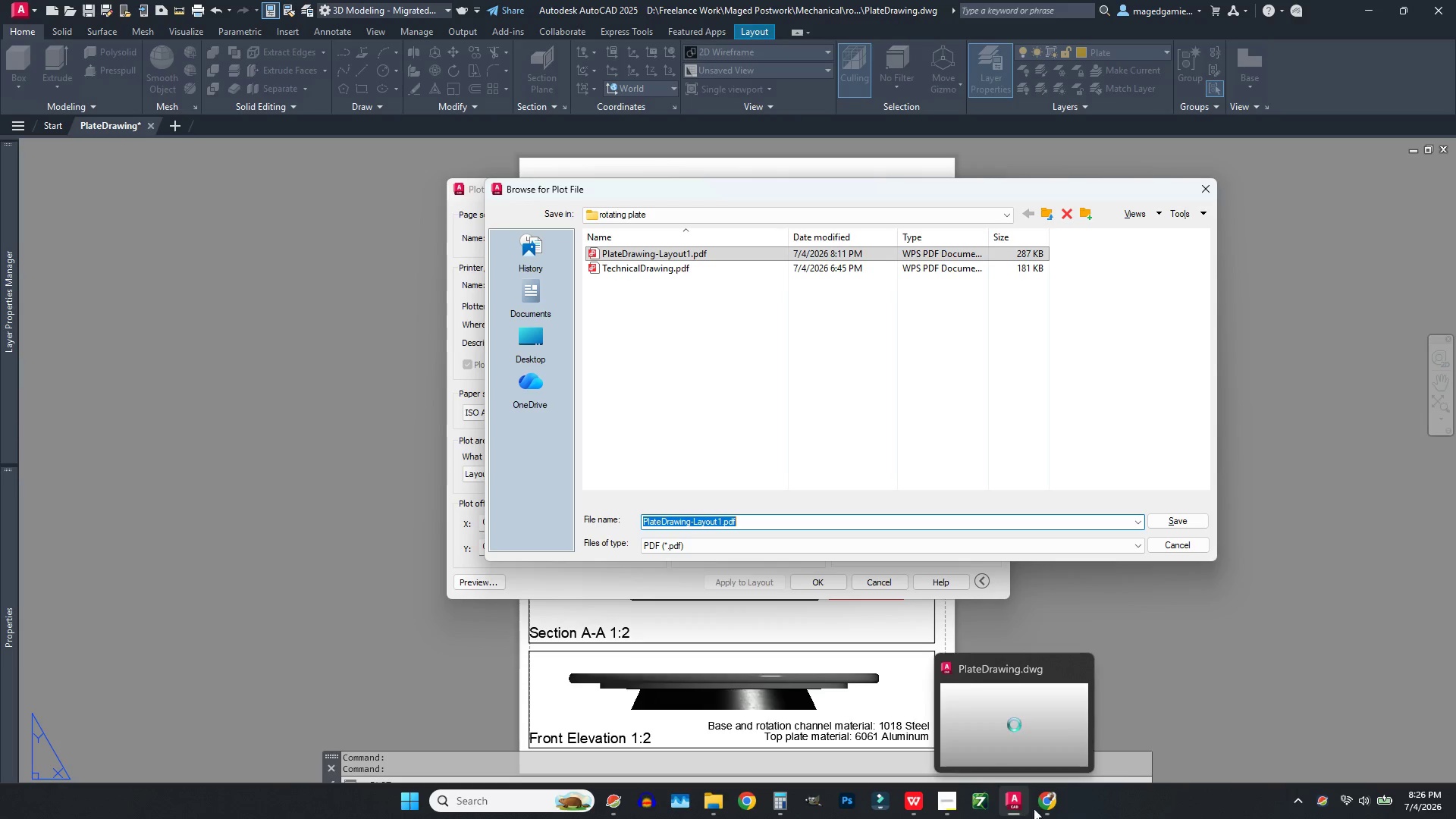 
left_click([911, 805])
 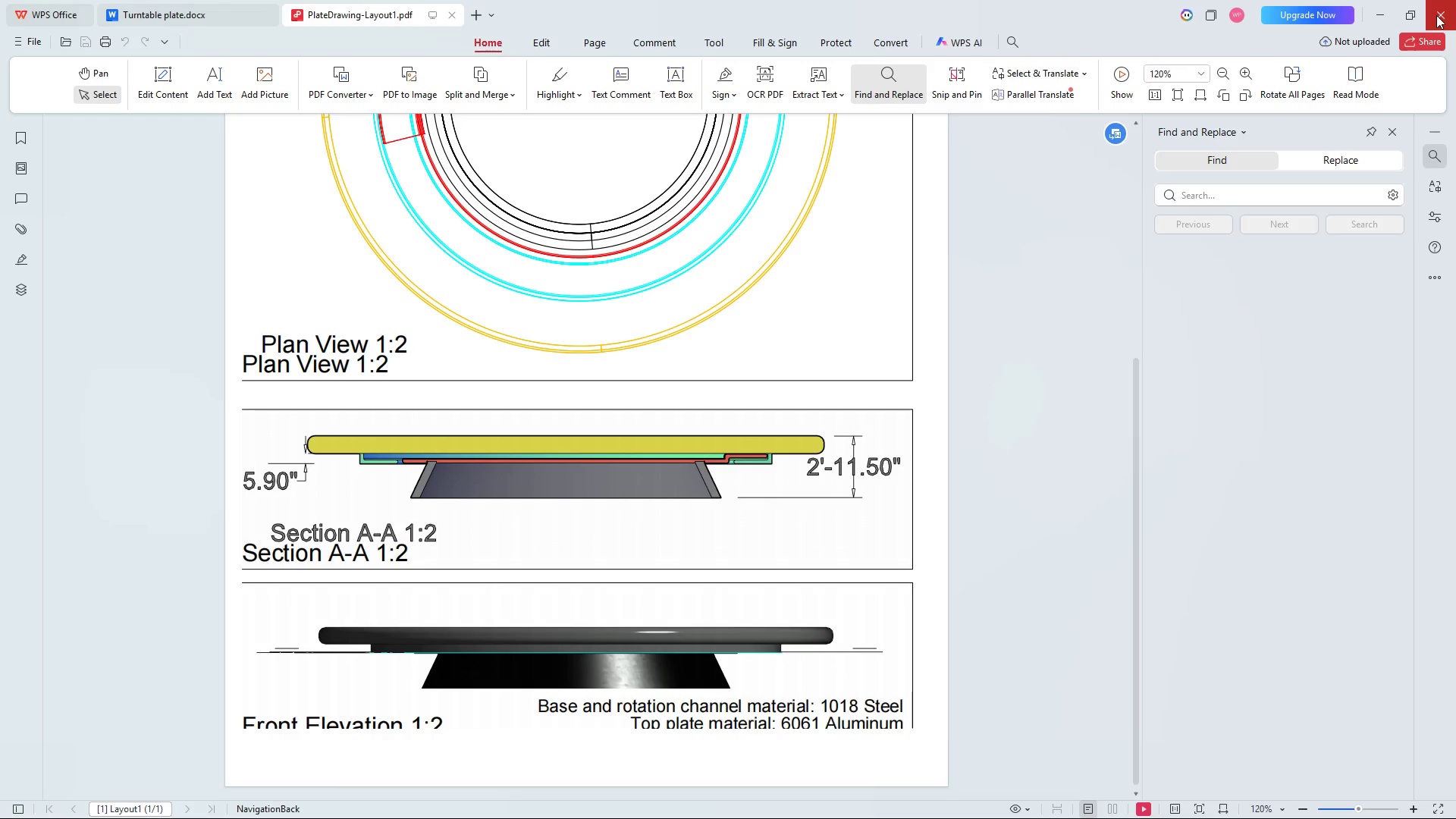 
left_click([1436, 15])
 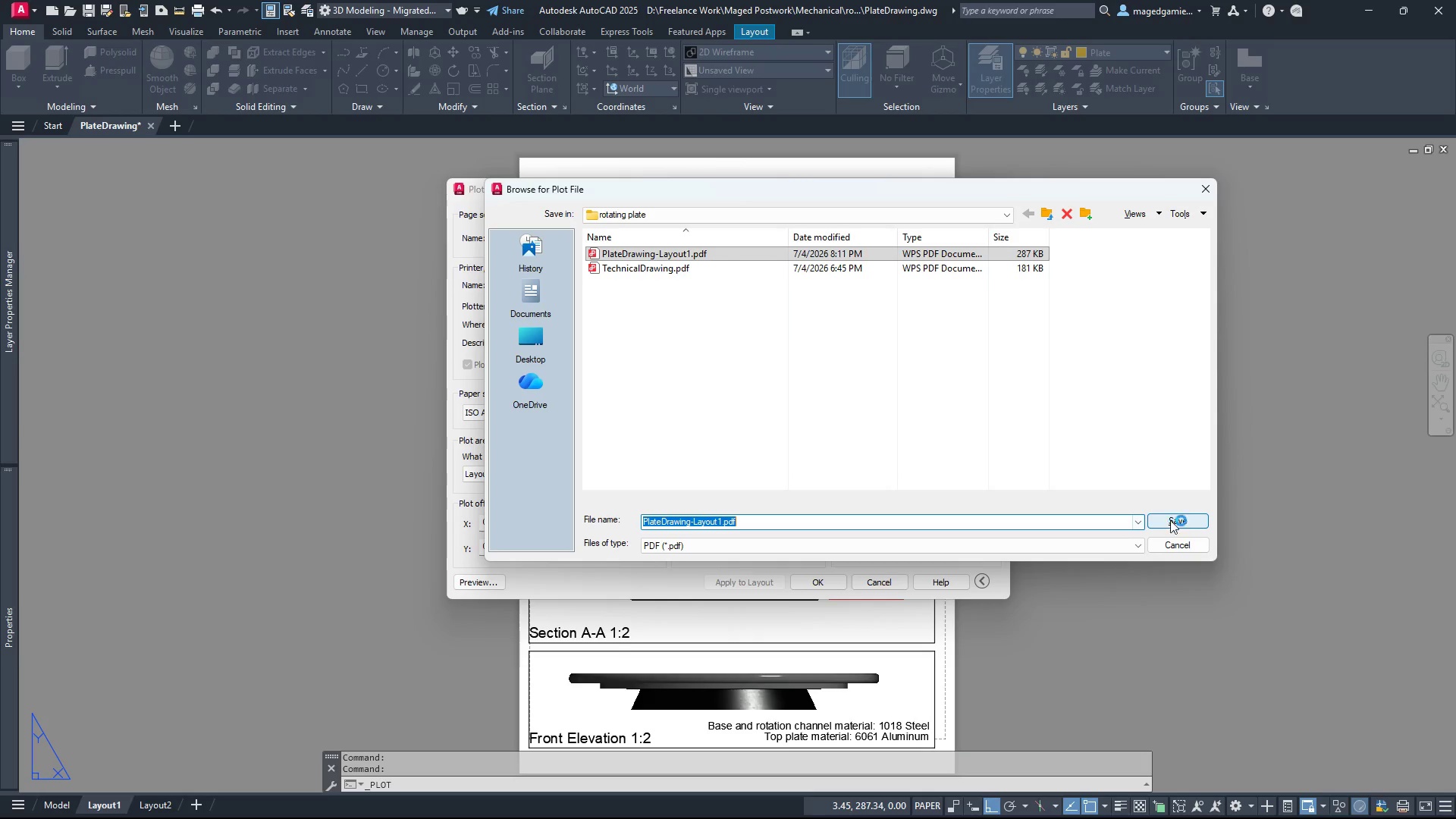 
left_click([1182, 519])
 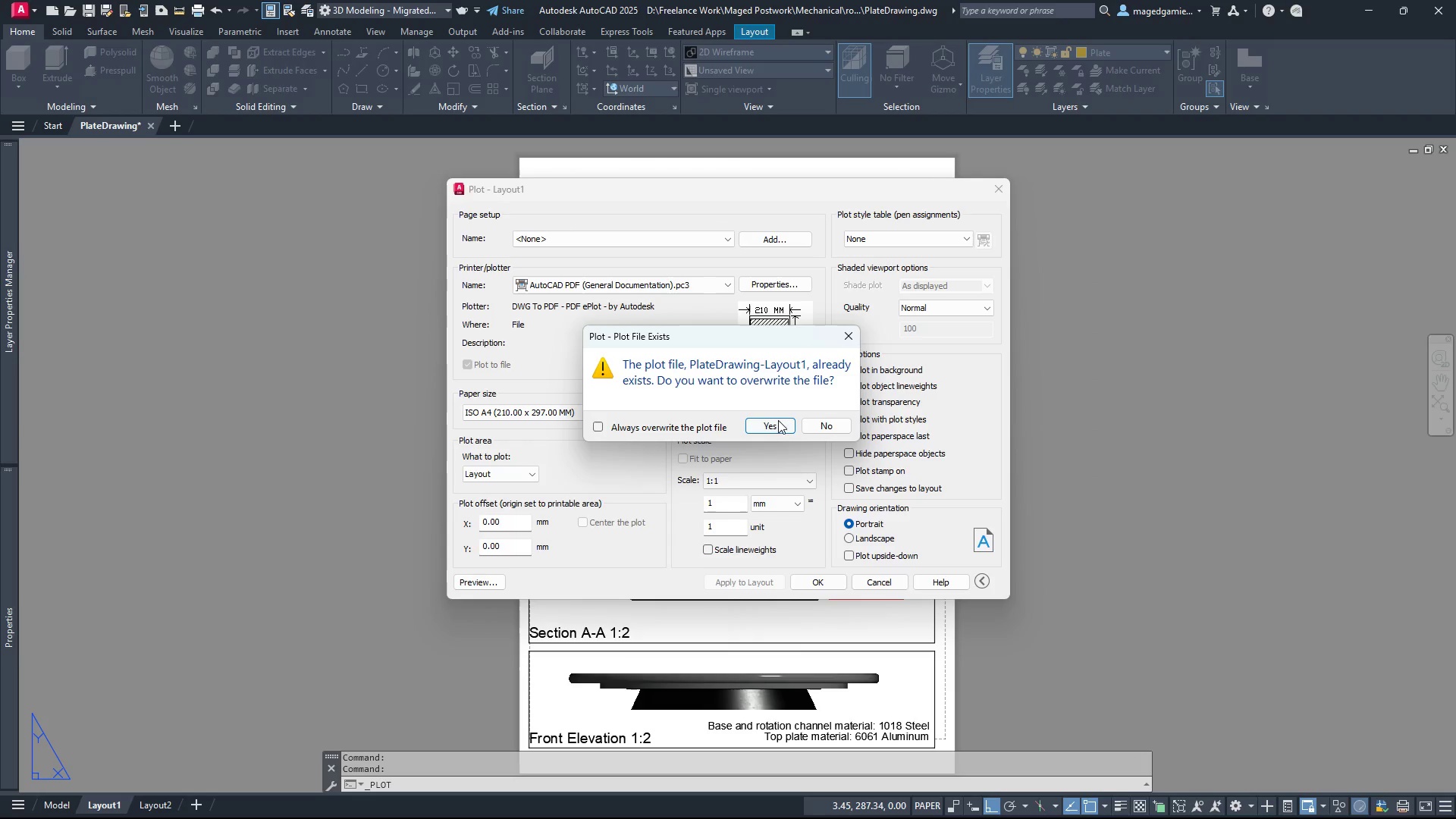 
left_click([766, 425])
 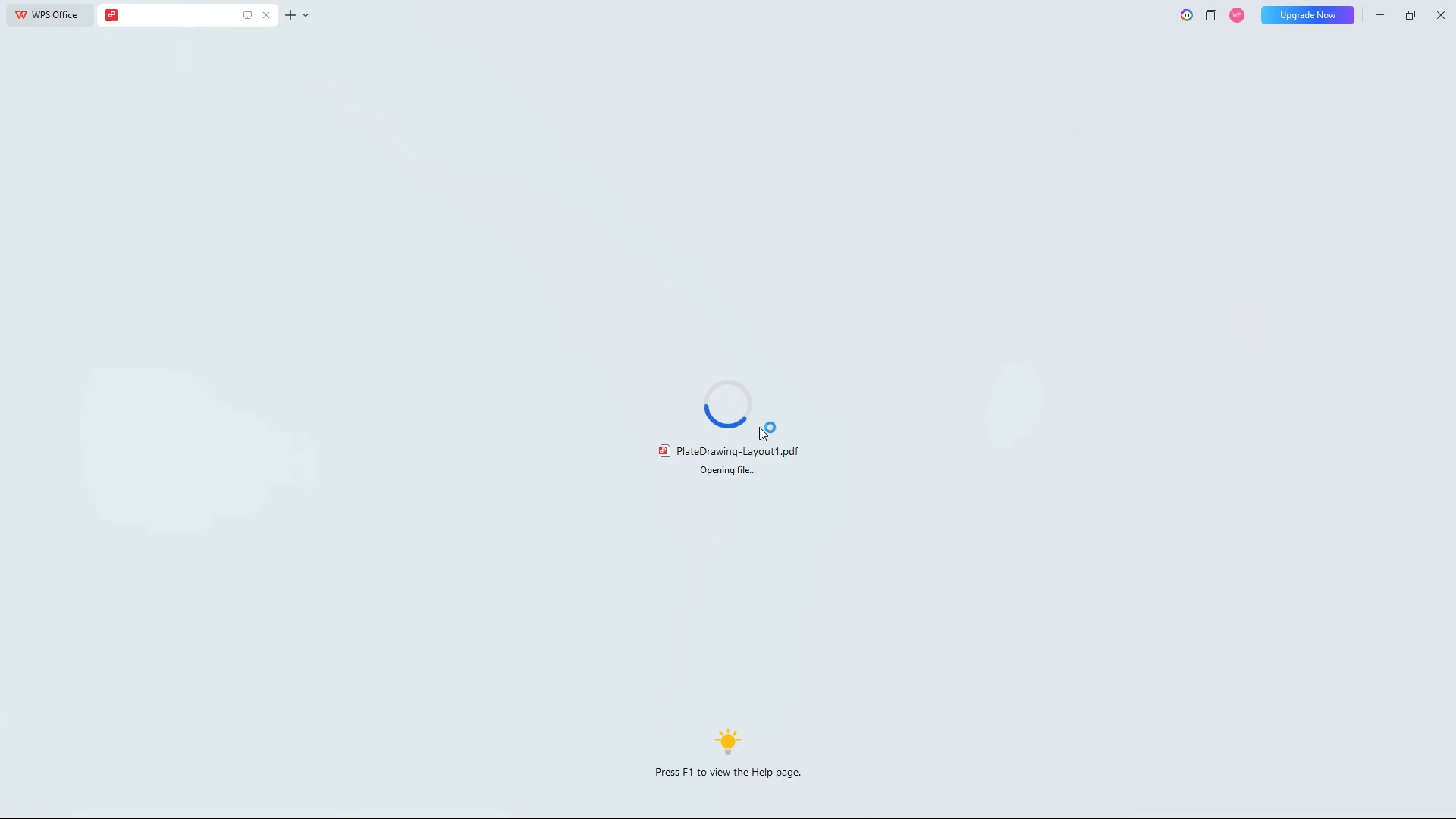 
wait(8.56)
 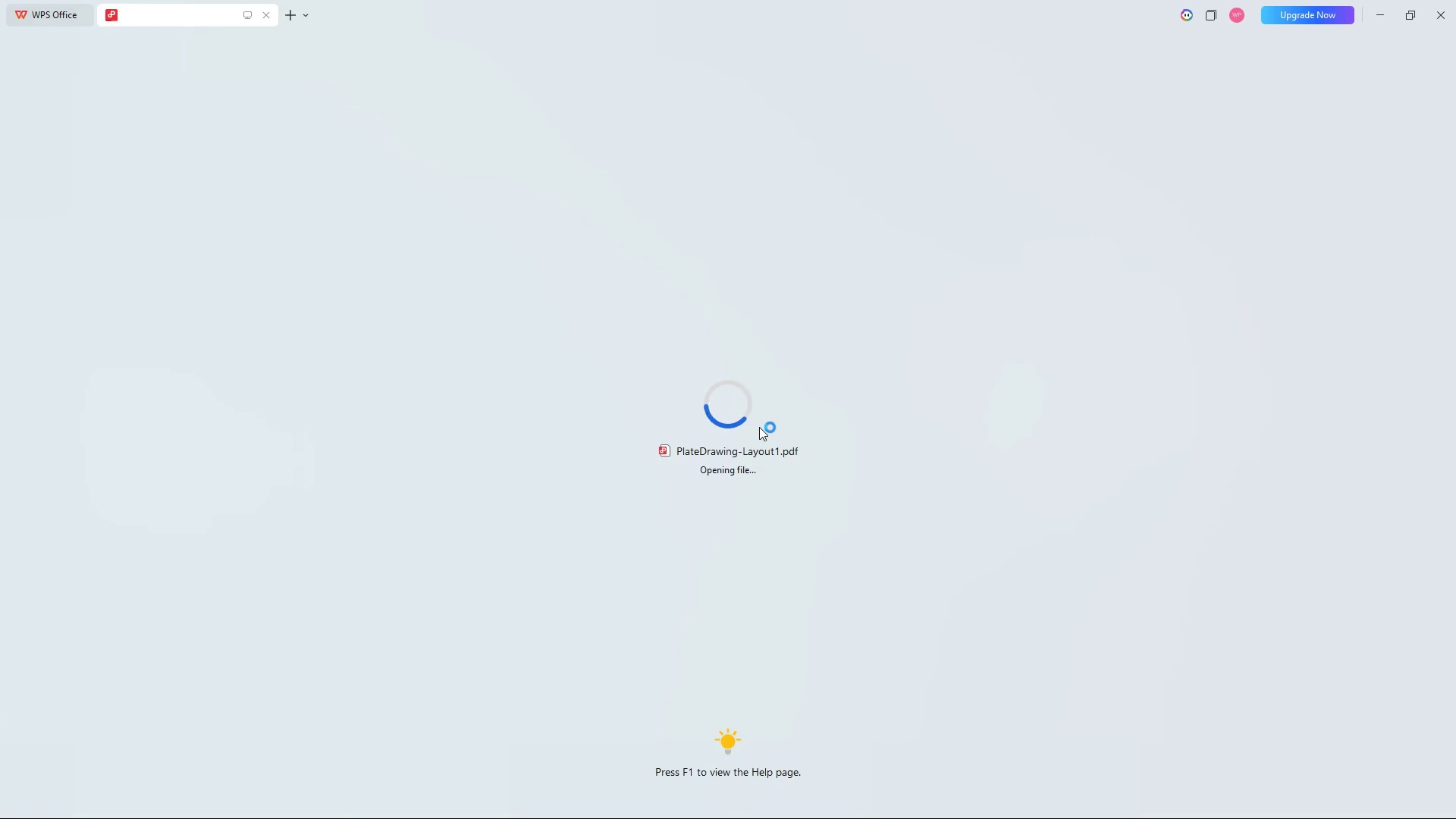 
scroll: coordinate [1016, 488], scroll_direction: down, amount: 7.0
 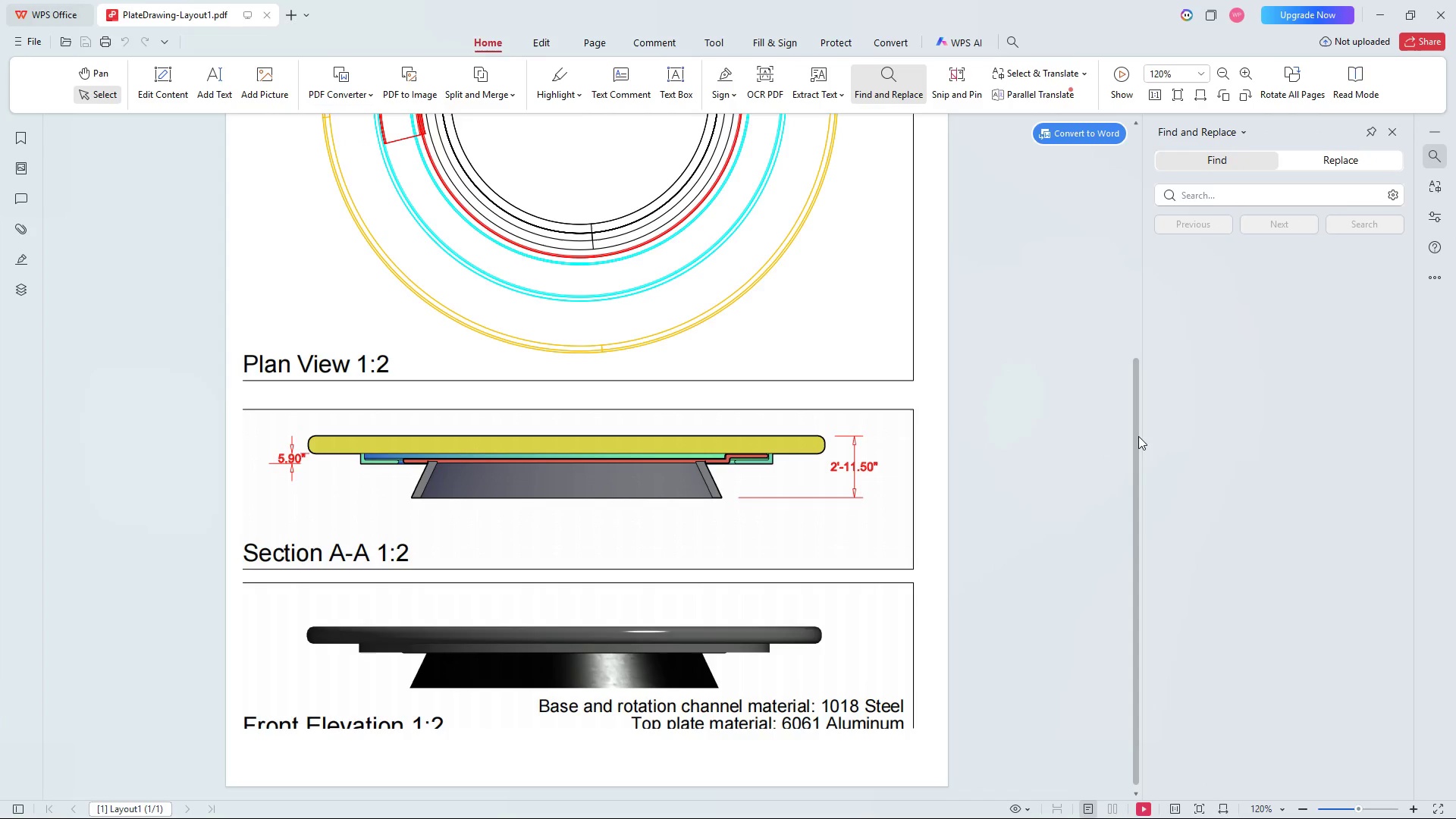 
left_click_drag(start_coordinate=[1138, 436], to_coordinate=[1148, 497])
 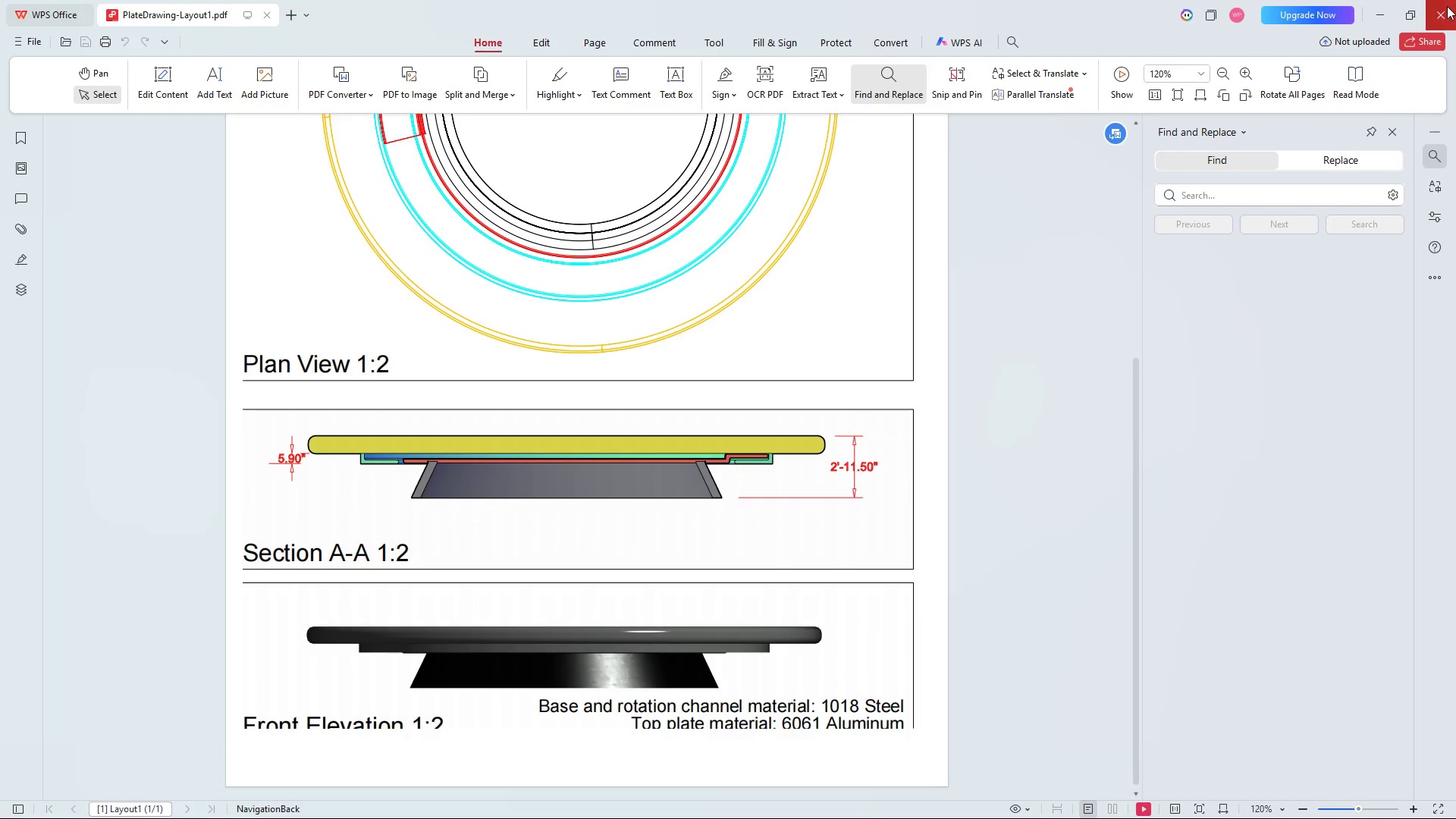 
left_click([1447, 6])
 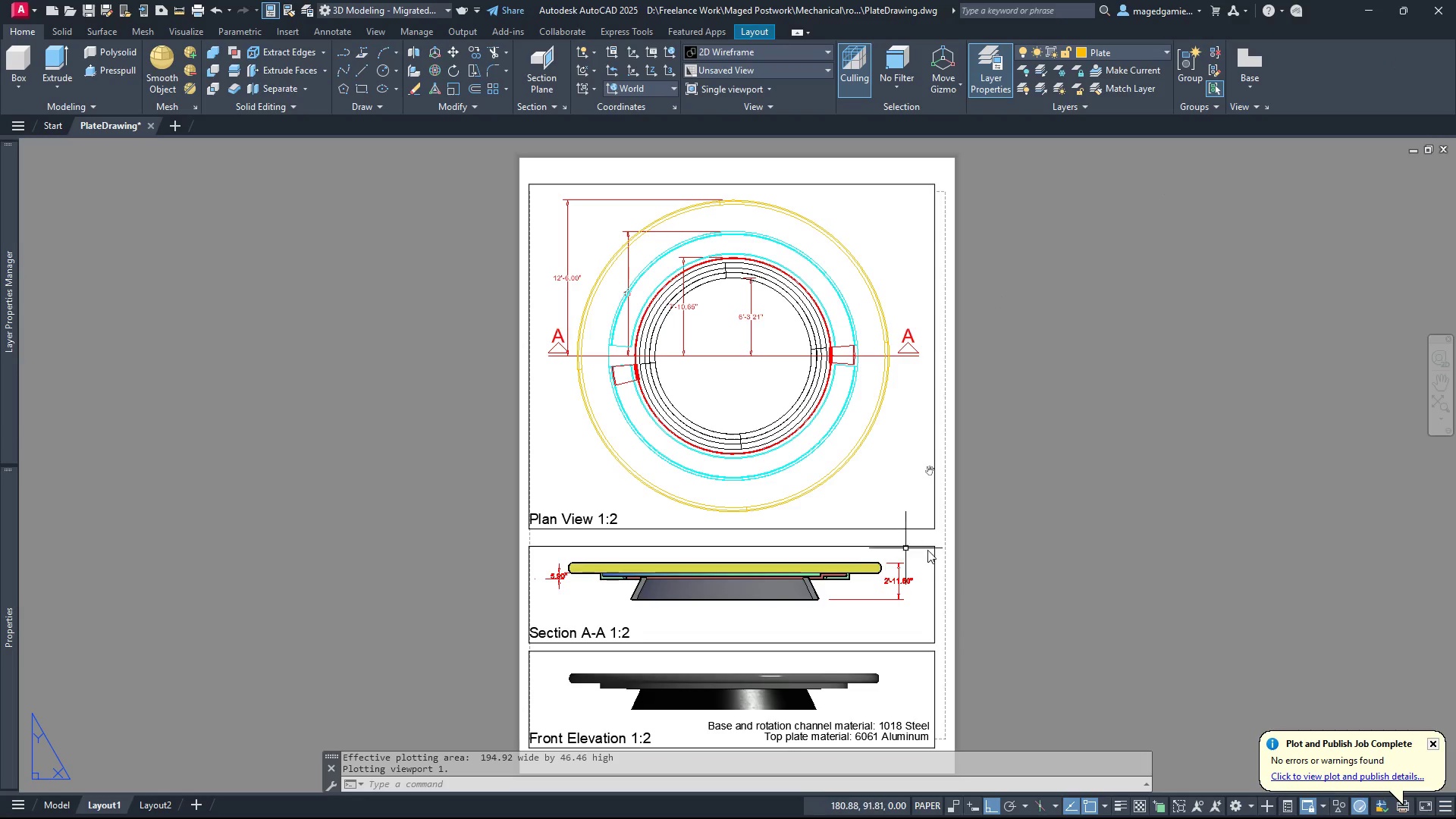 
scroll: coordinate [1005, 467], scroll_direction: down, amount: 1.0
 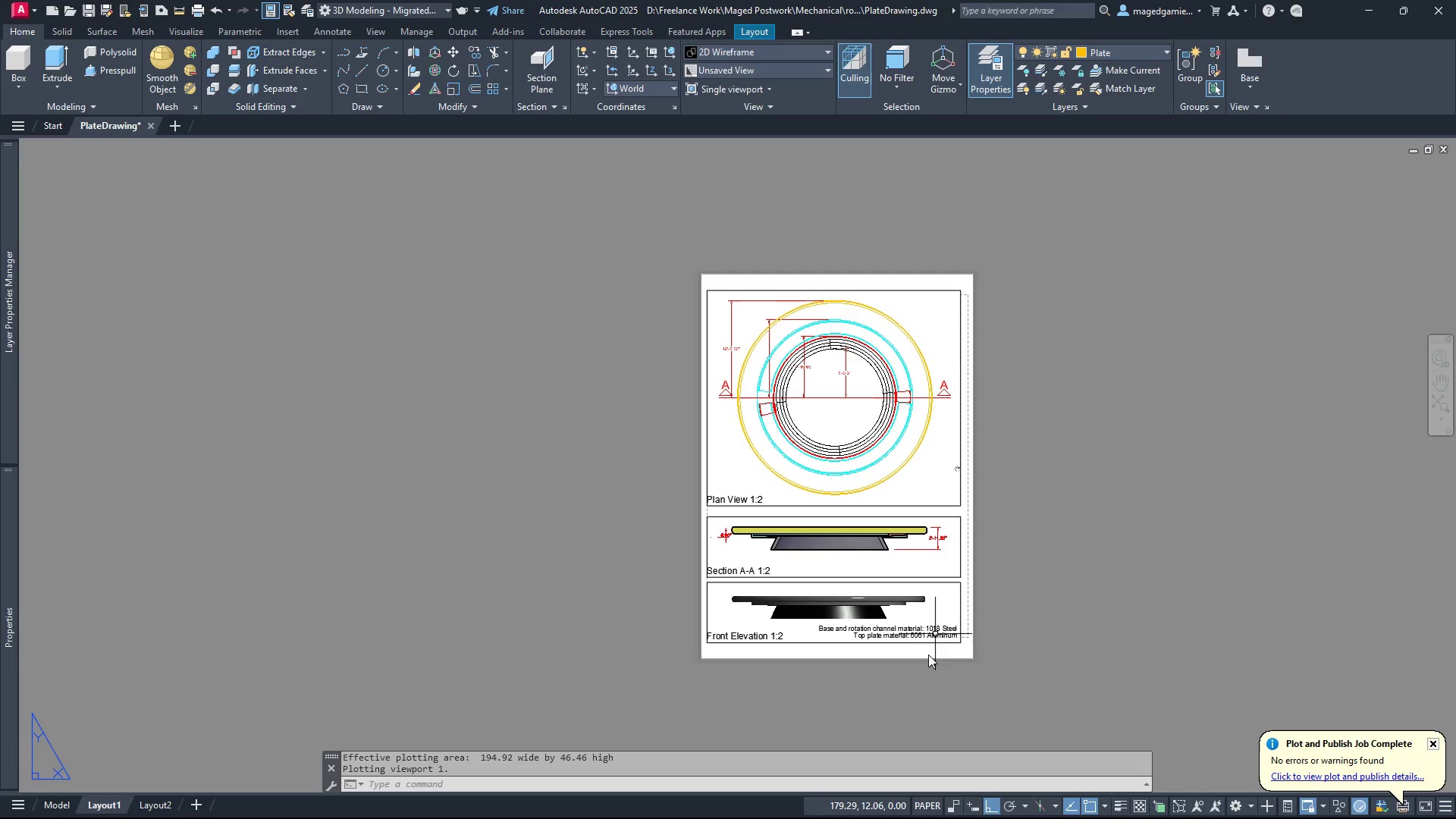 
scroll: coordinate [918, 654], scroll_direction: up, amount: 4.0
 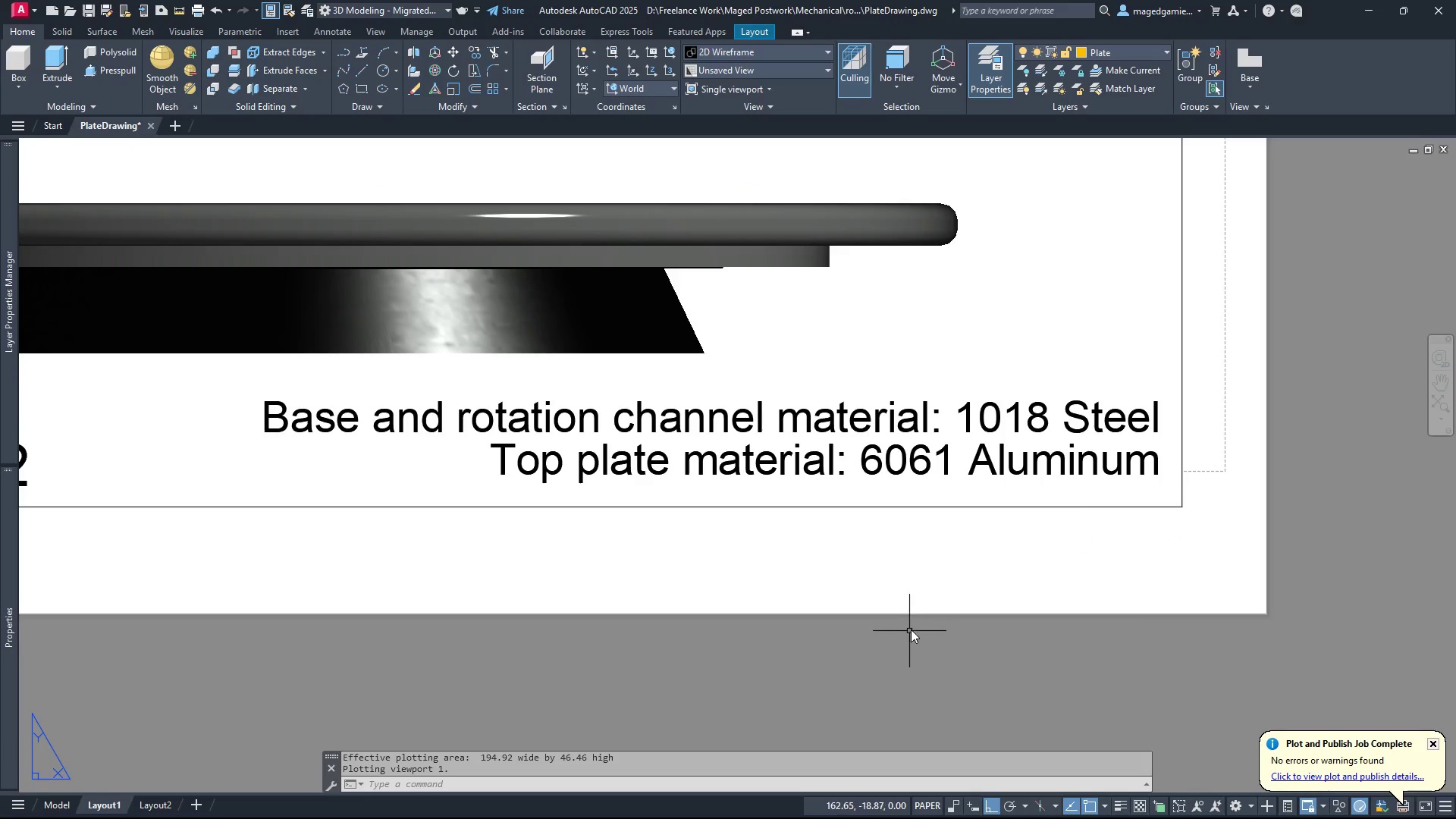 
scroll: coordinate [921, 626], scroll_direction: down, amount: 2.0
 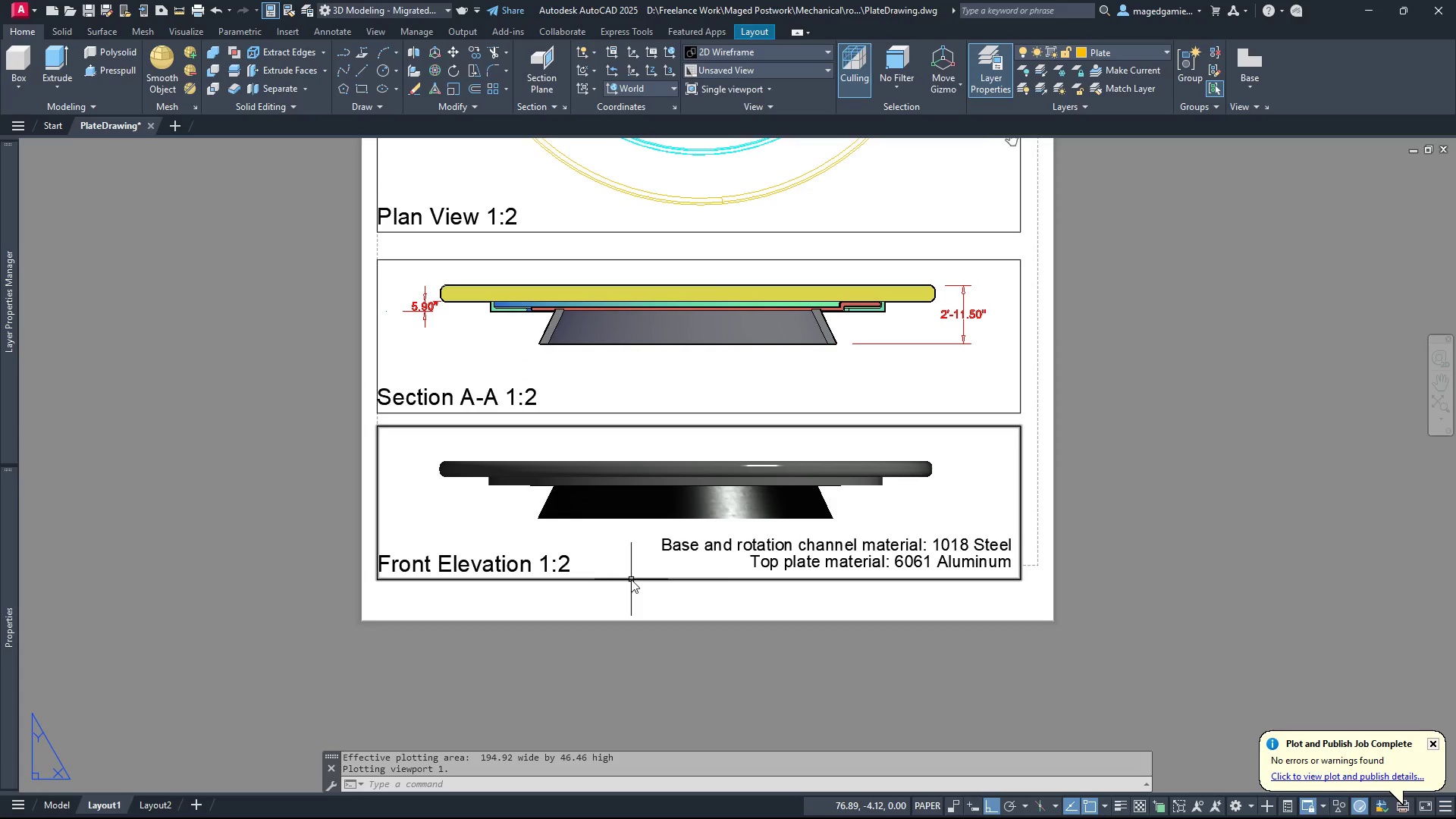 
left_click([631, 579])
 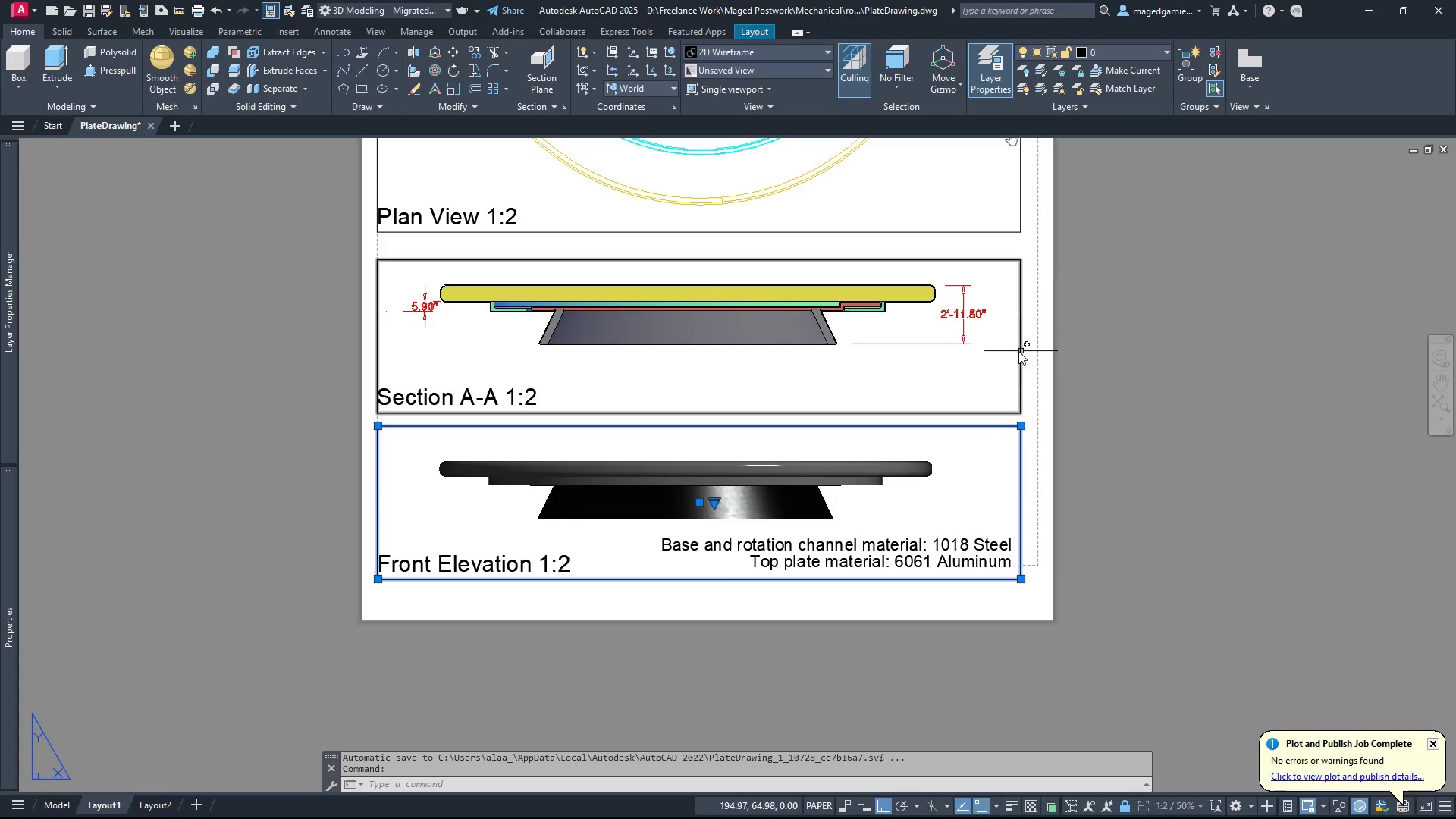 
left_click([1021, 352])
 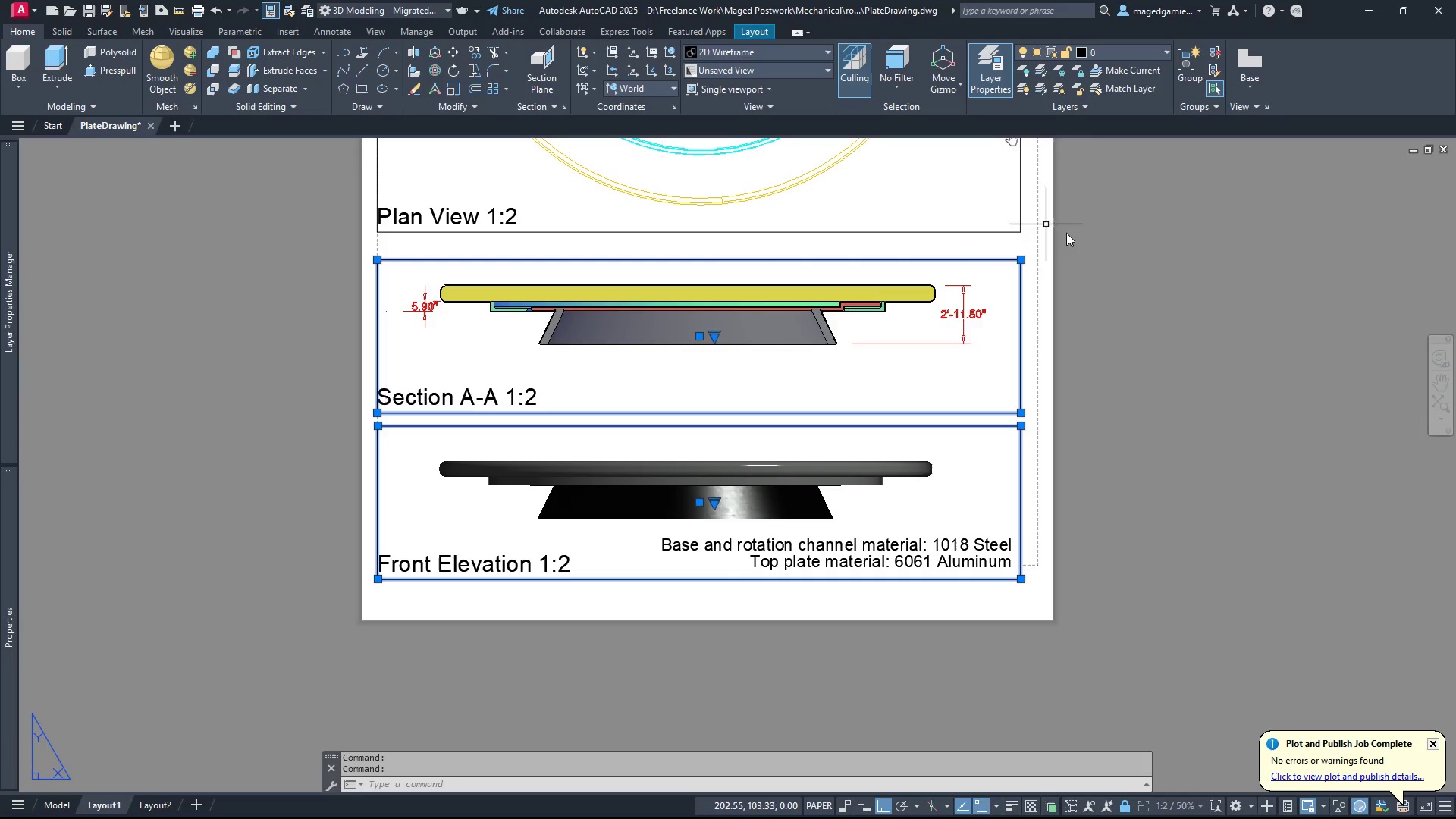 
scroll: coordinate [1112, 334], scroll_direction: down, amount: 3.0
 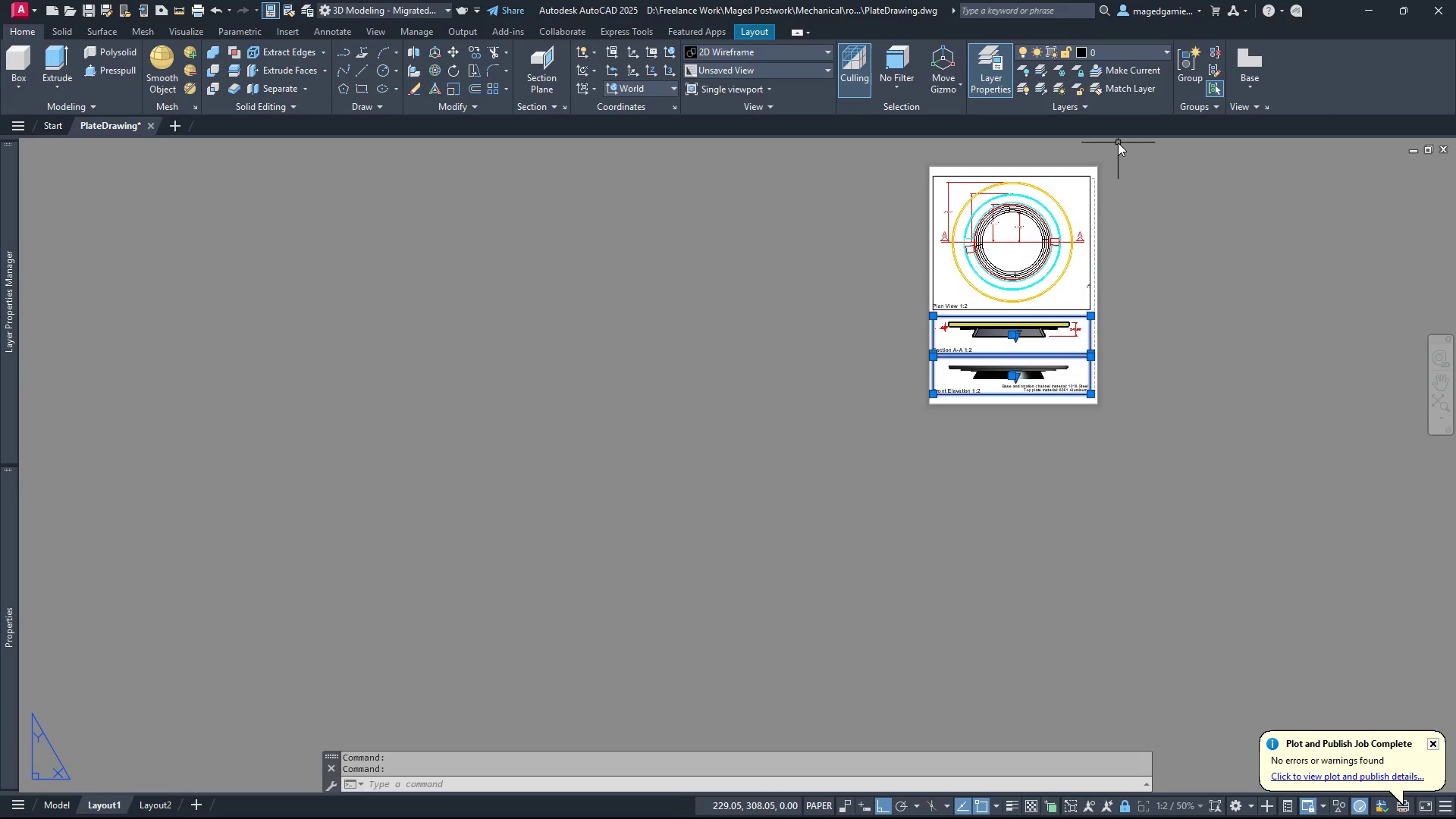 
scroll: coordinate [1118, 143], scroll_direction: up, amount: 3.0
 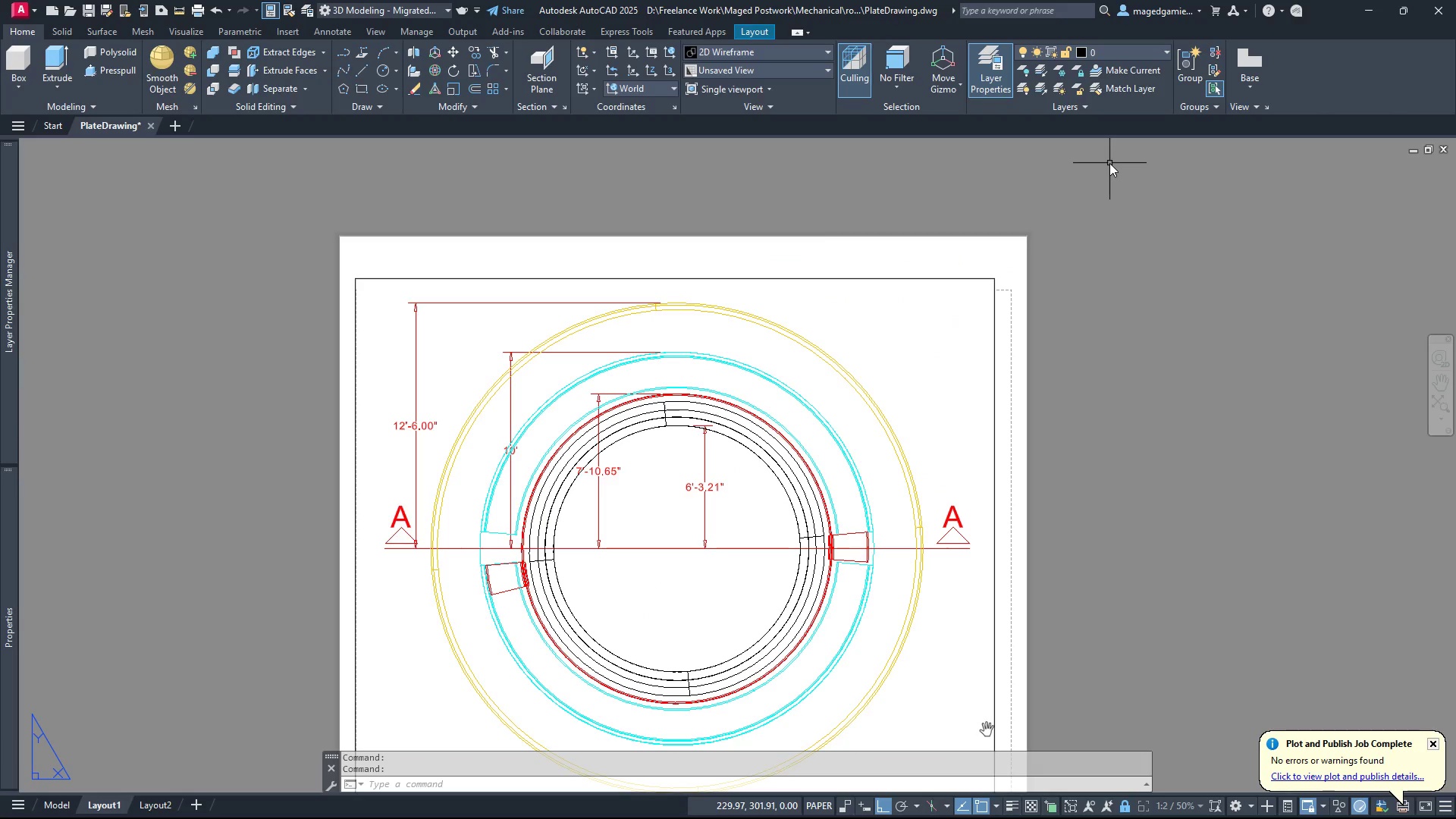 
scroll: coordinate [1109, 163], scroll_direction: down, amount: 2.0
 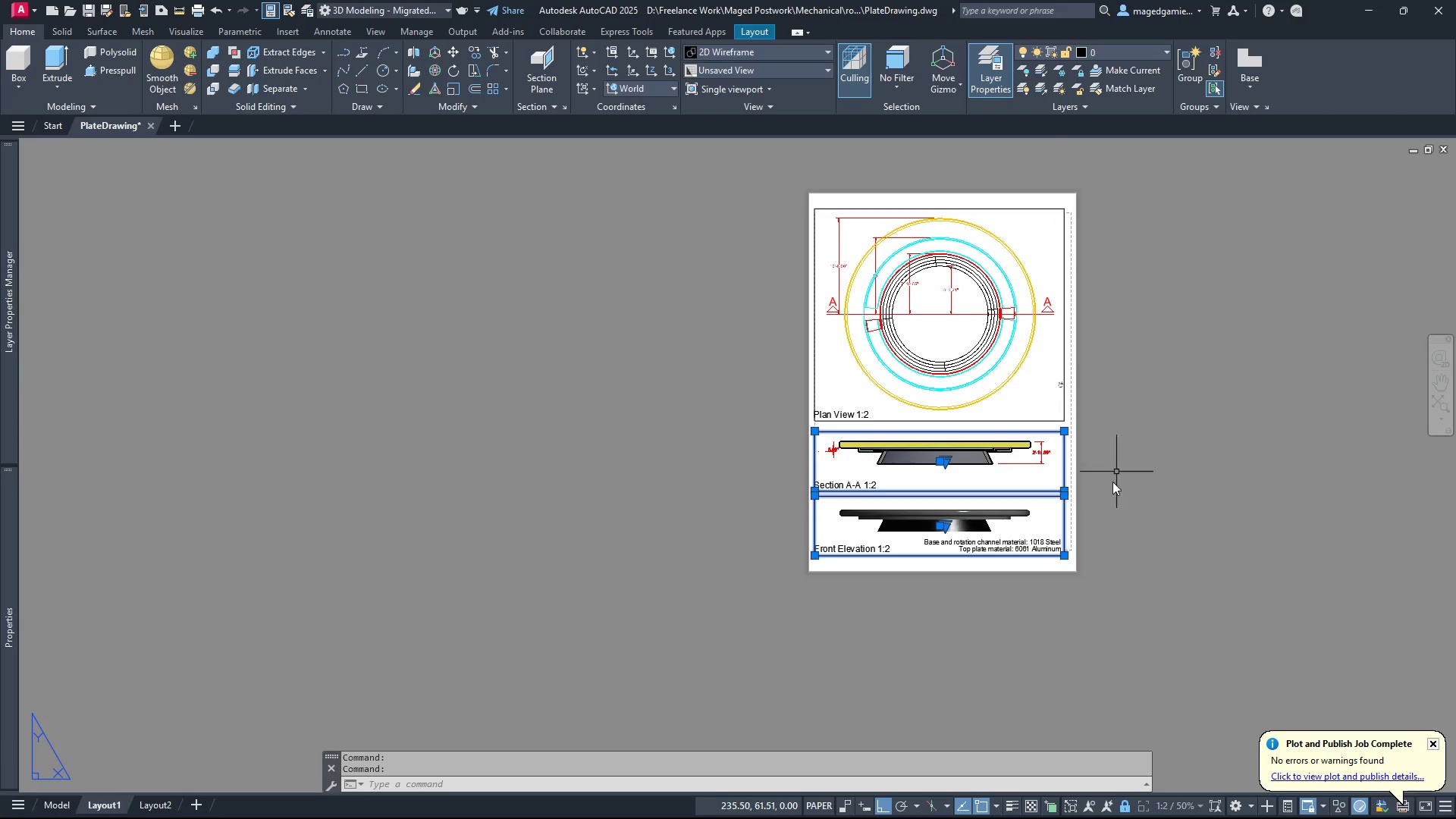 
scroll: coordinate [1109, 504], scroll_direction: up, amount: 2.0
 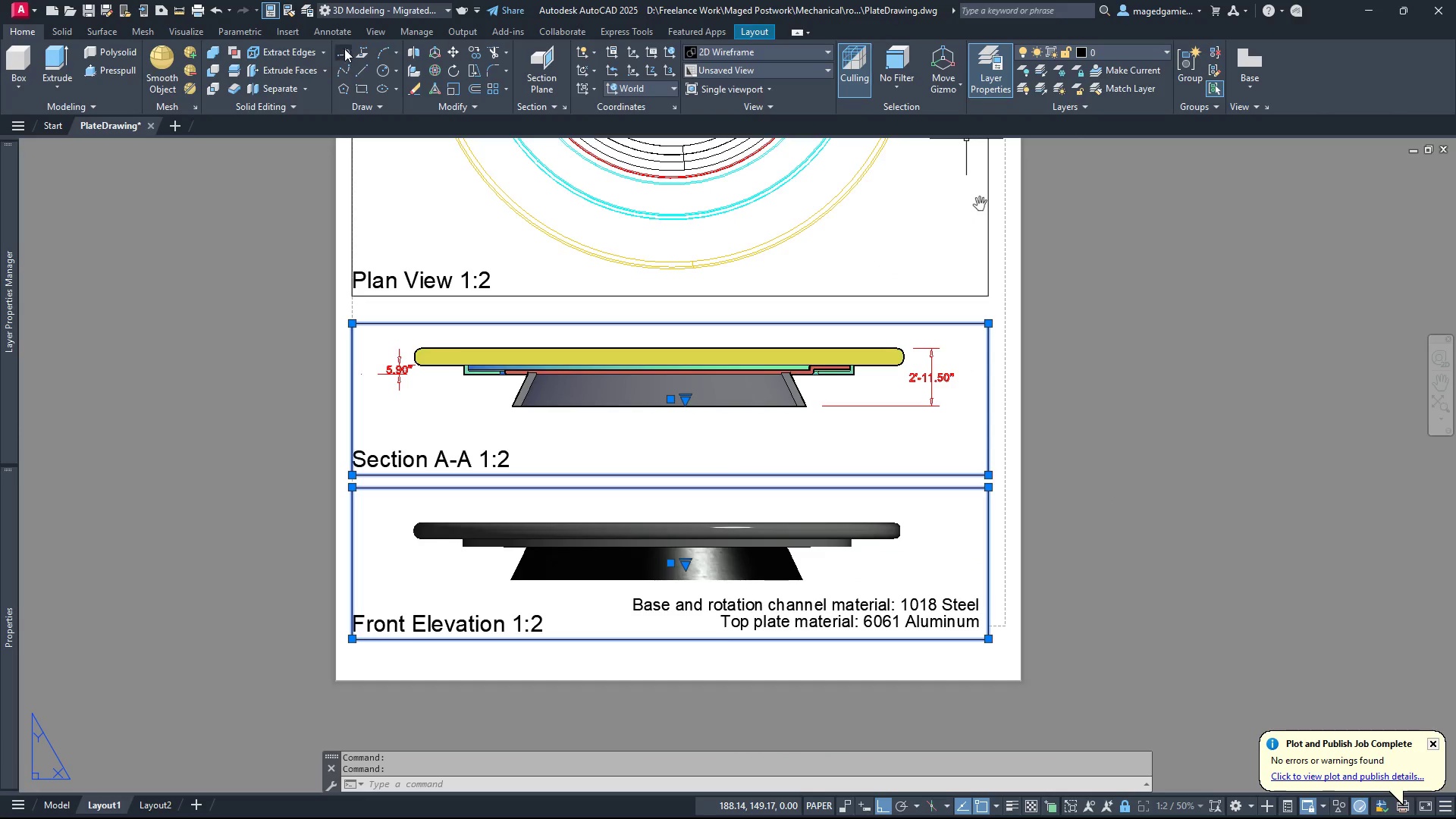 
left_click([452, 47])
 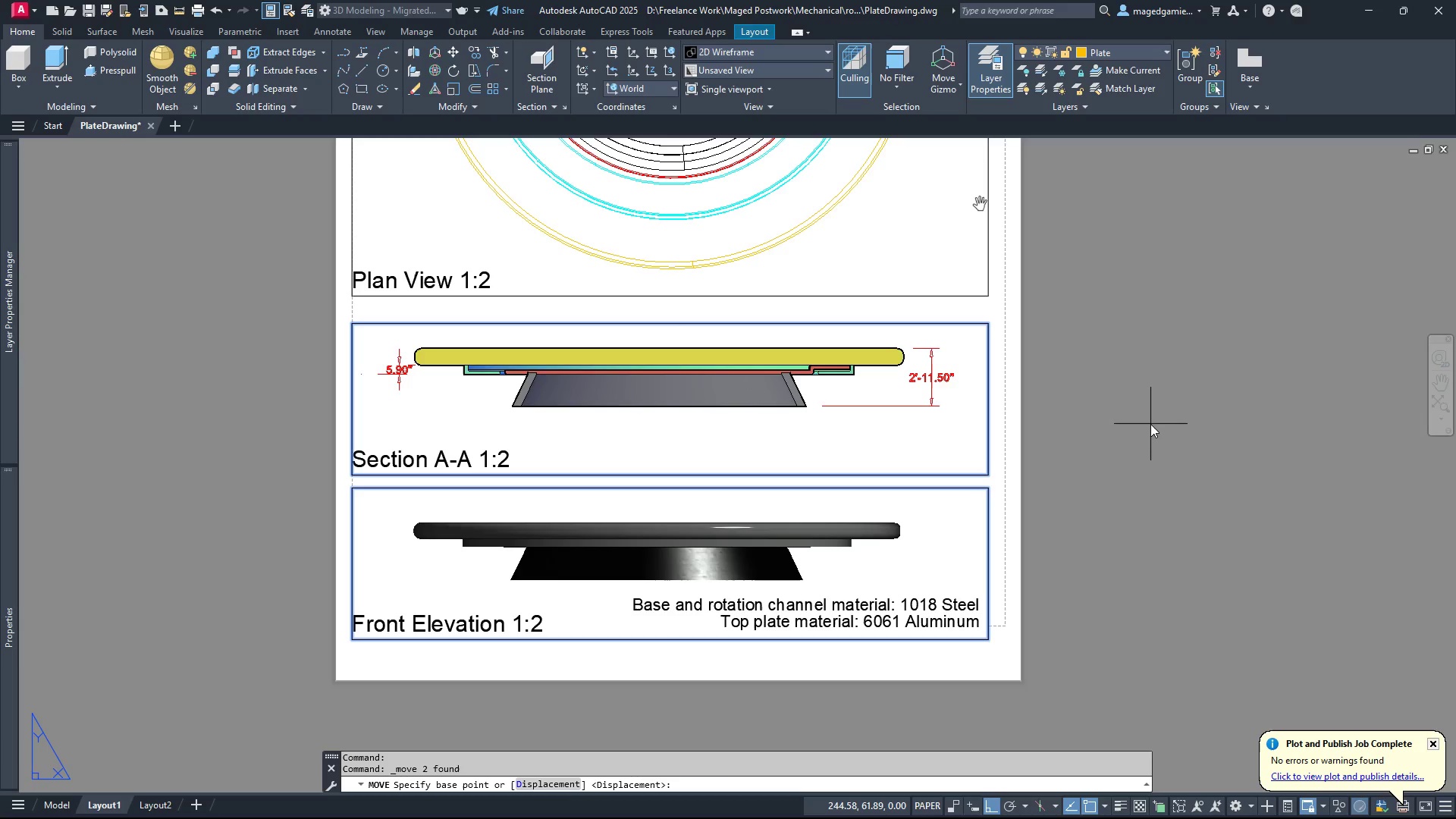 
left_click([1150, 424])
 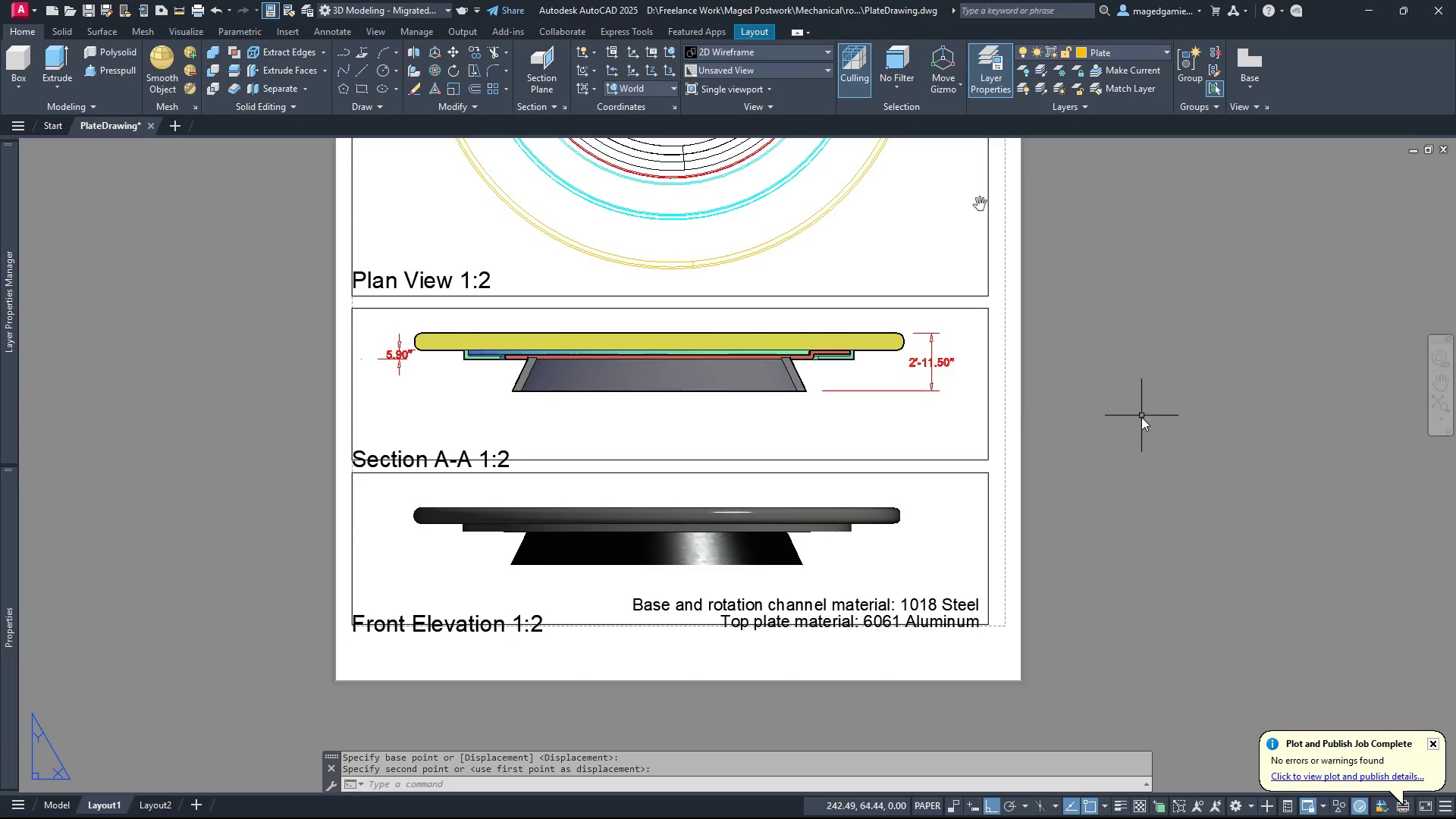 
wait(7.81)
 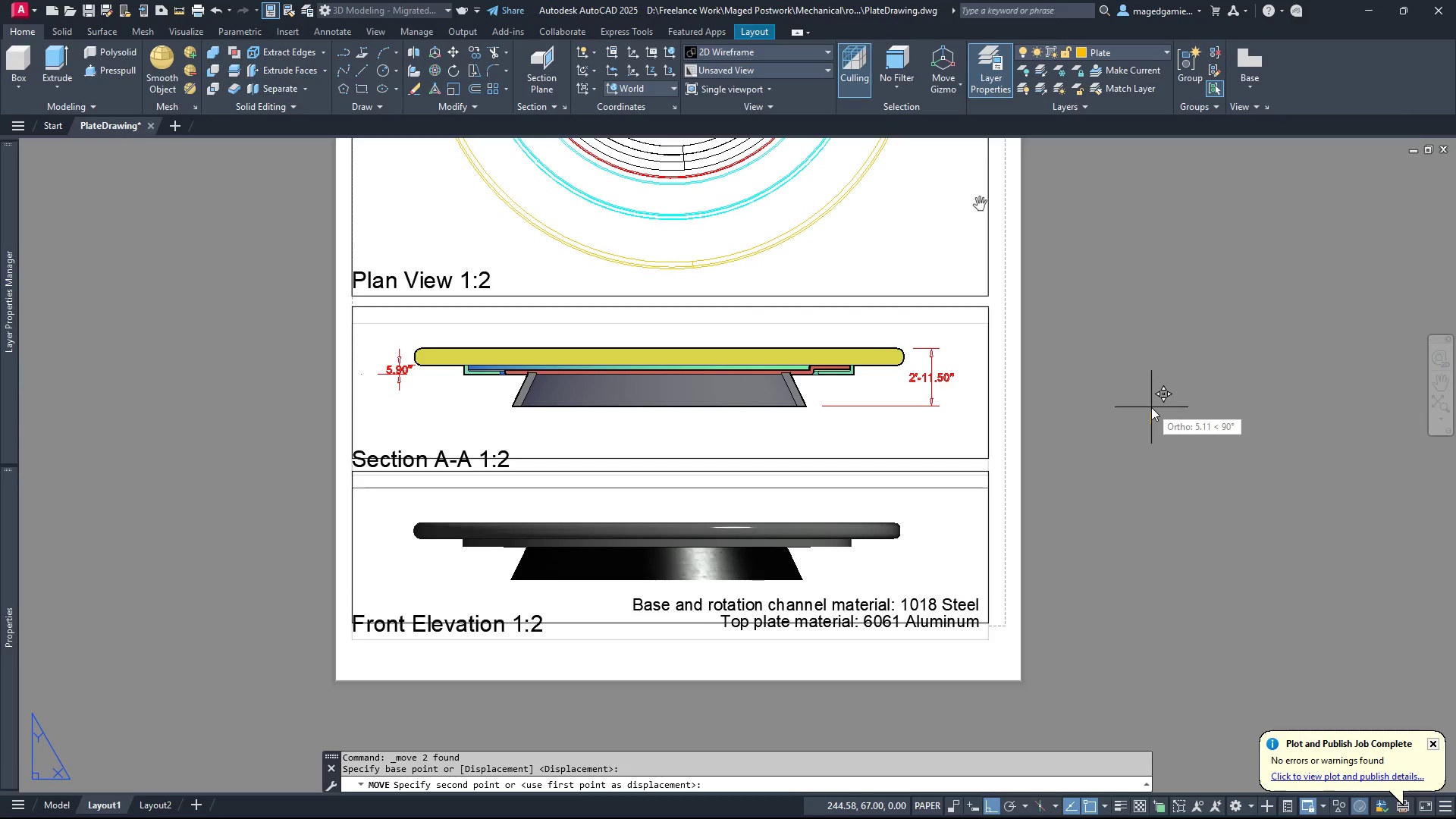 
left_click([831, 607])
 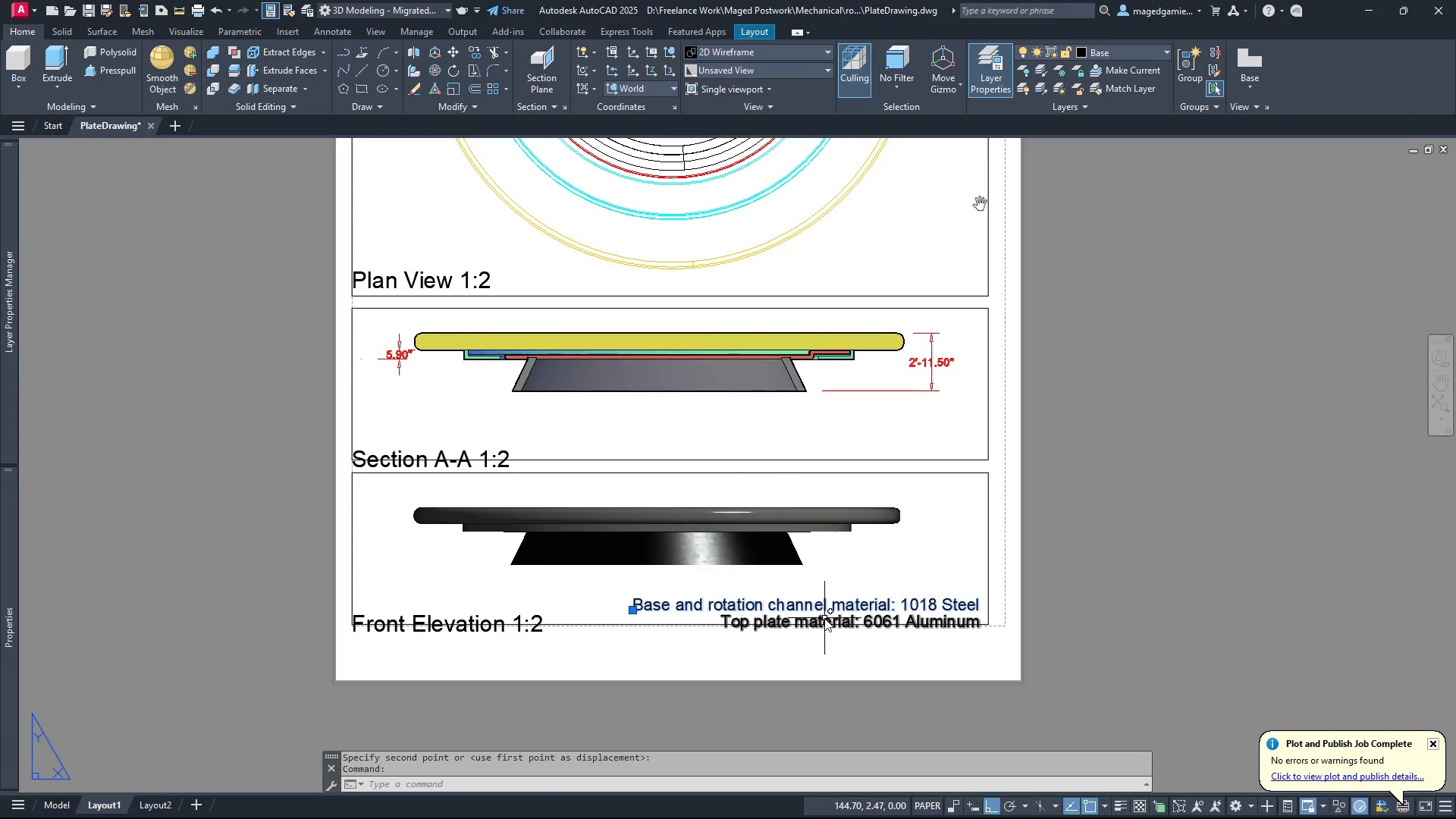 
left_click([824, 618])
 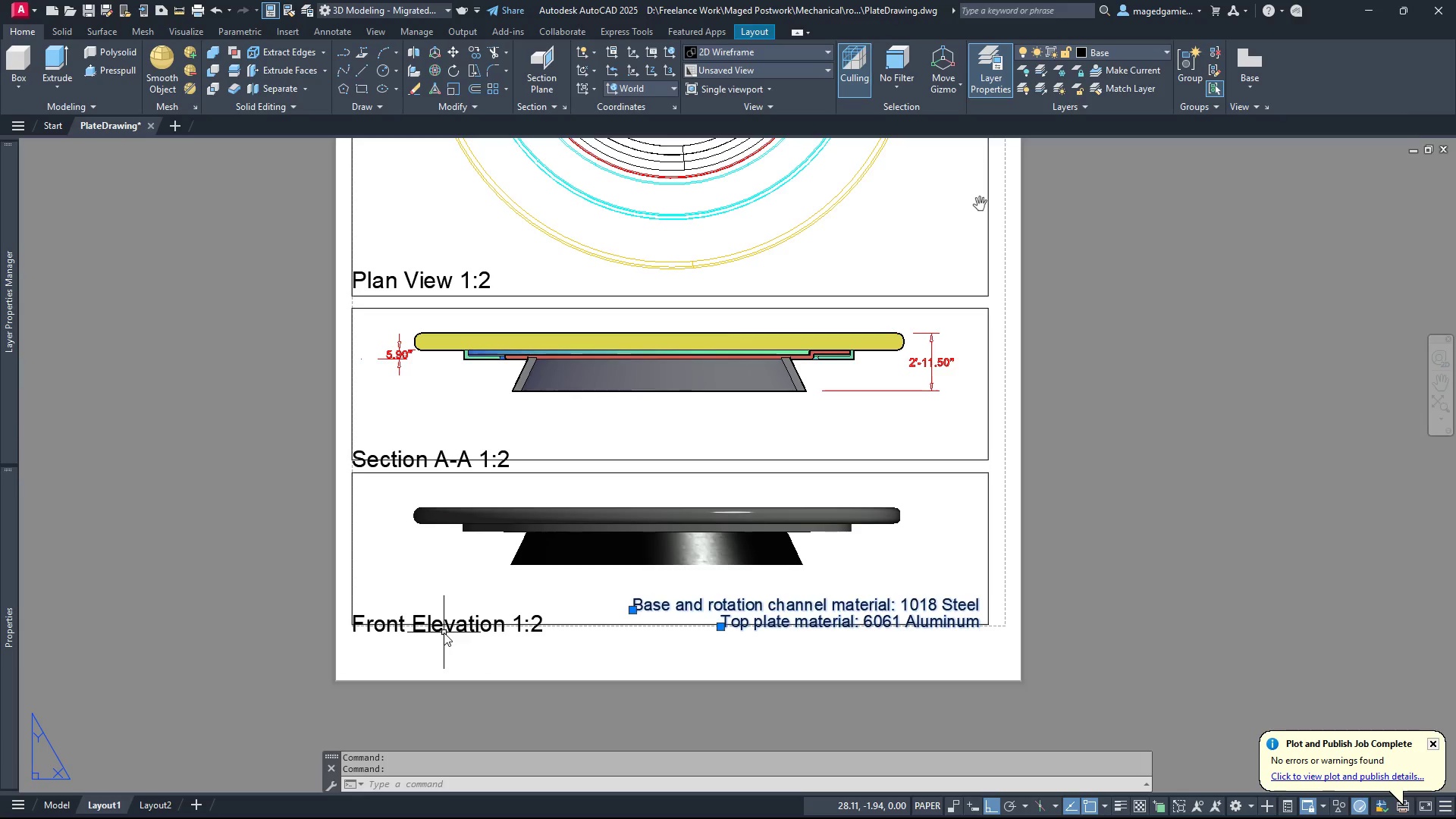 
left_click([428, 632])
 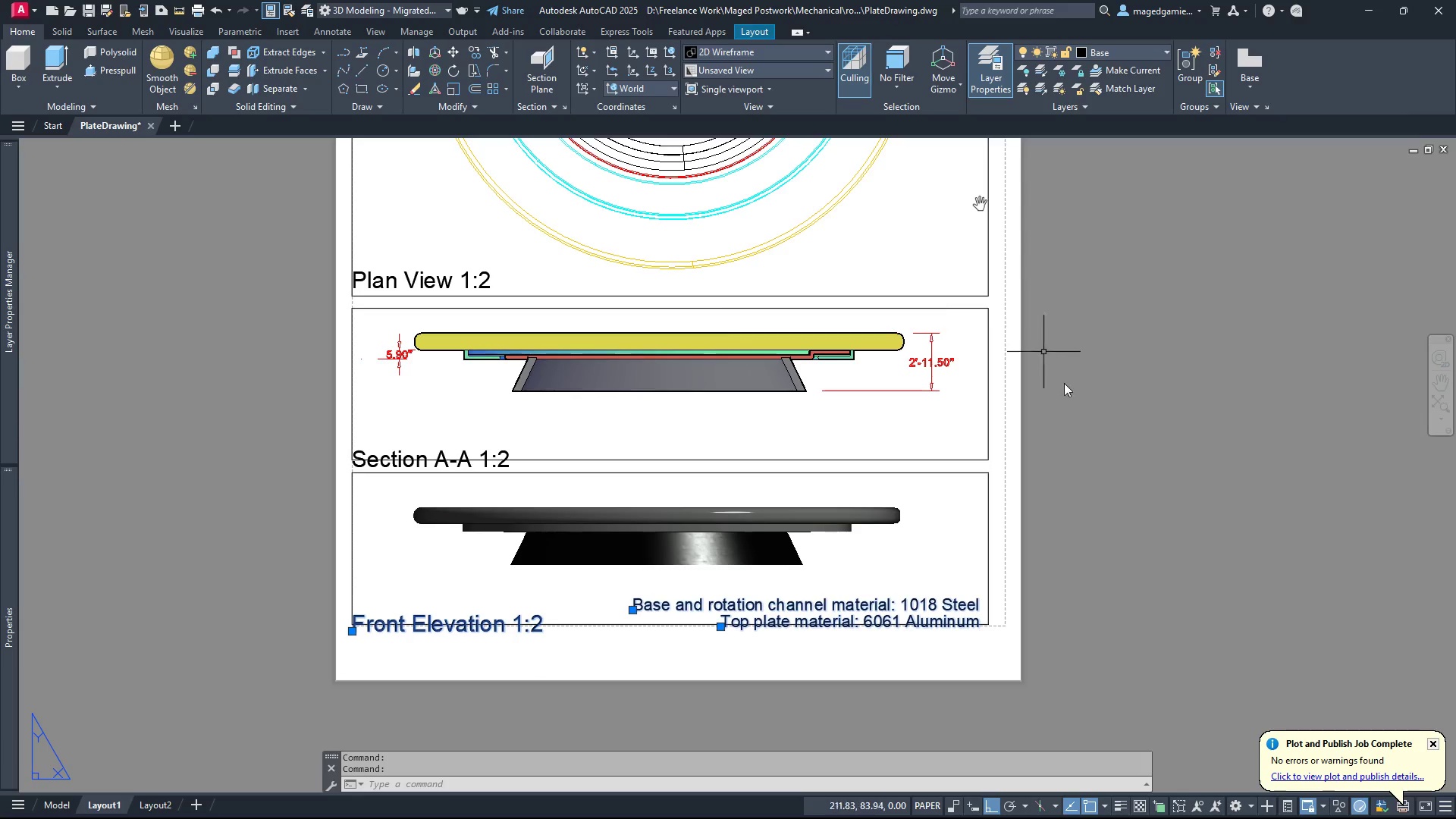 
right_click([1100, 416])
 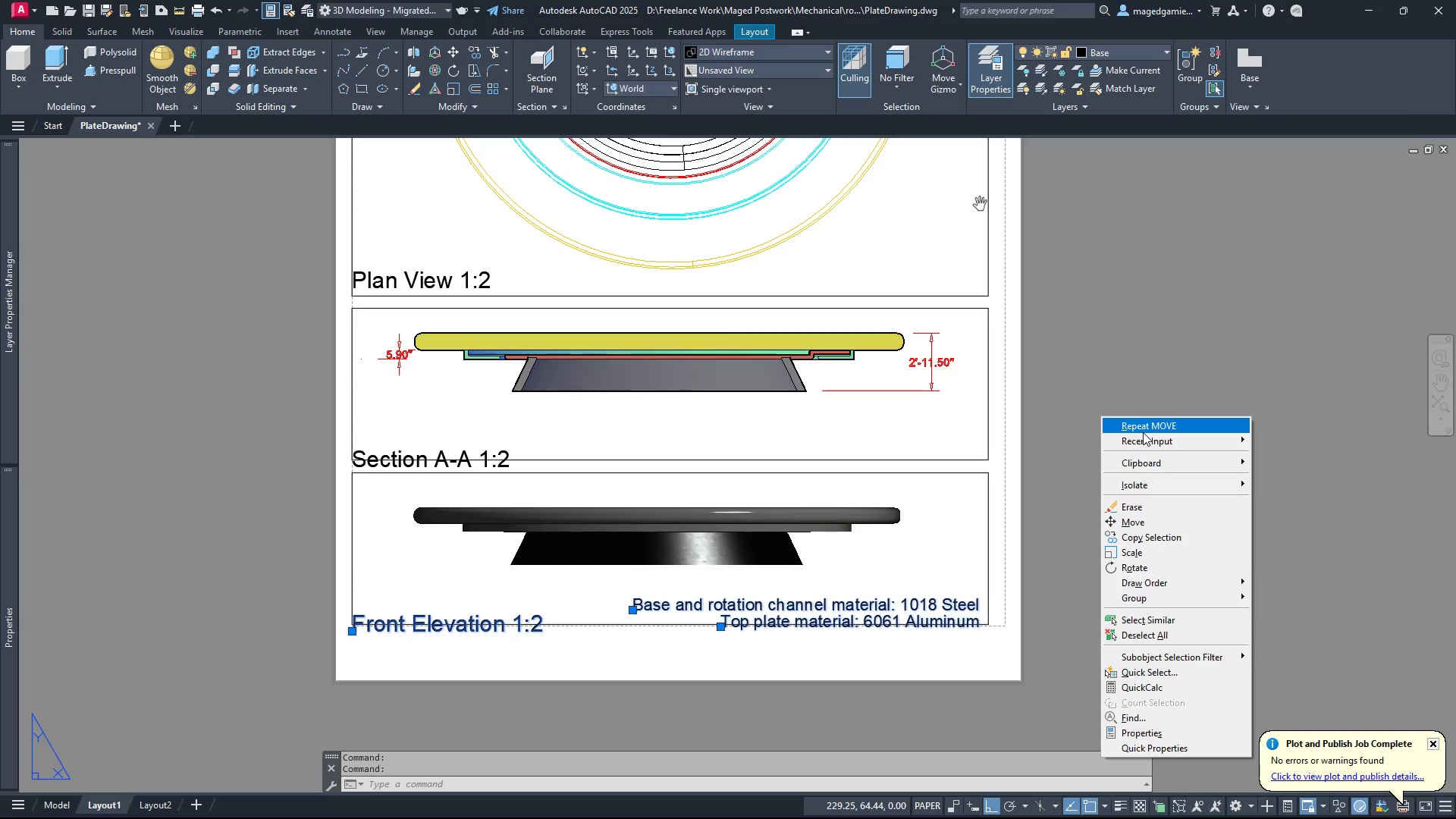 
left_click([1143, 432])
 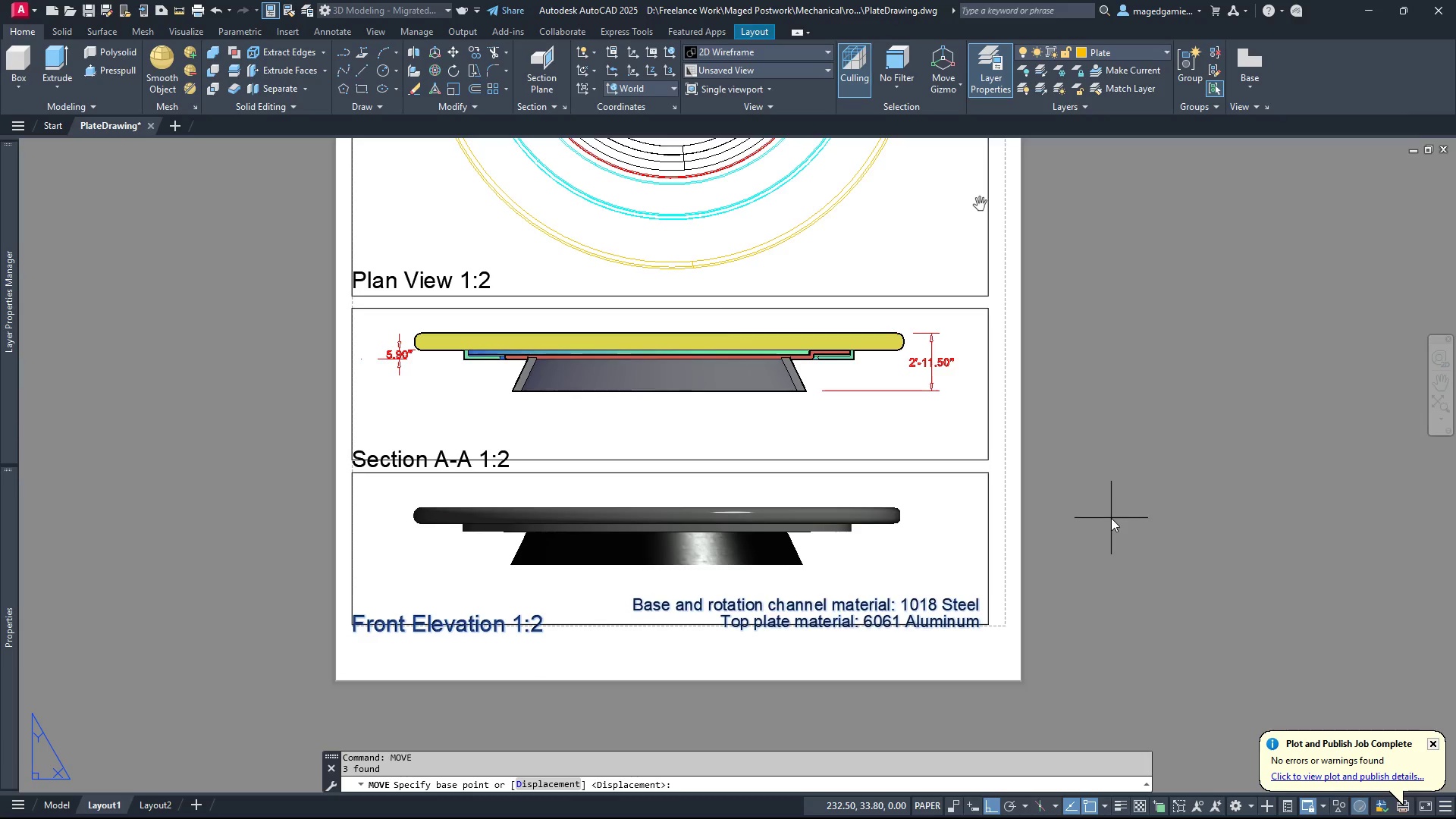 
left_click([1111, 518])
 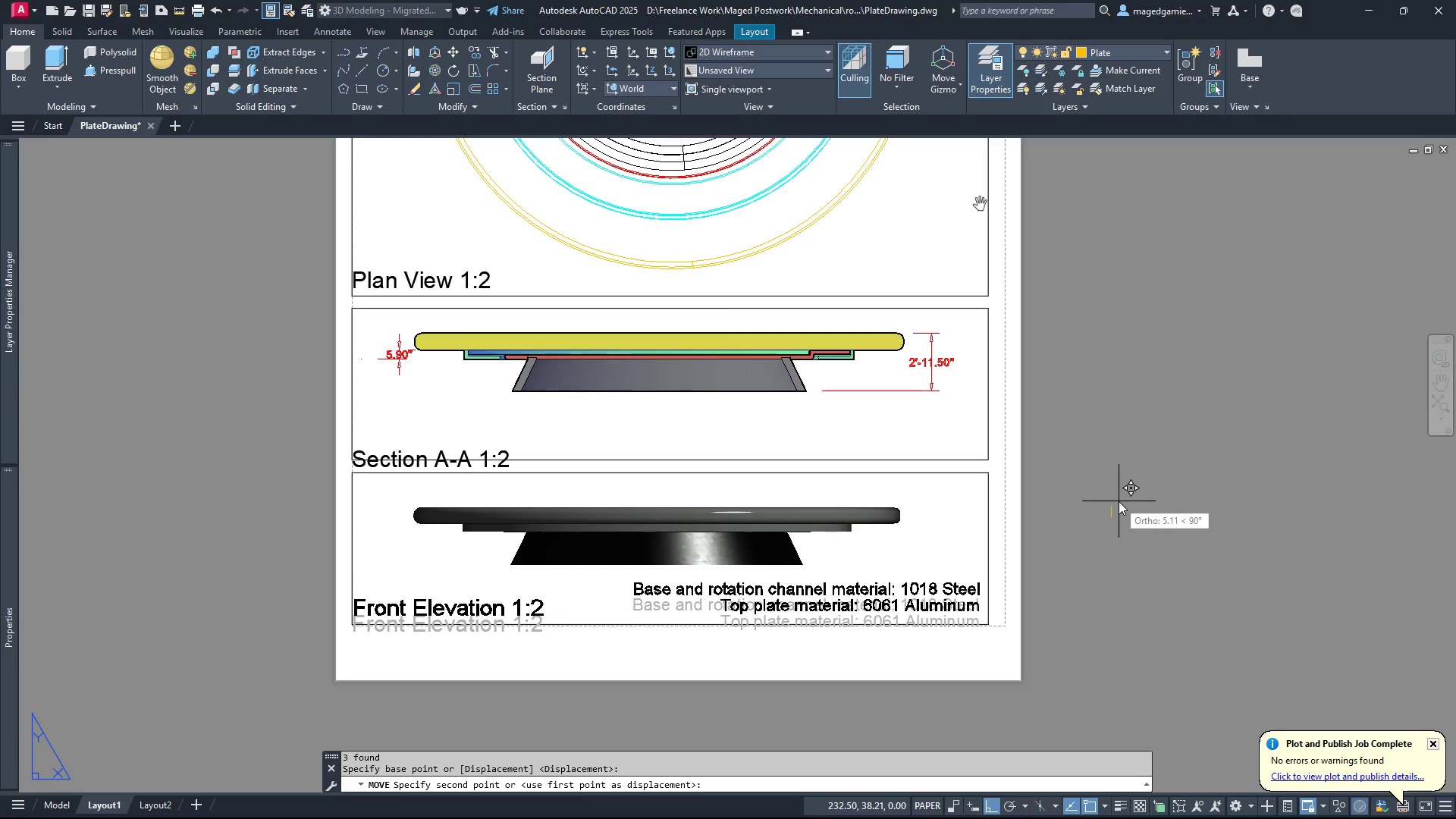 
left_click([1119, 500])
 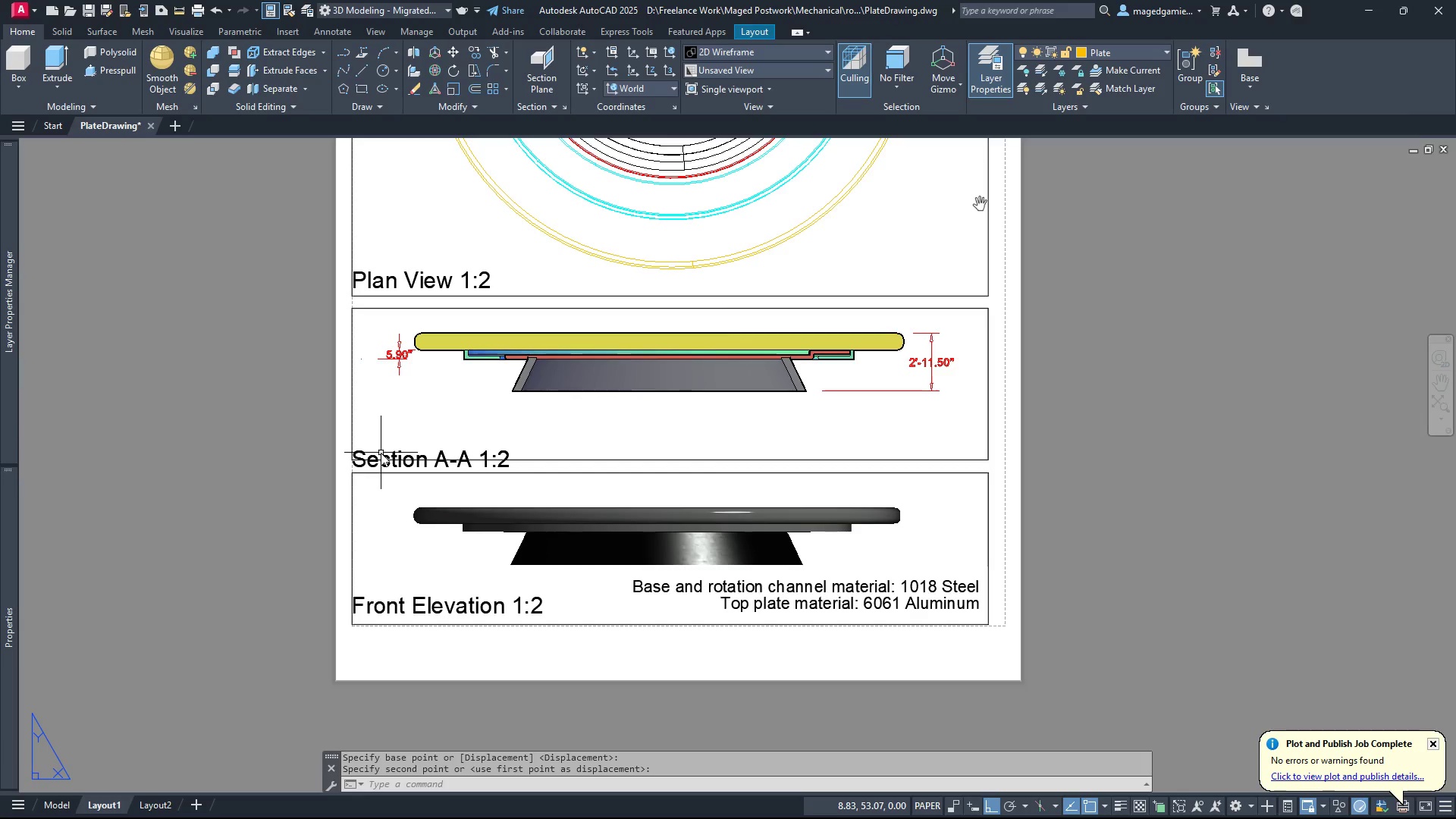 
left_click([384, 457])
 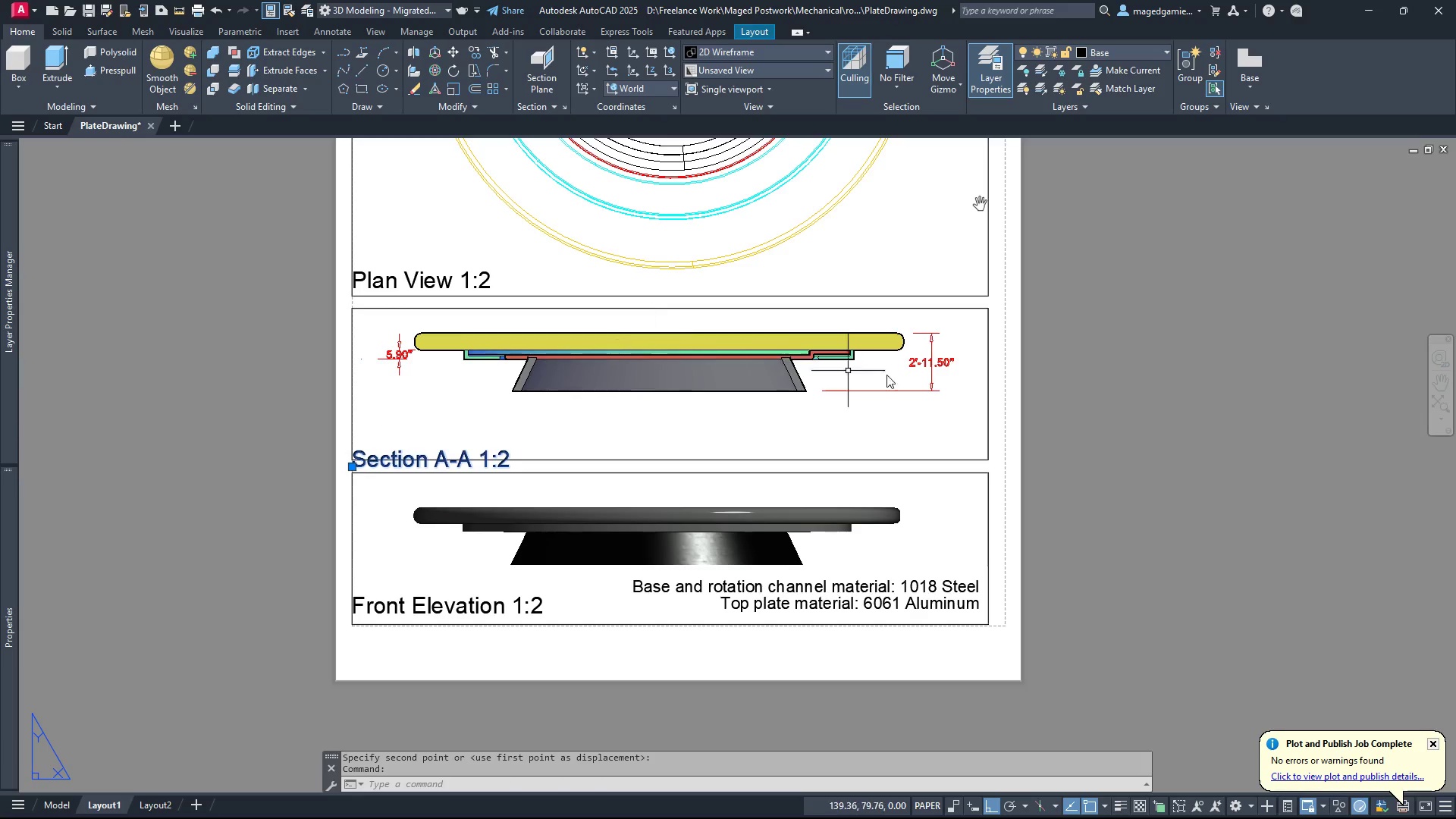 
right_click([1153, 383])
 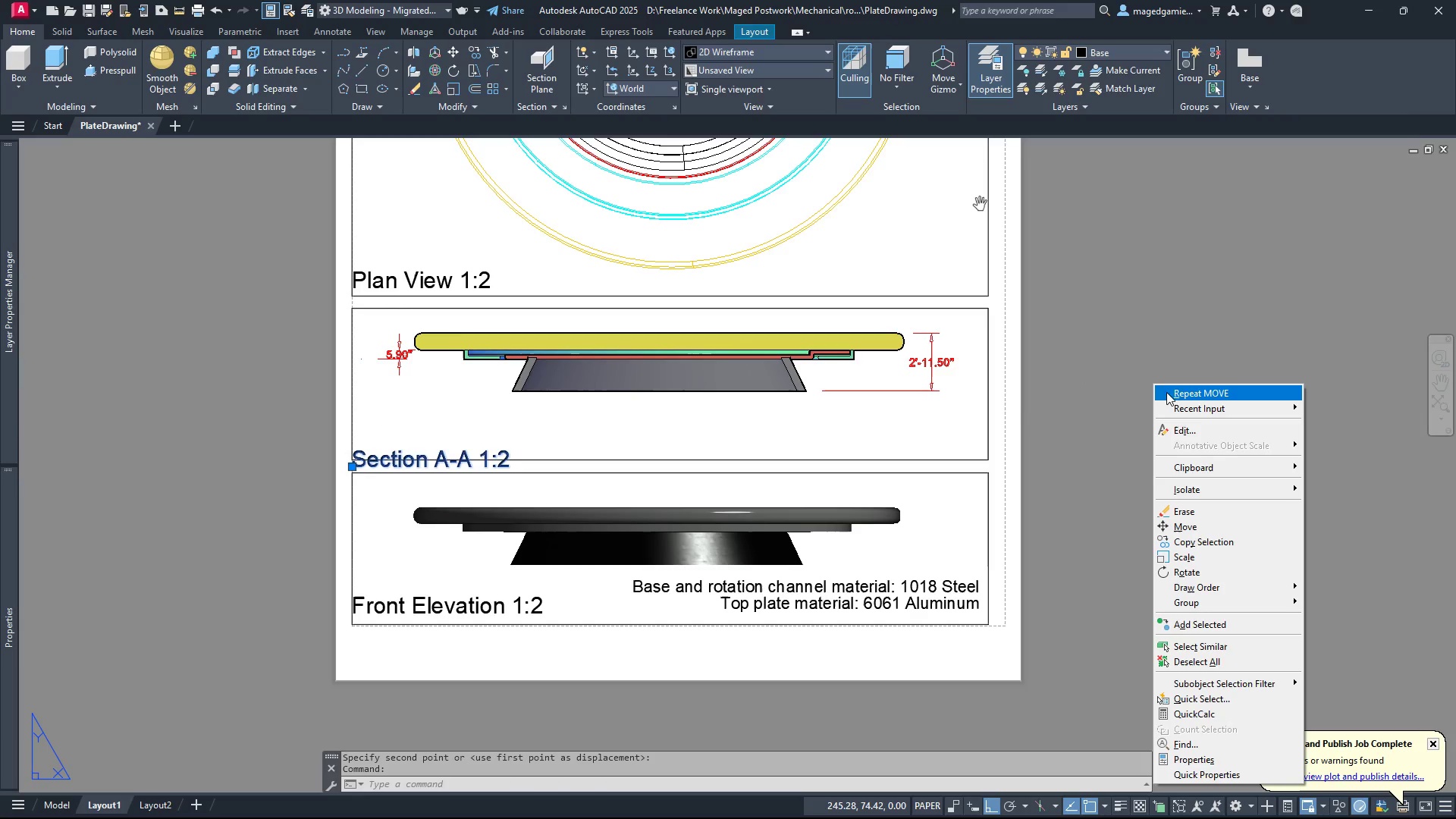 
left_click([1184, 388])
 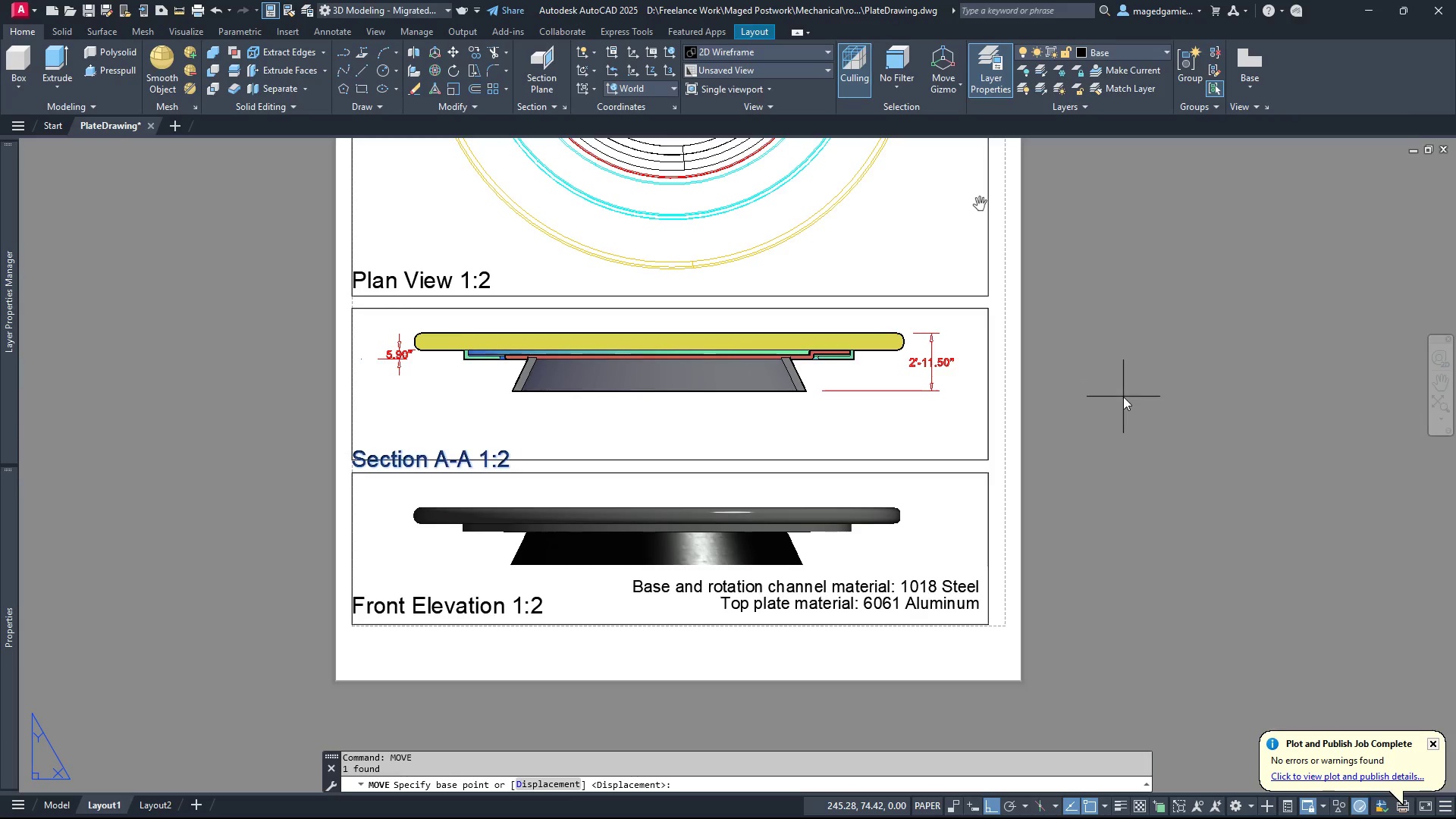 
left_click([1123, 397])
 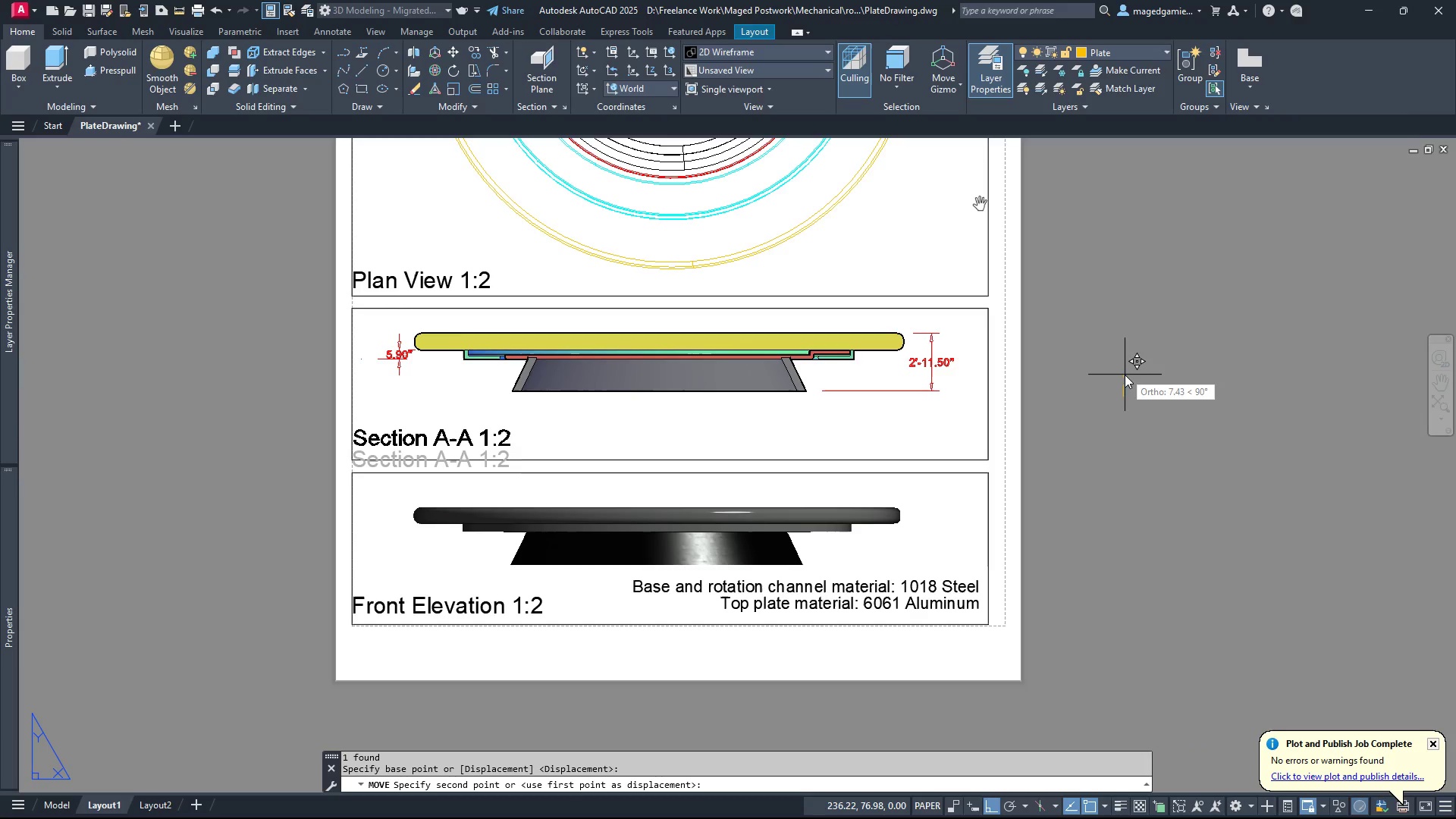 
left_click([1125, 375])
 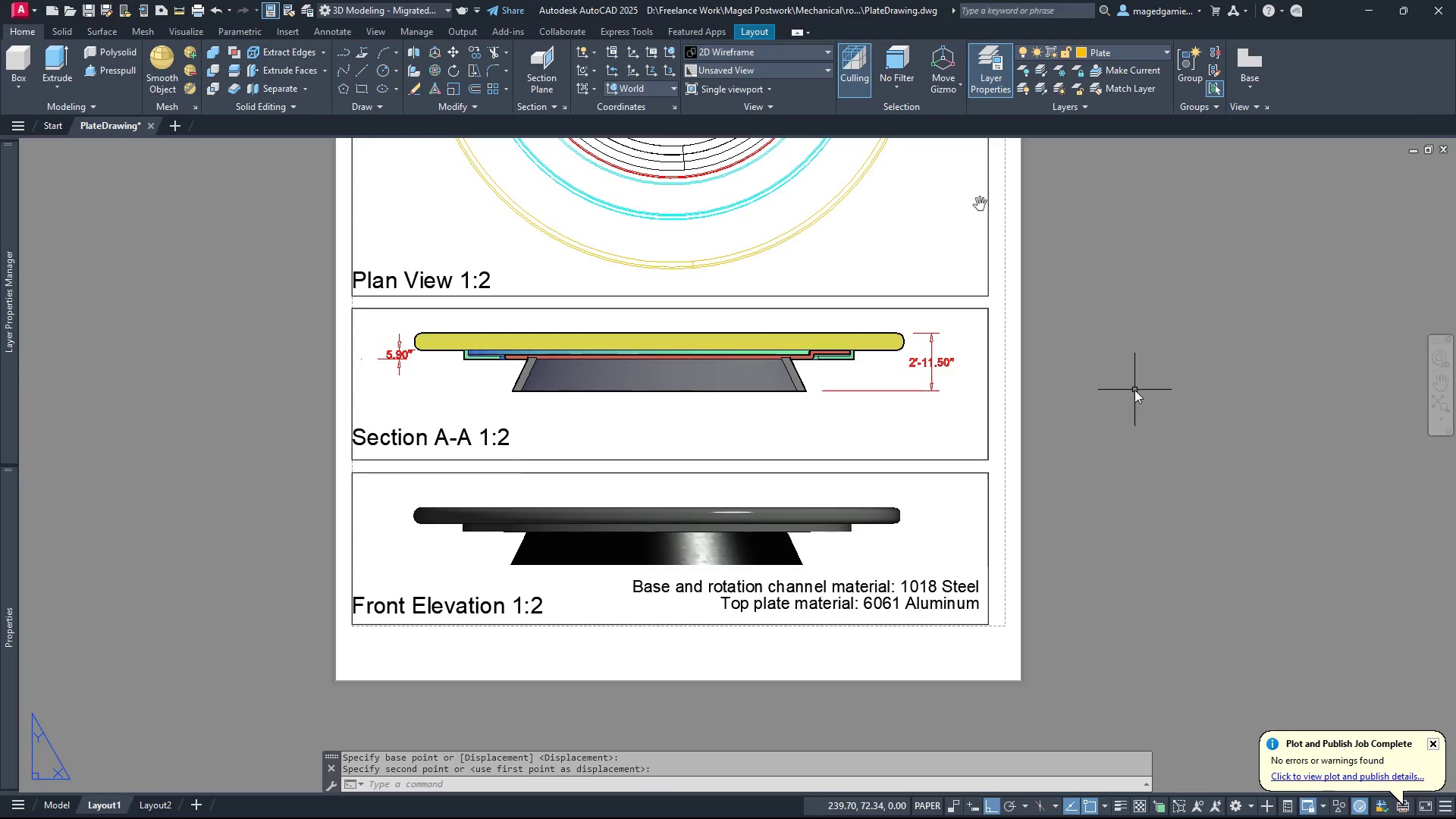 
scroll: coordinate [1111, 453], scroll_direction: down, amount: 2.0
 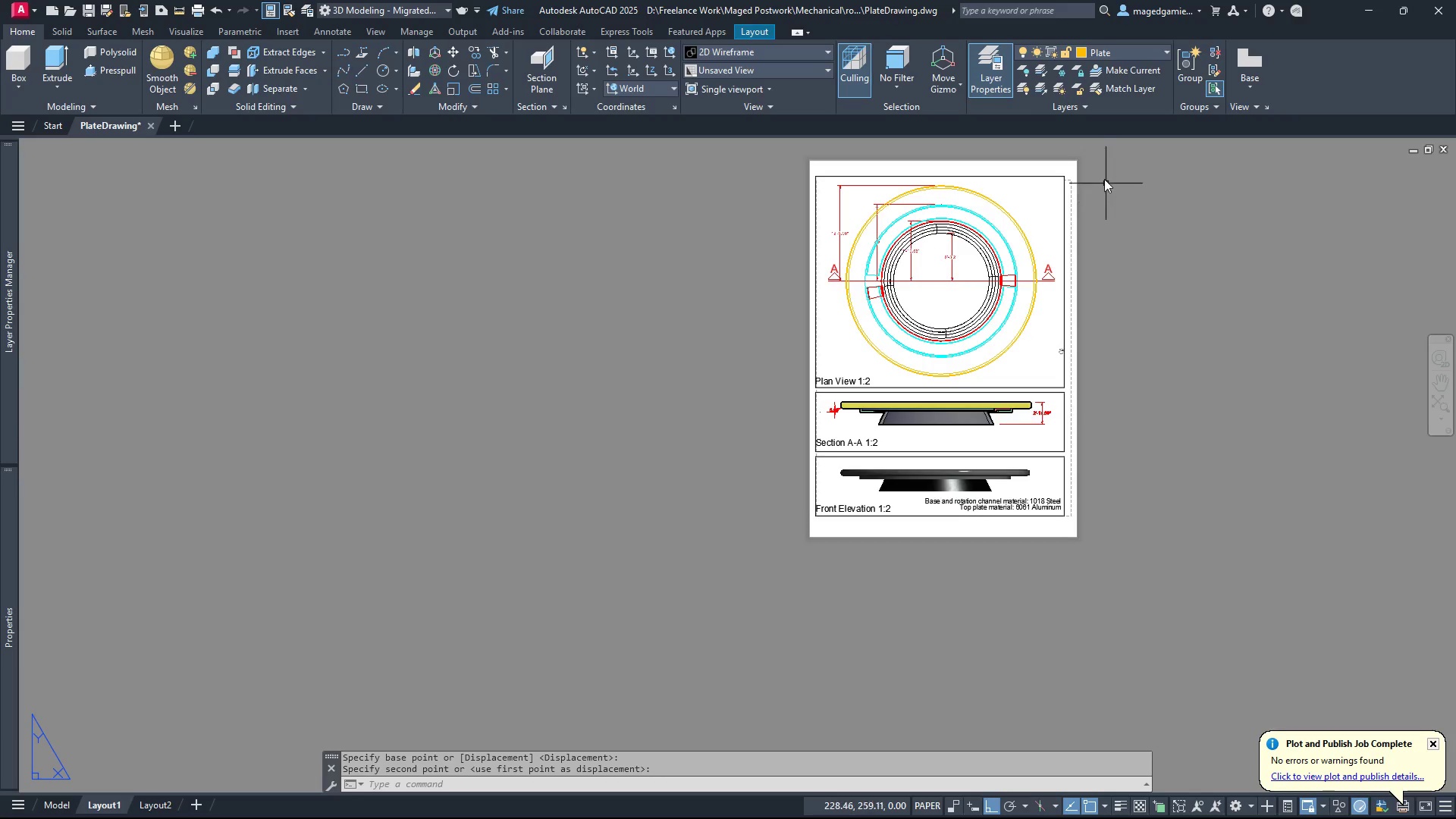 
scroll: coordinate [1097, 163], scroll_direction: up, amount: 2.0
 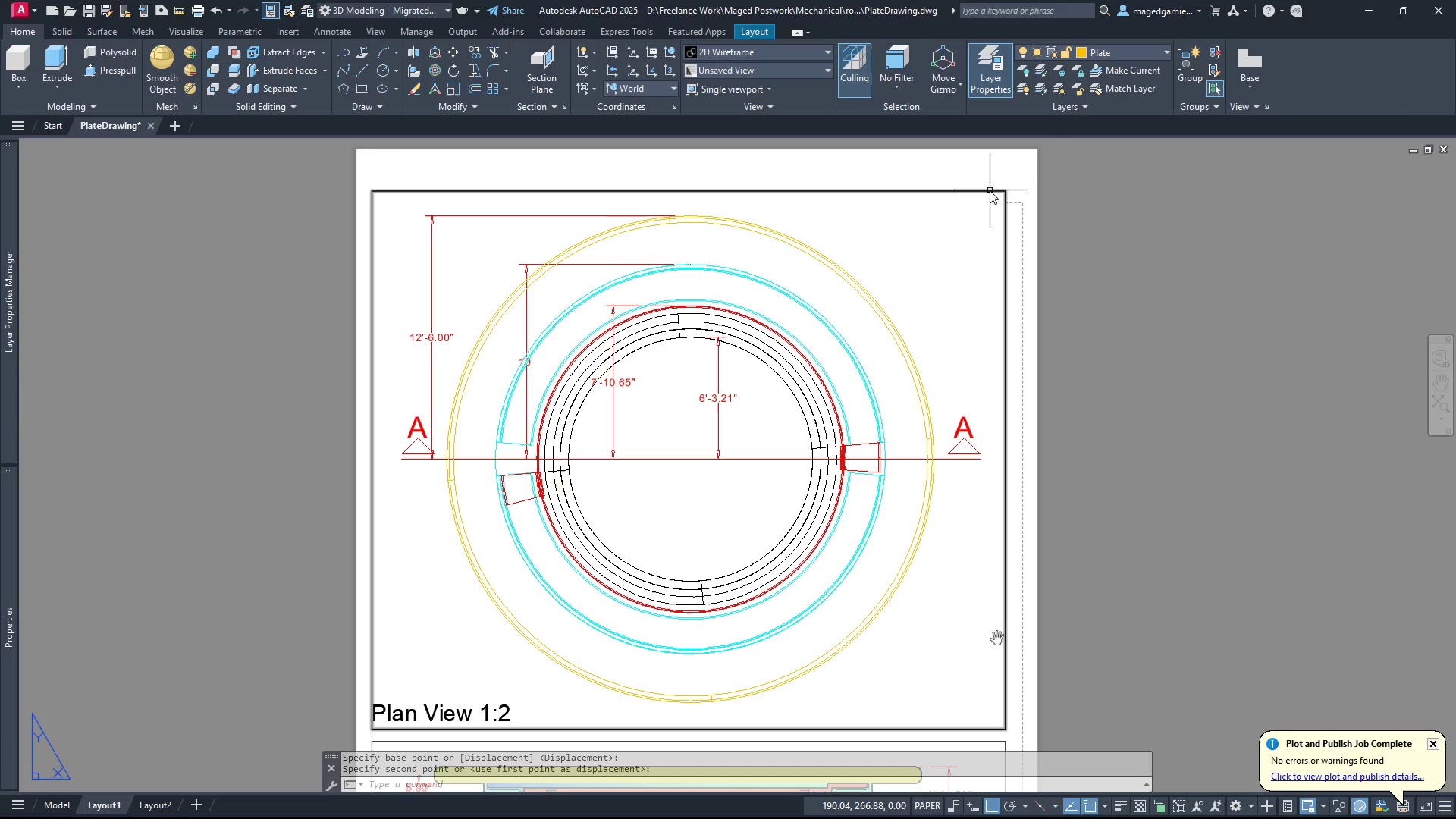 
left_click([990, 190])
 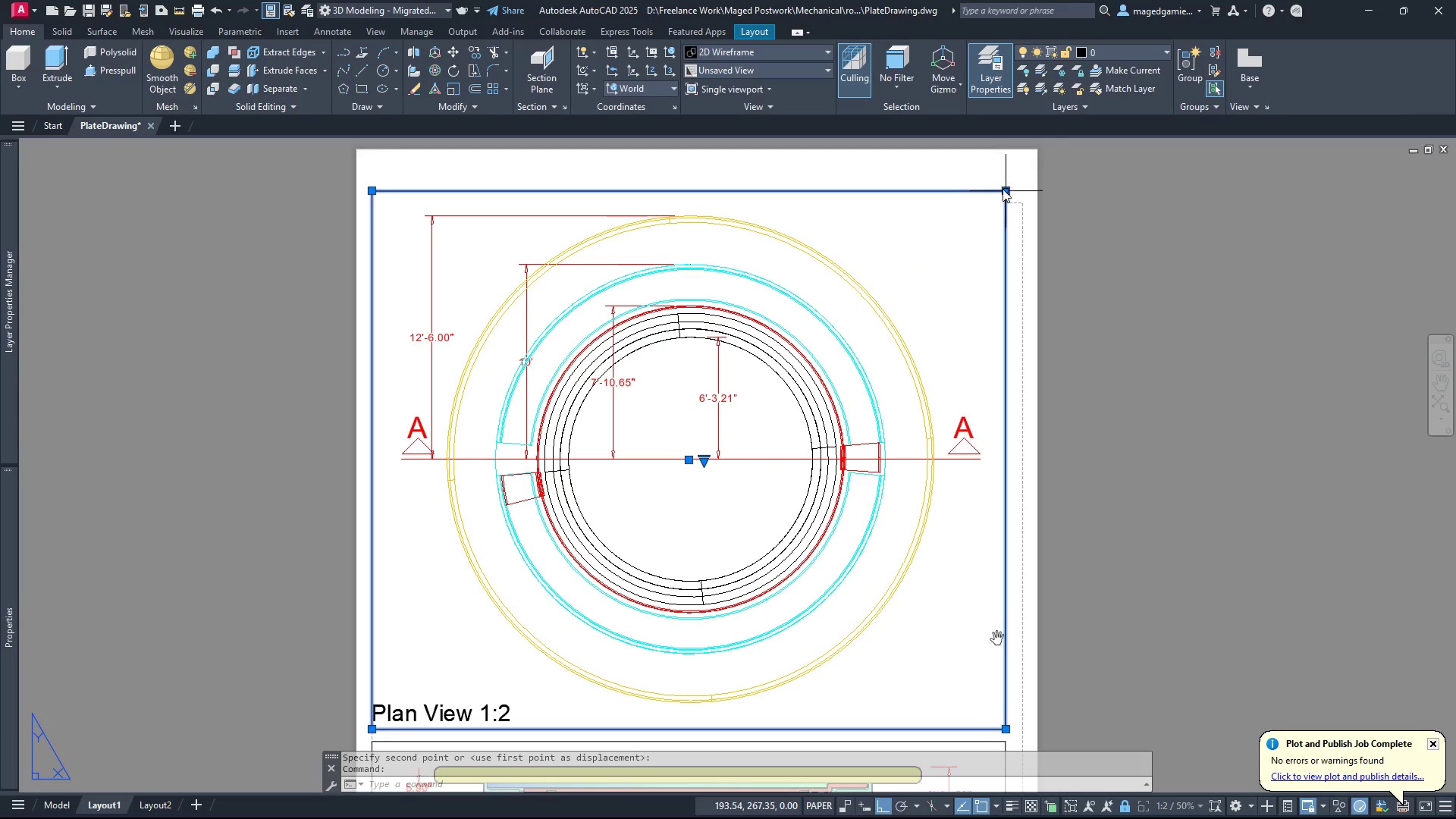 
left_click([1006, 190])
 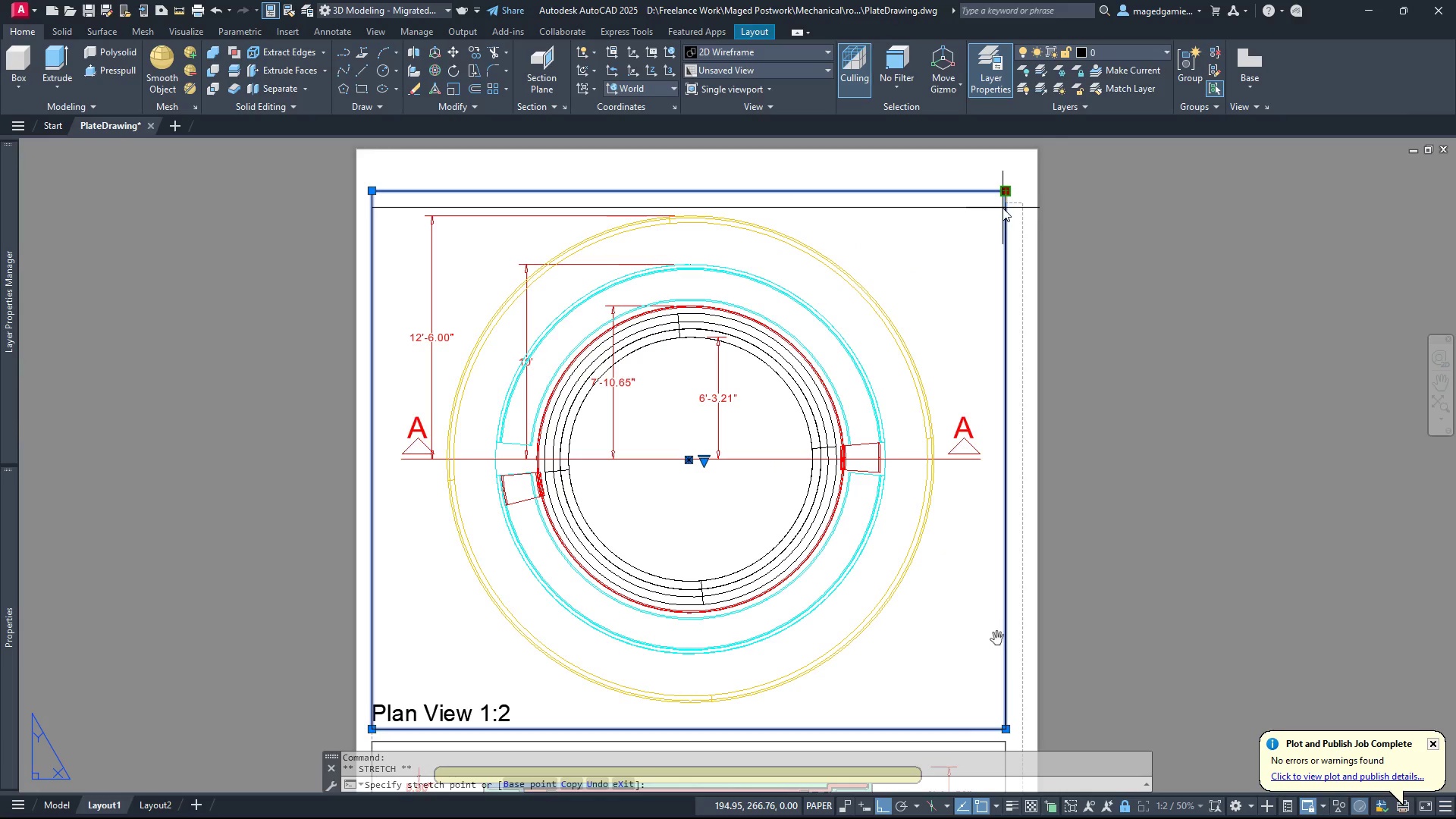 
left_click([1003, 208])
 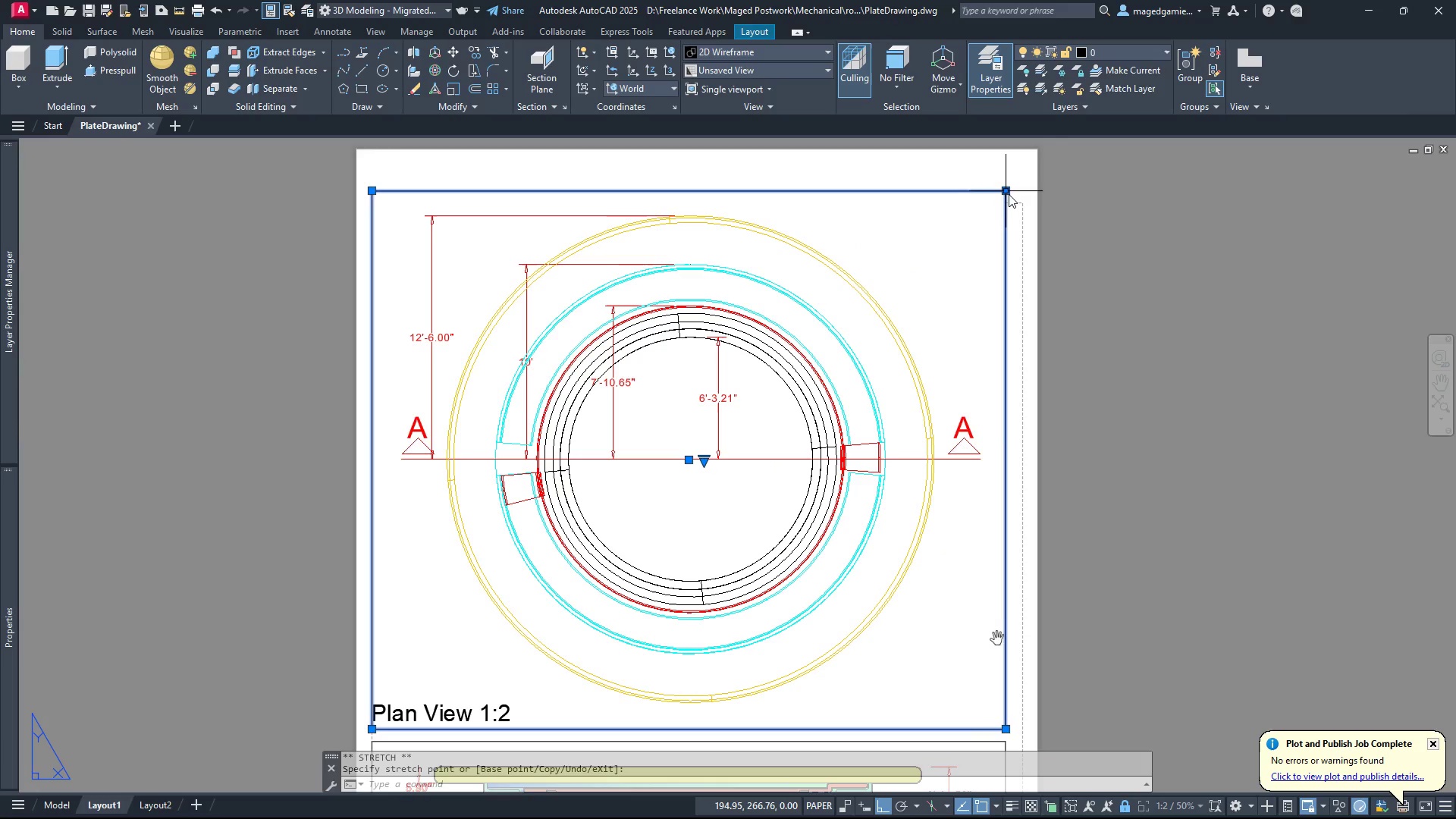 
left_click([1005, 193])
 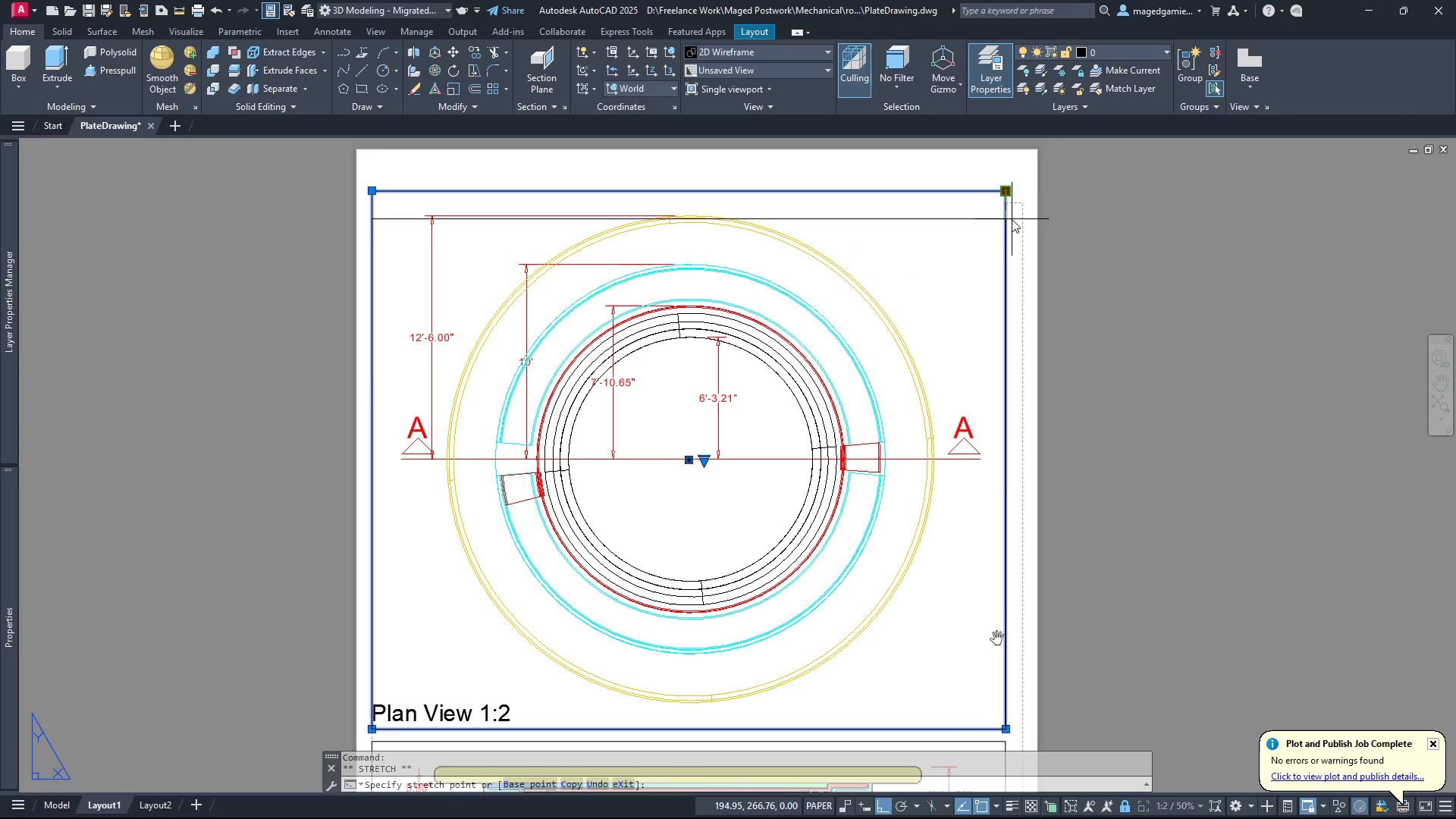 
left_click([1012, 219])
 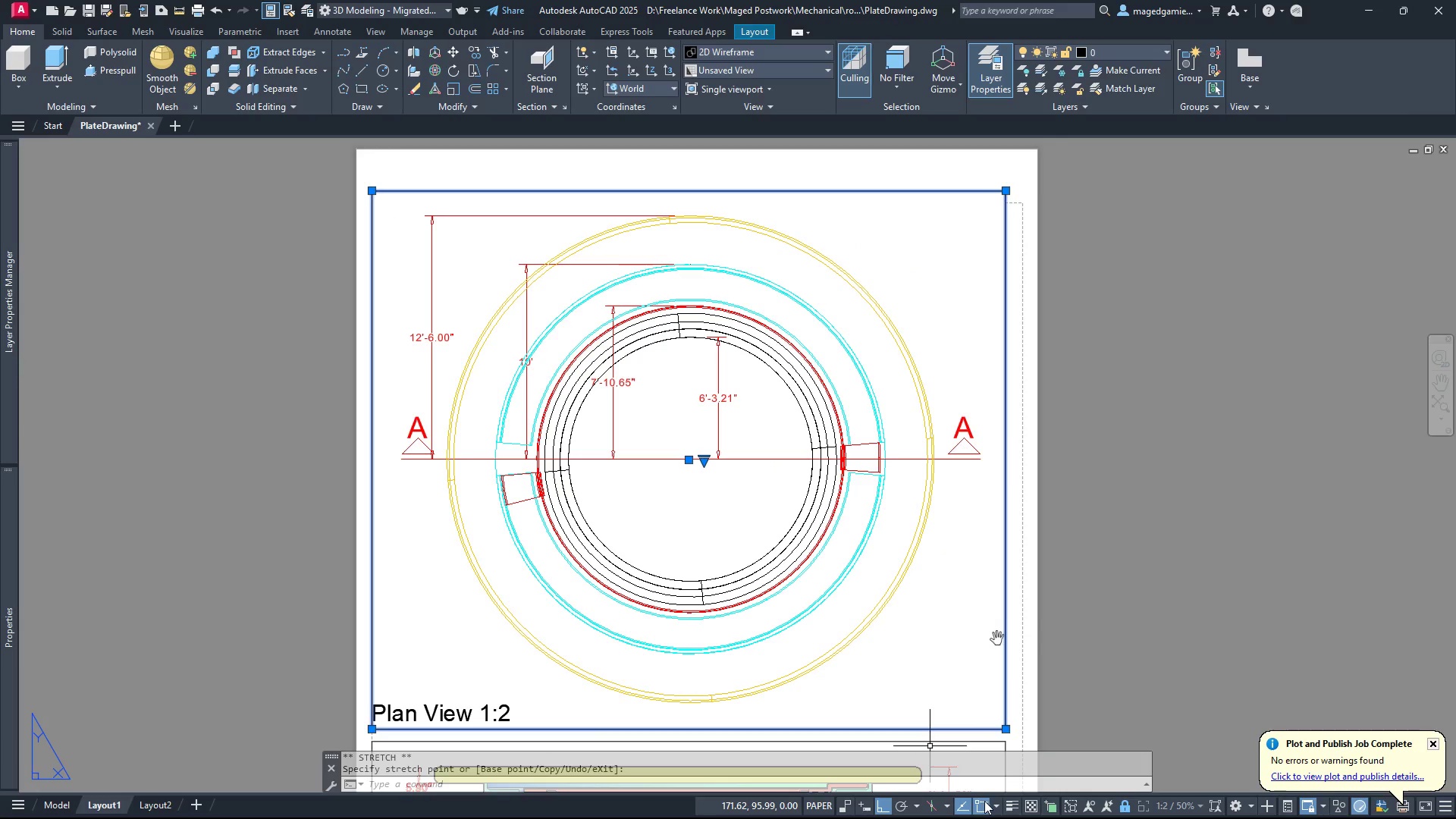 
left_click([984, 803])
 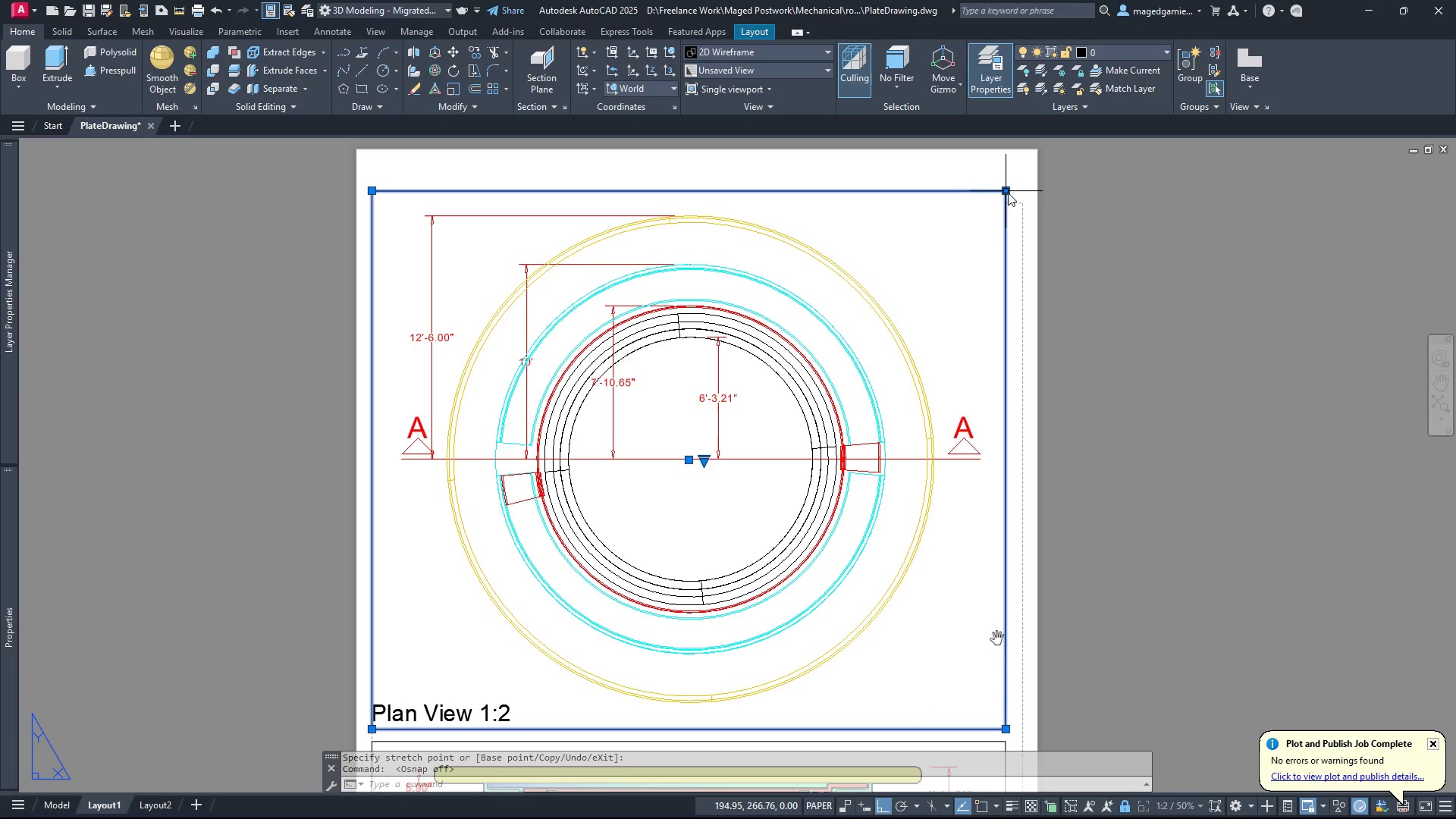 
left_click([1008, 190])
 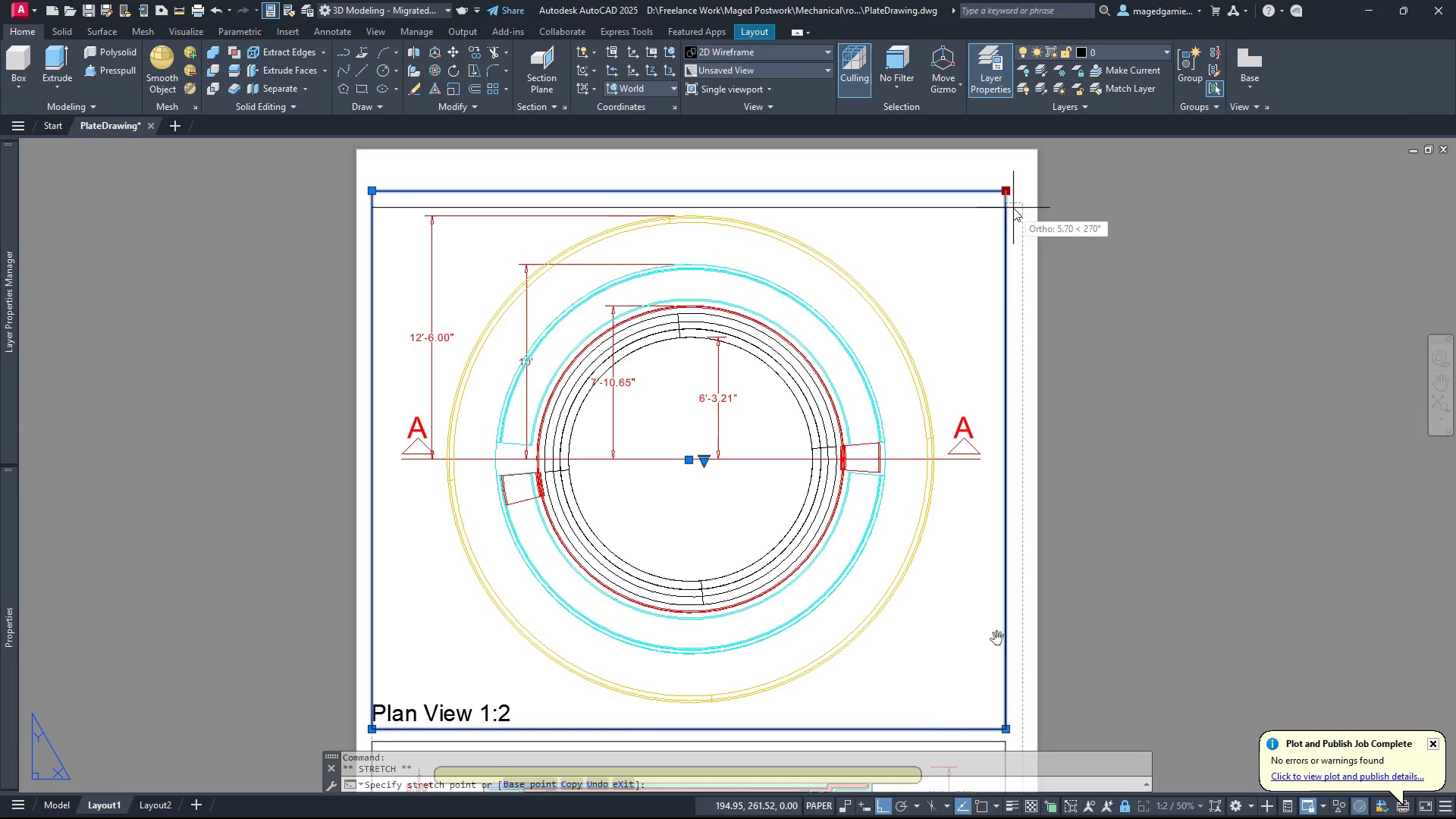 
left_click([1013, 208])
 